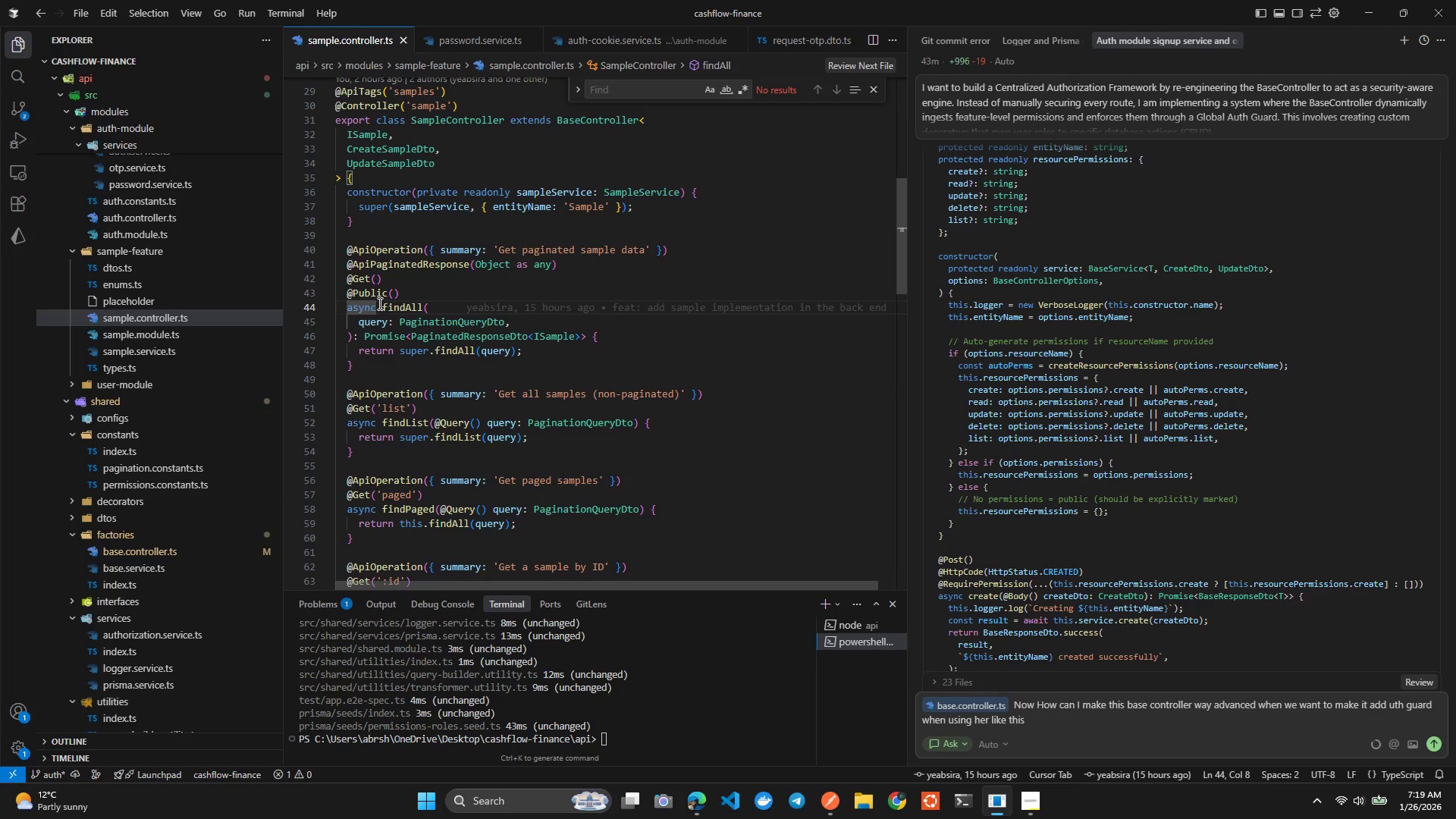 
left_click([381, 301])
 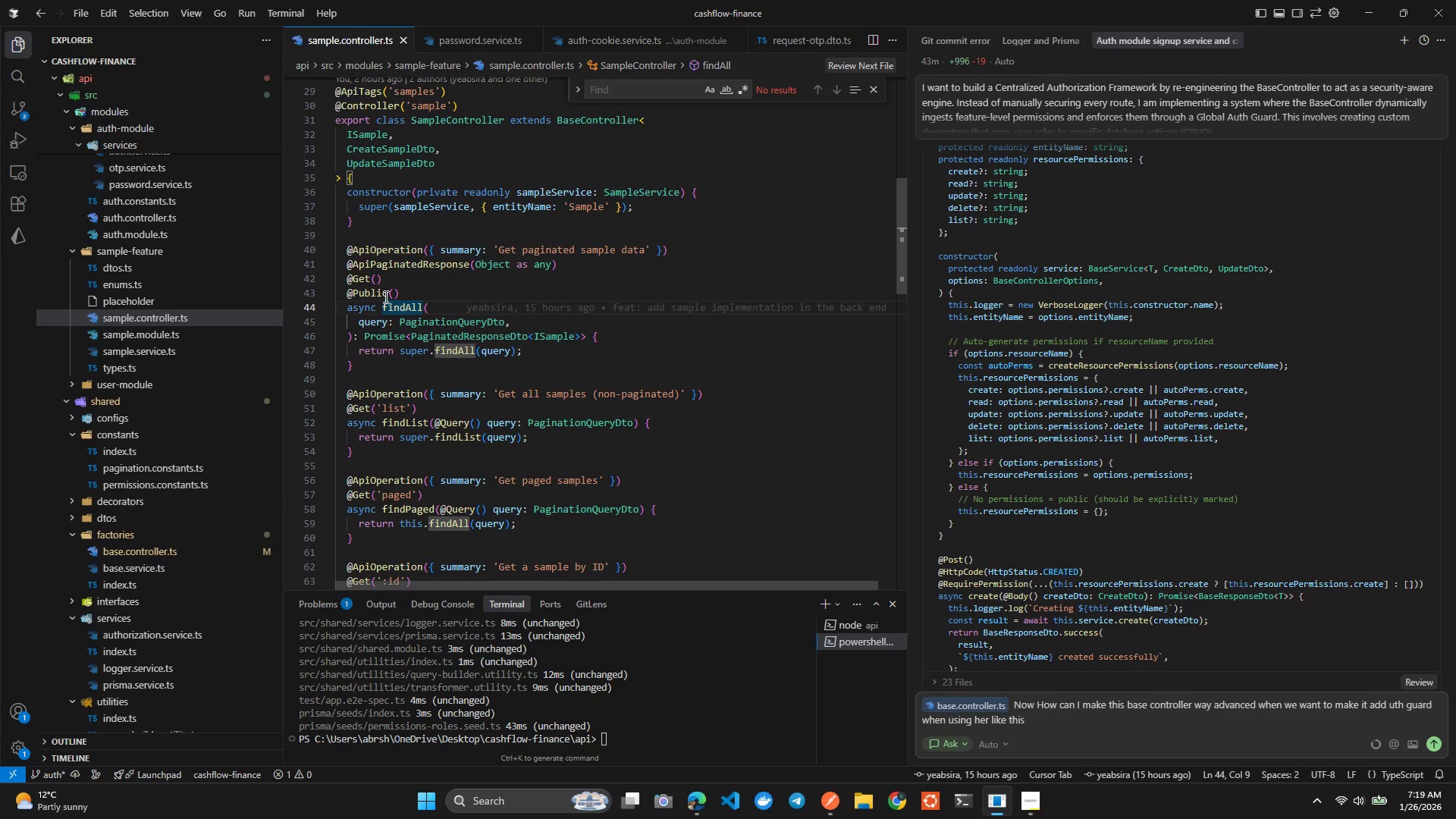 
left_click([384, 297])
 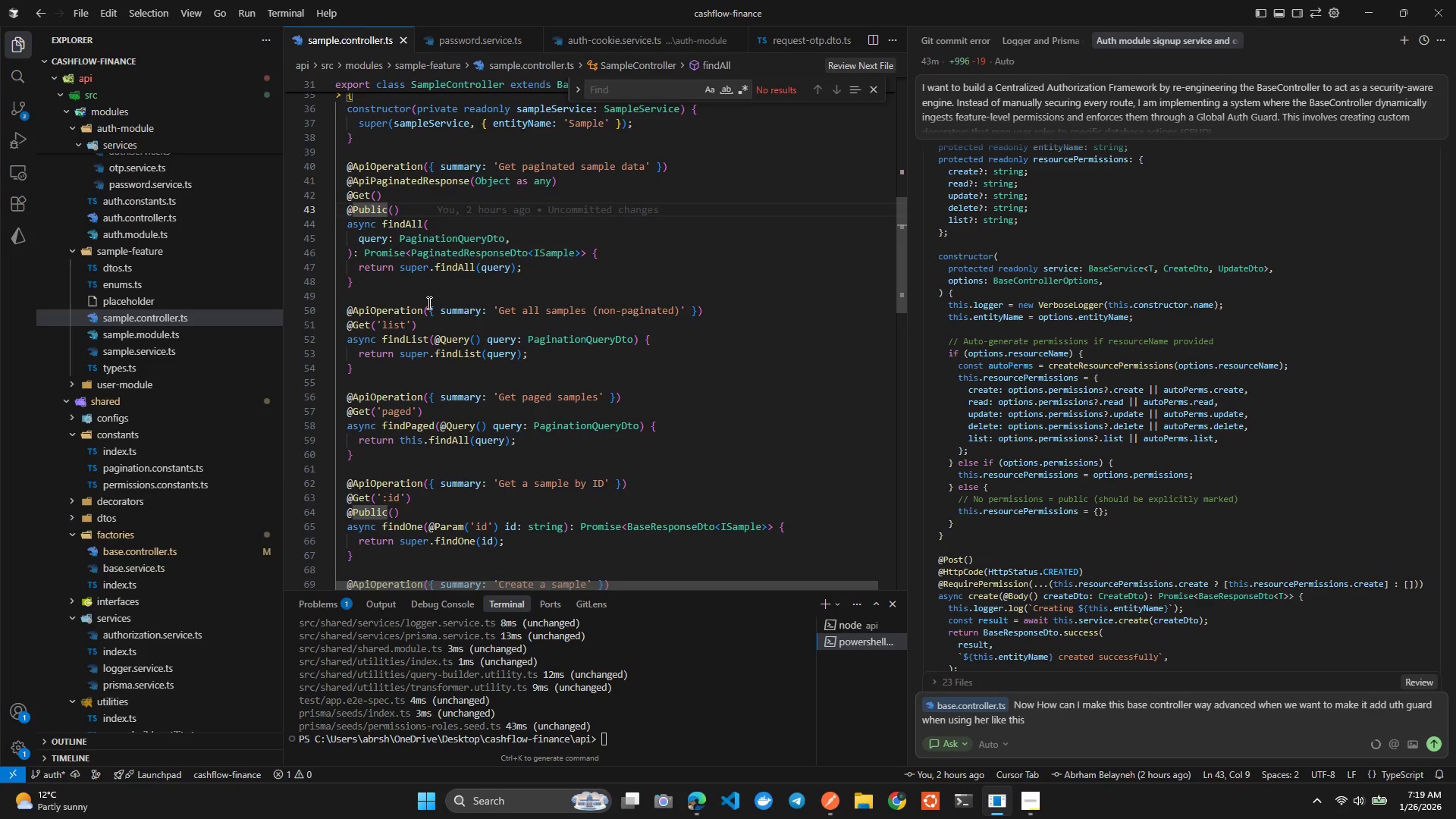 
left_click([420, 321])
 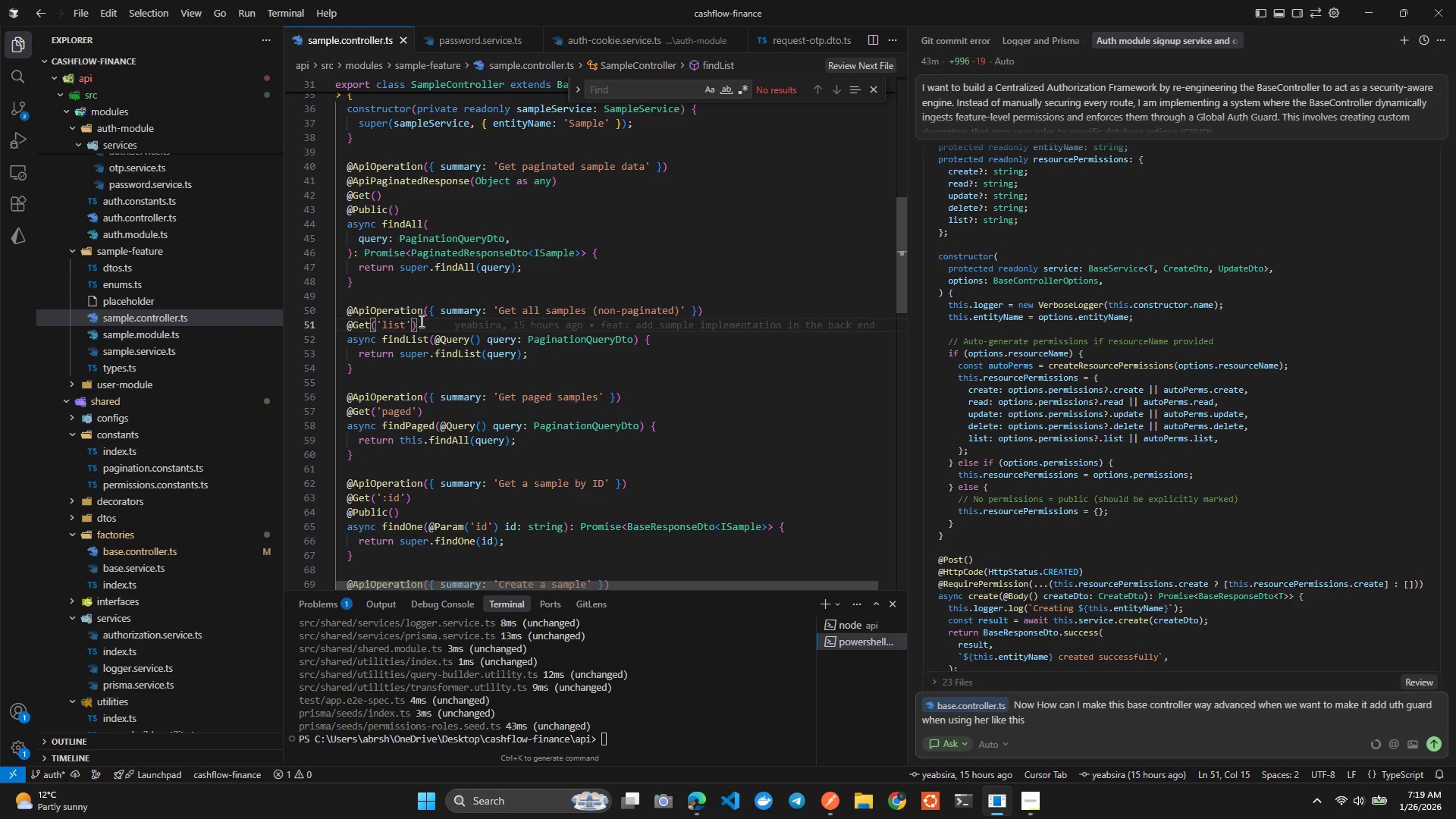 
key(Control+Enter)
 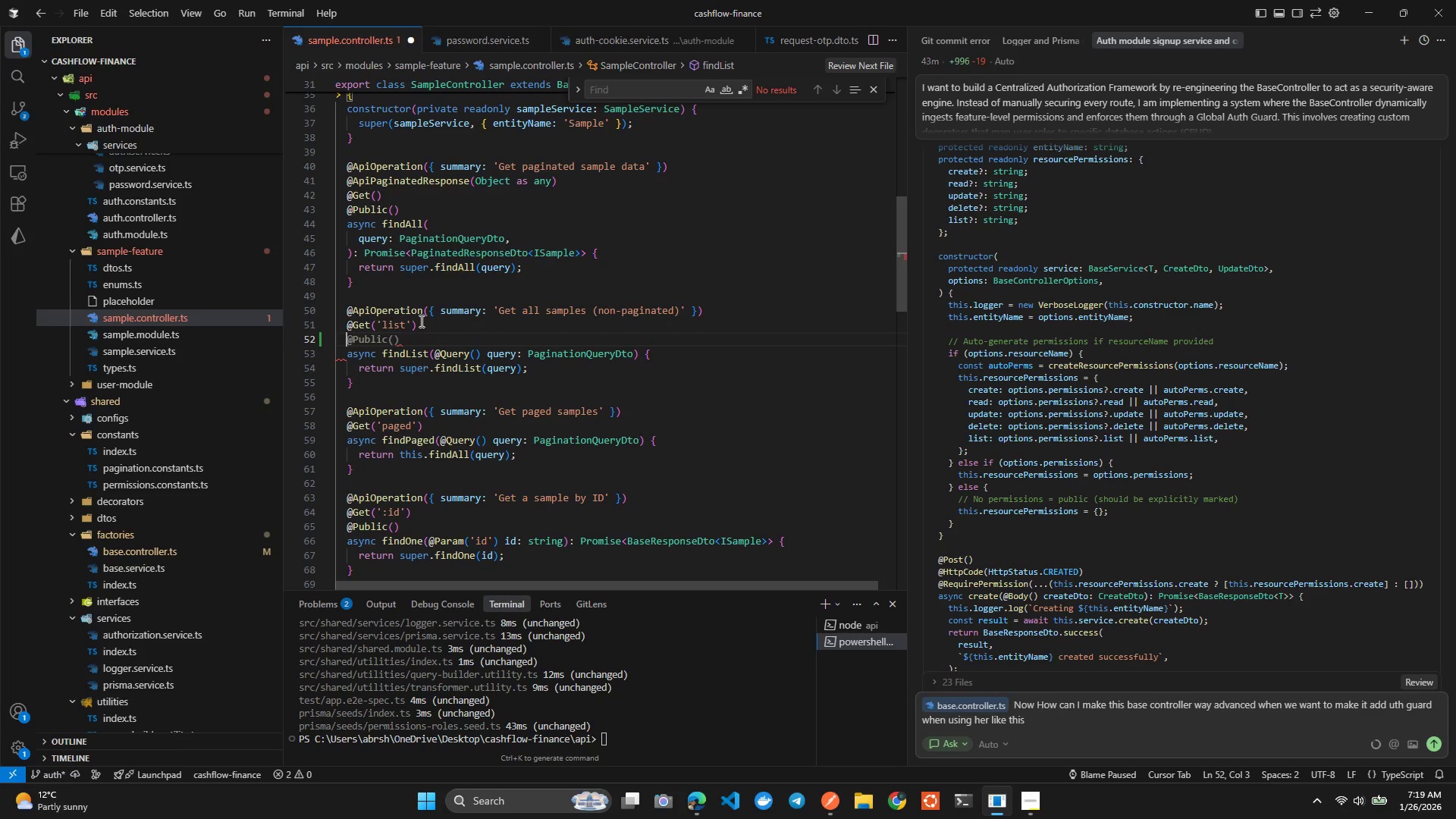 
key(Tab)
 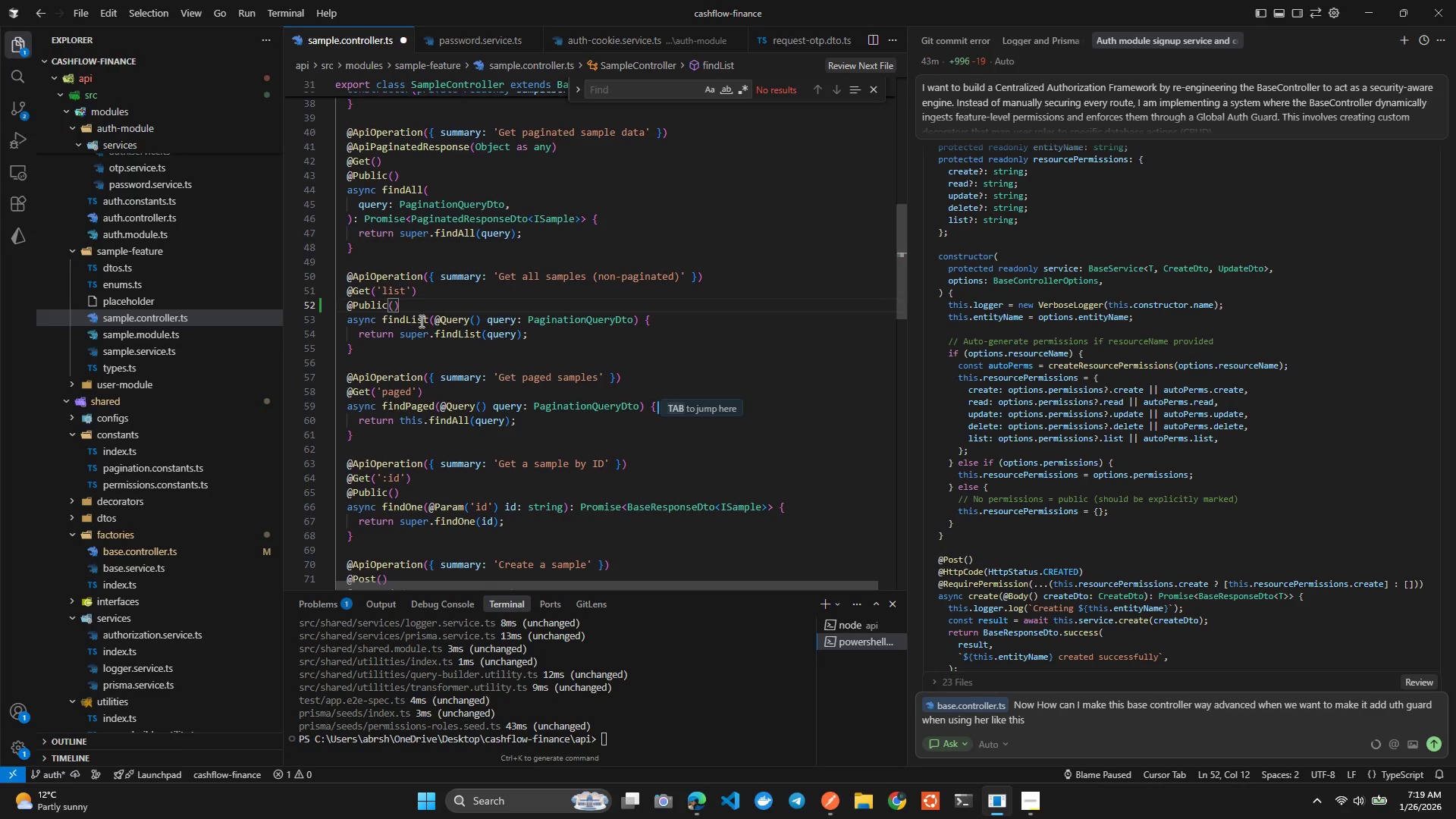 
left_click([419, 391])
 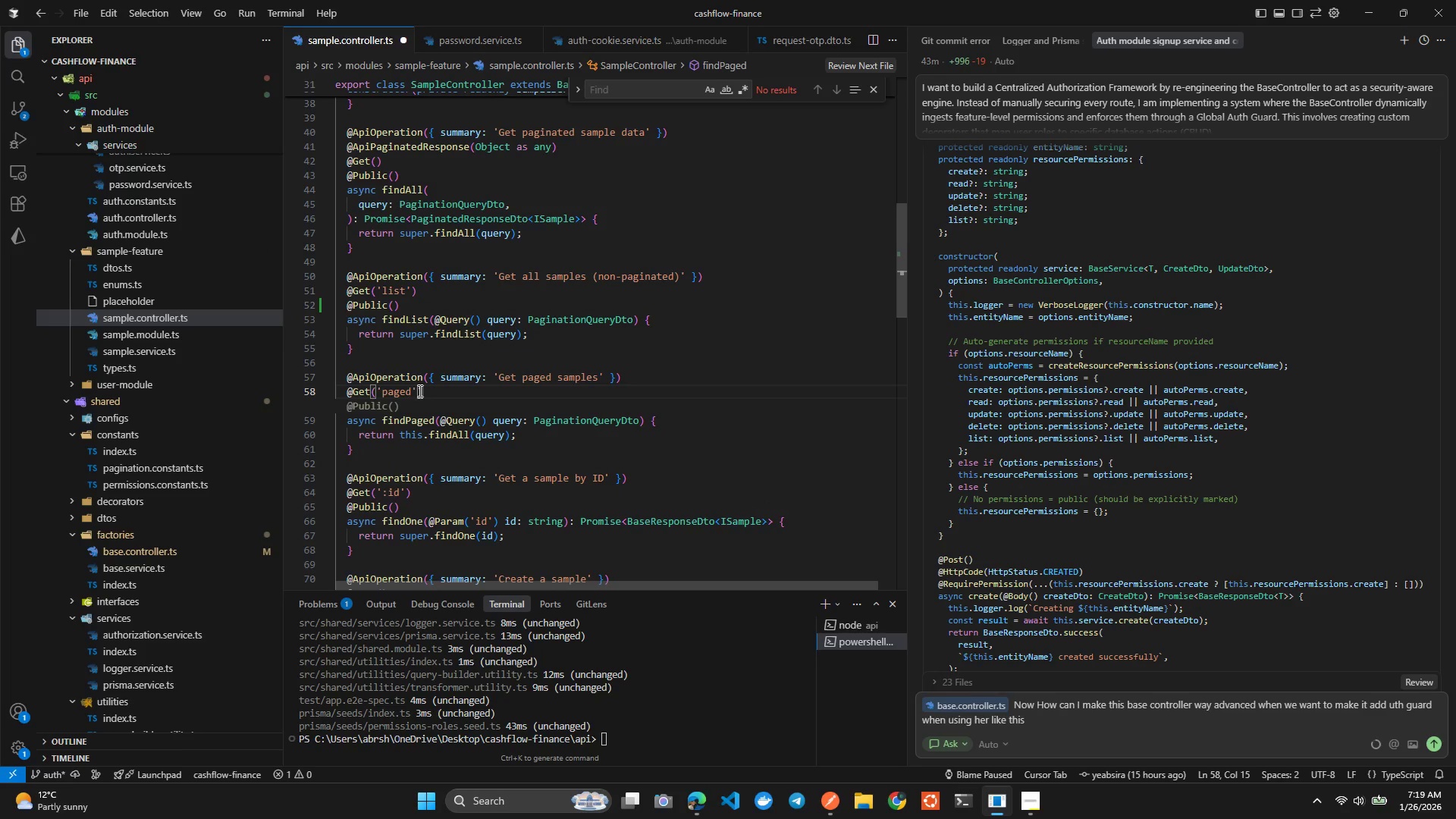 
key(Tab)
 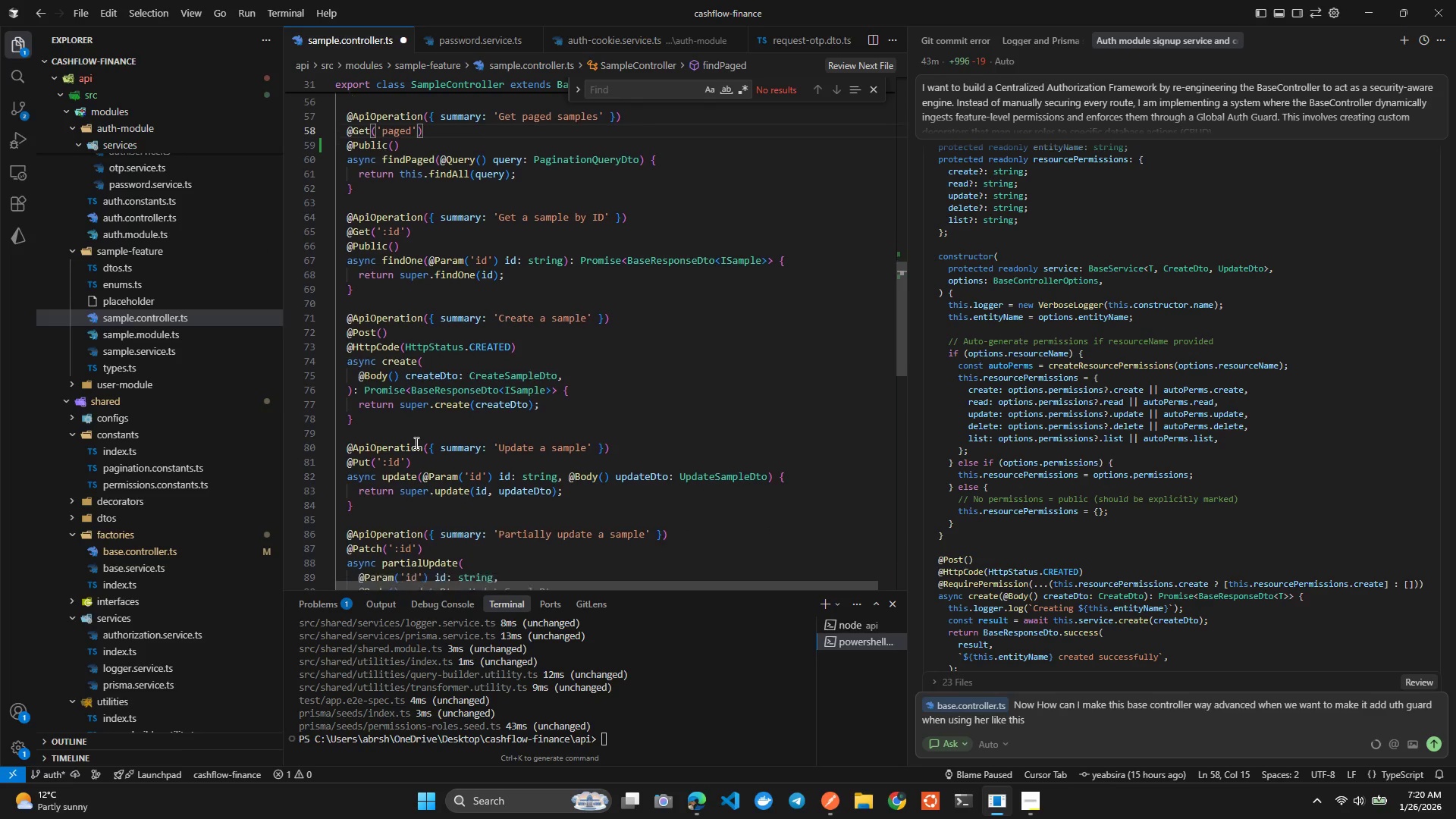 
key(Control+ControlLeft)
 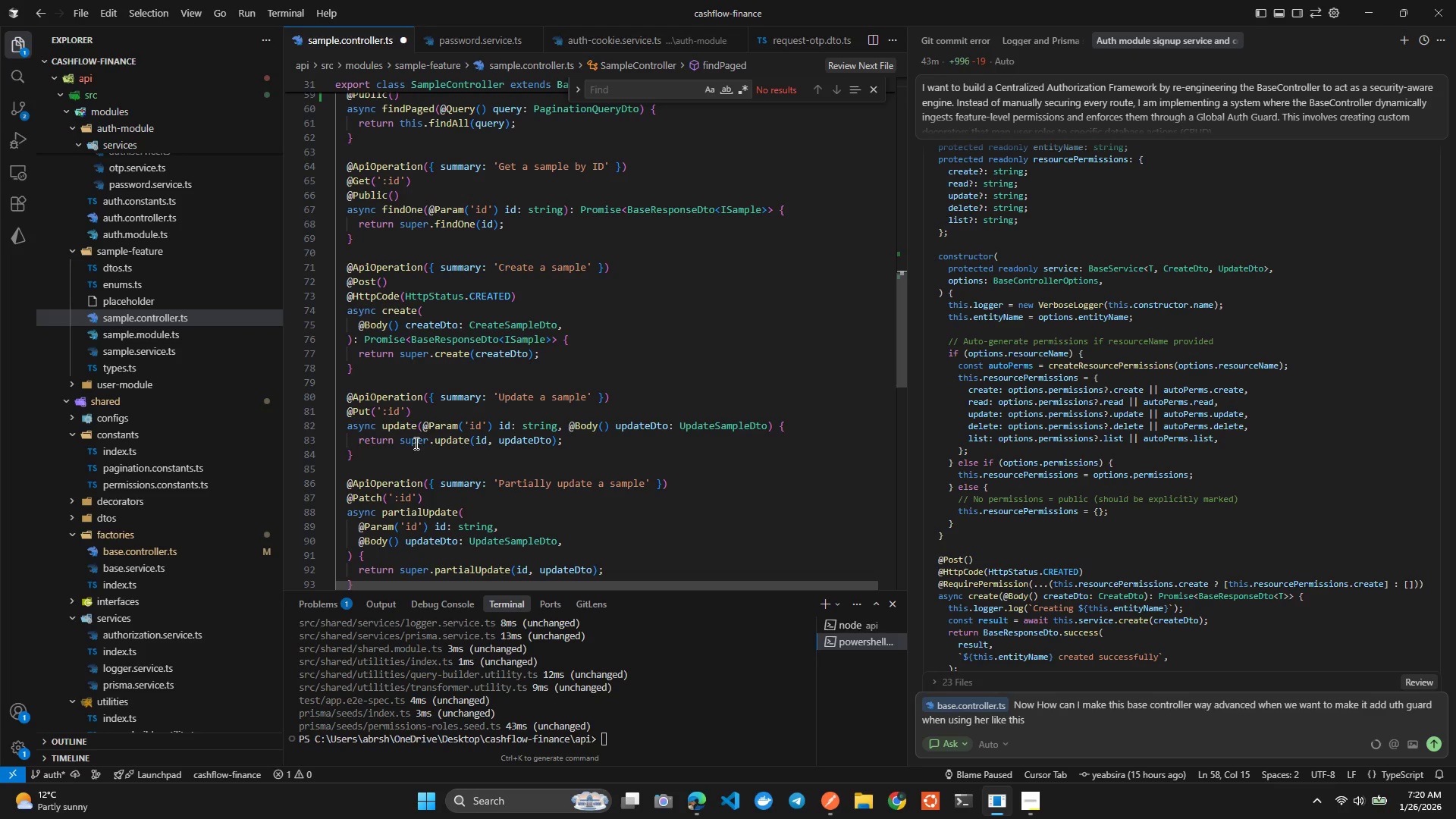 
key(Control+S)
 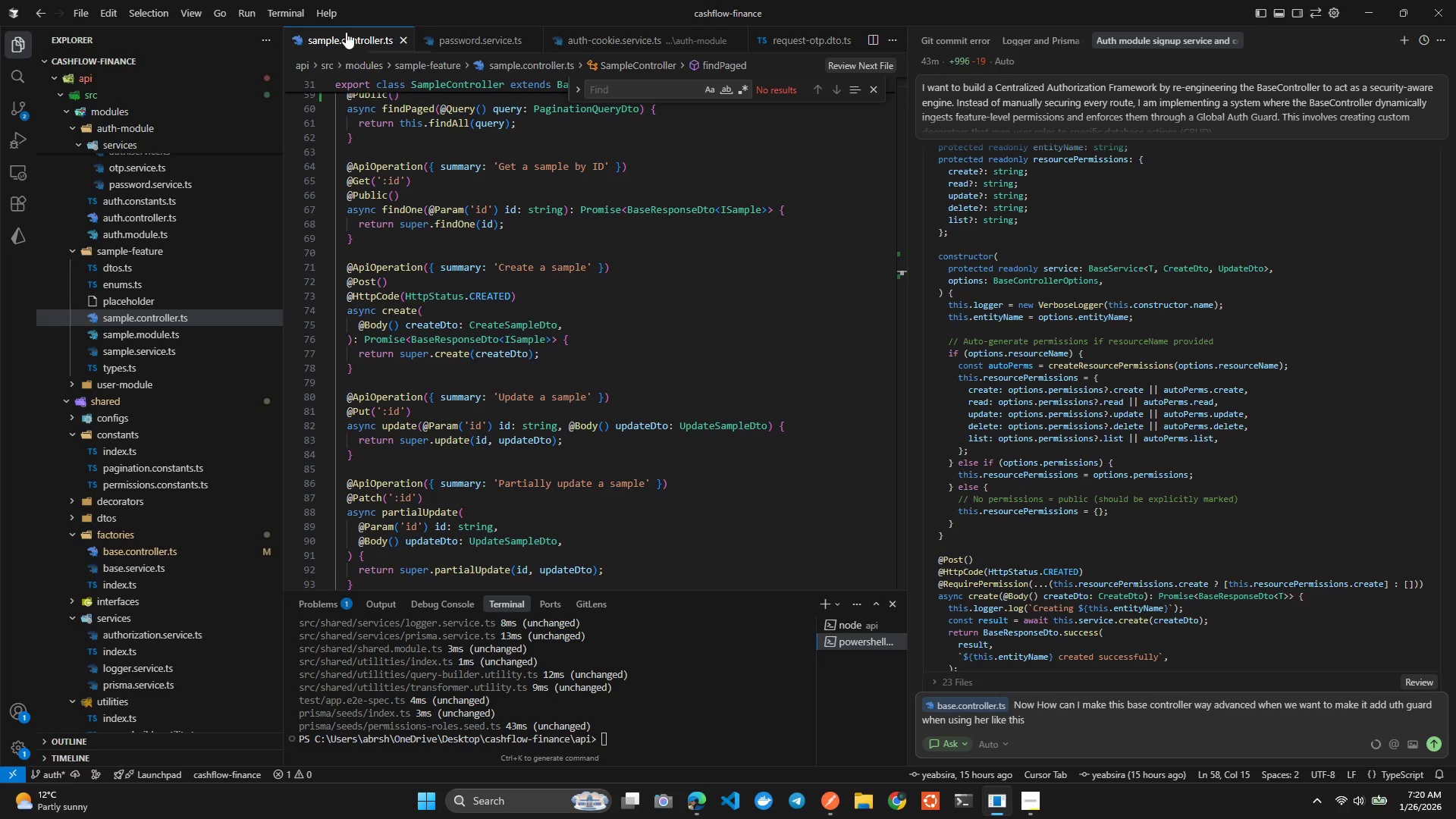 
left_click_drag(start_coordinate=[344, 30], to_coordinate=[981, 723])
 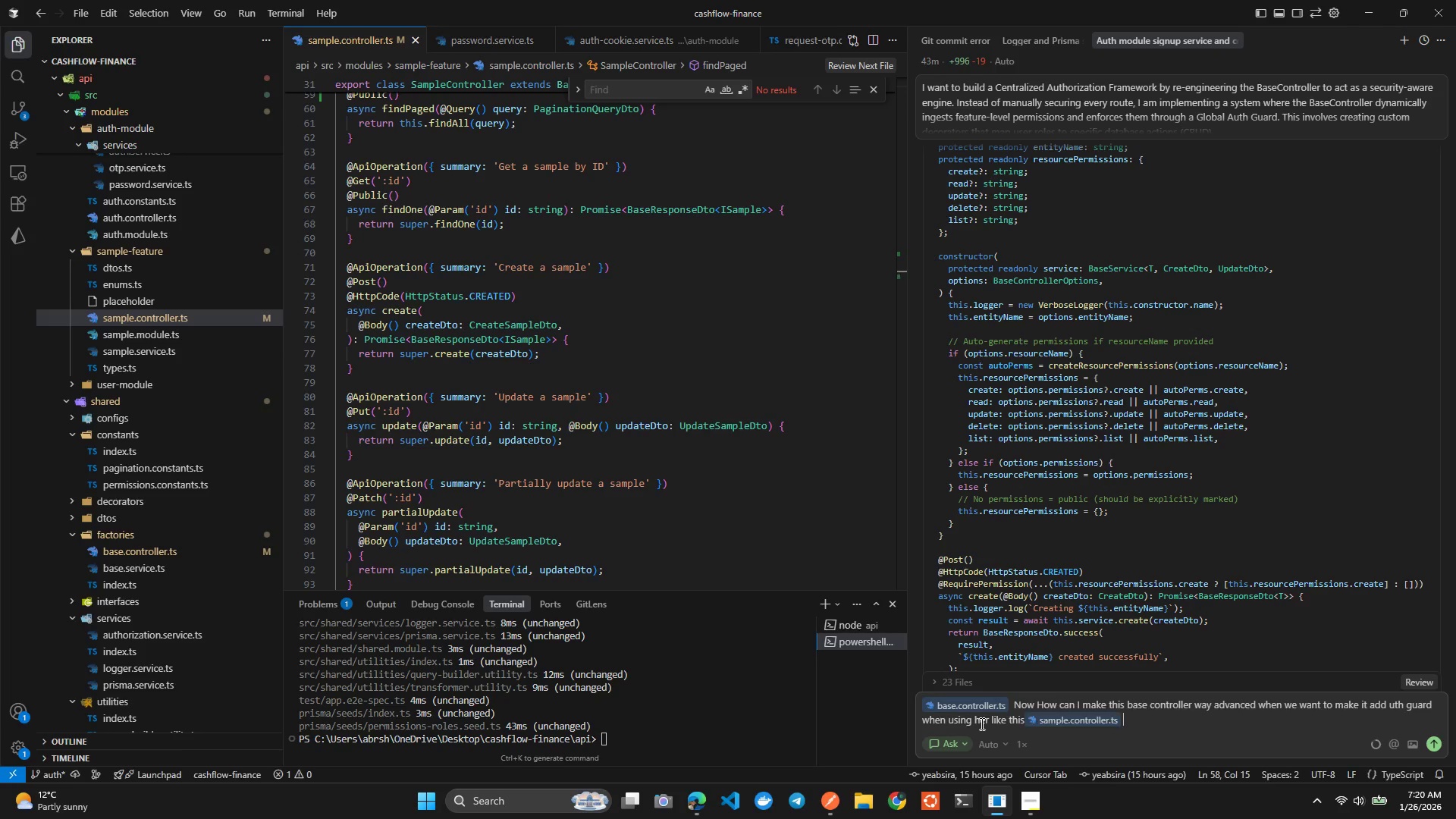 
key(Enter)
 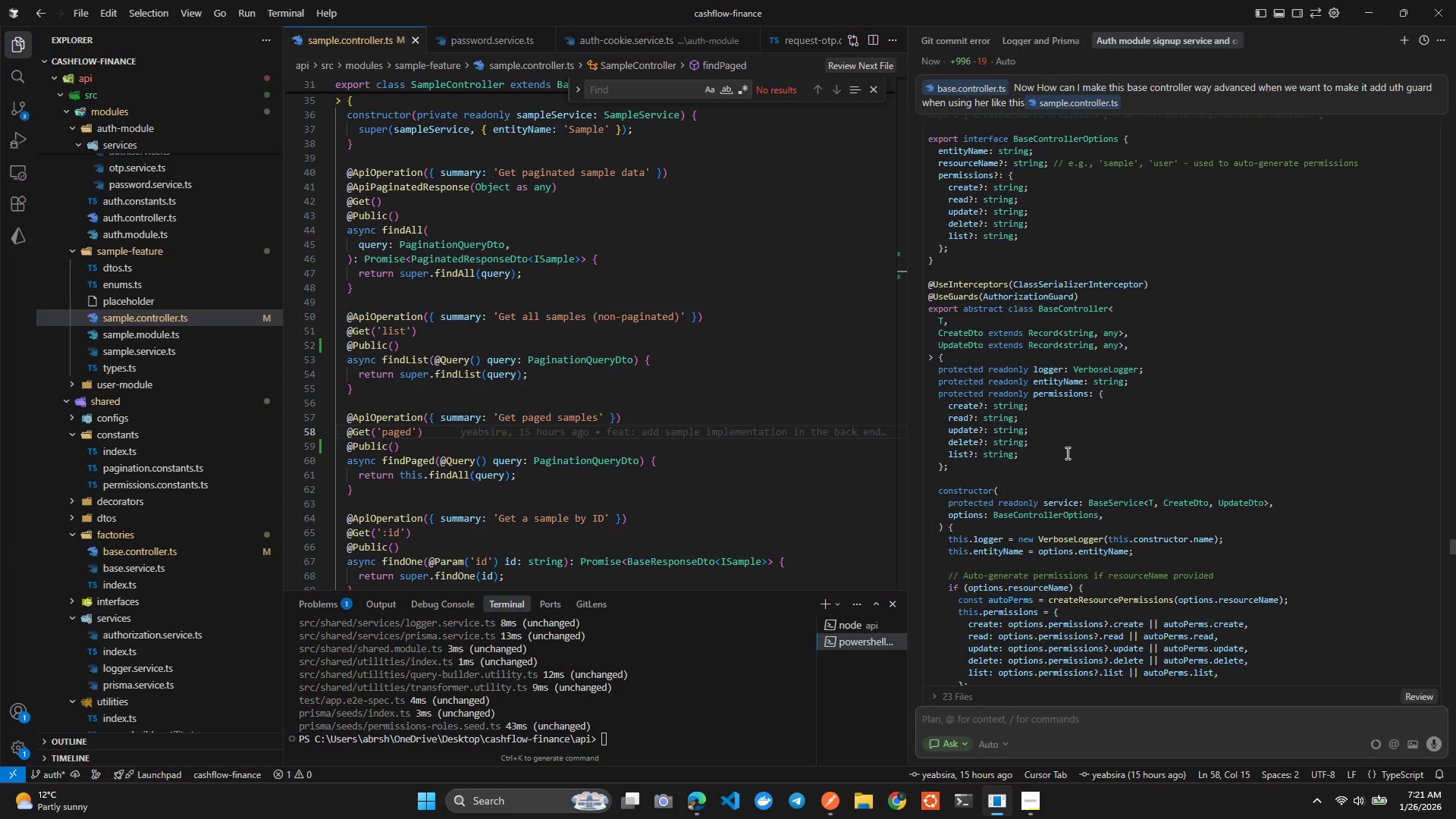 
wait(105.77)
 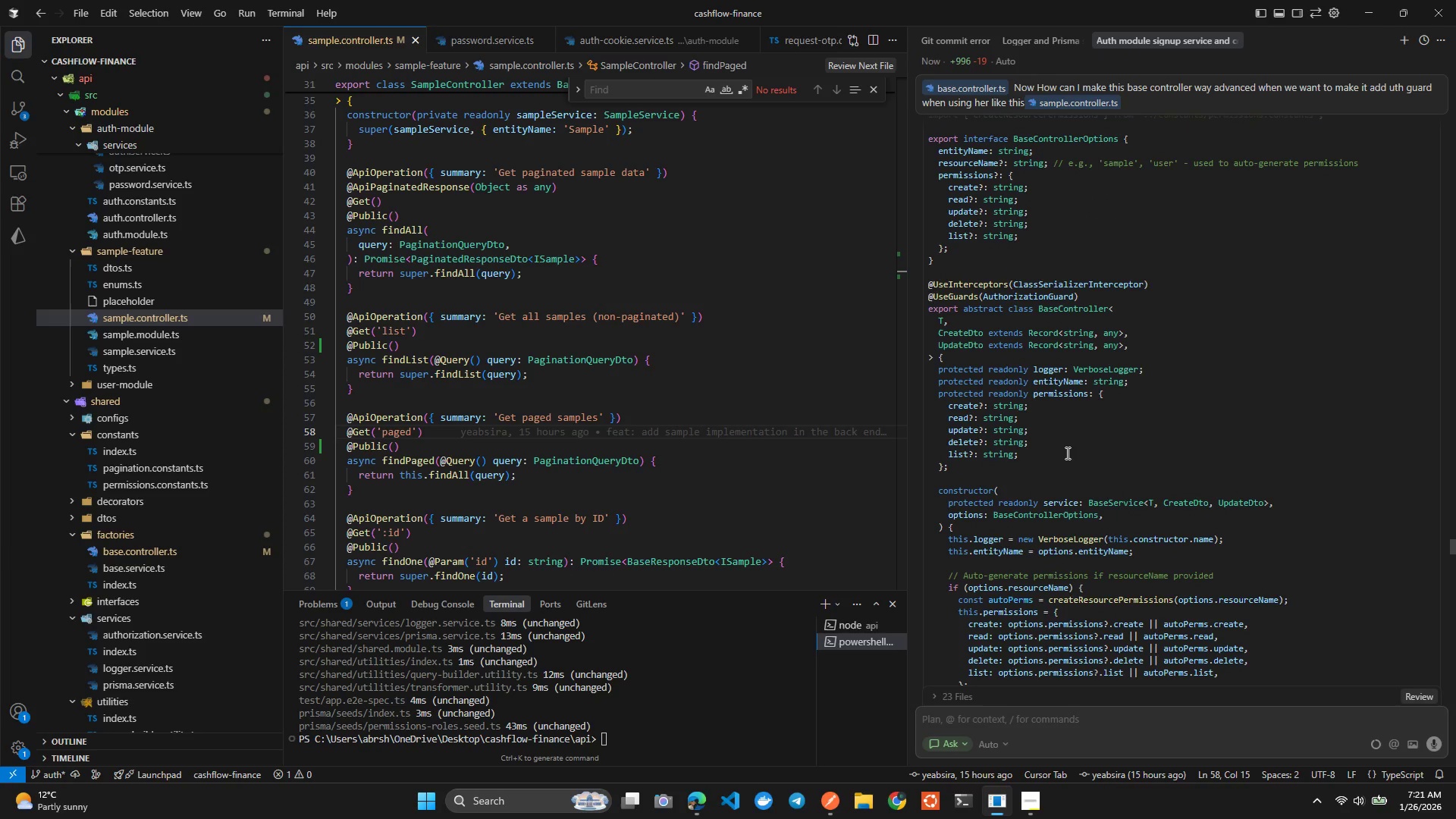 
left_click([1075, 469])
 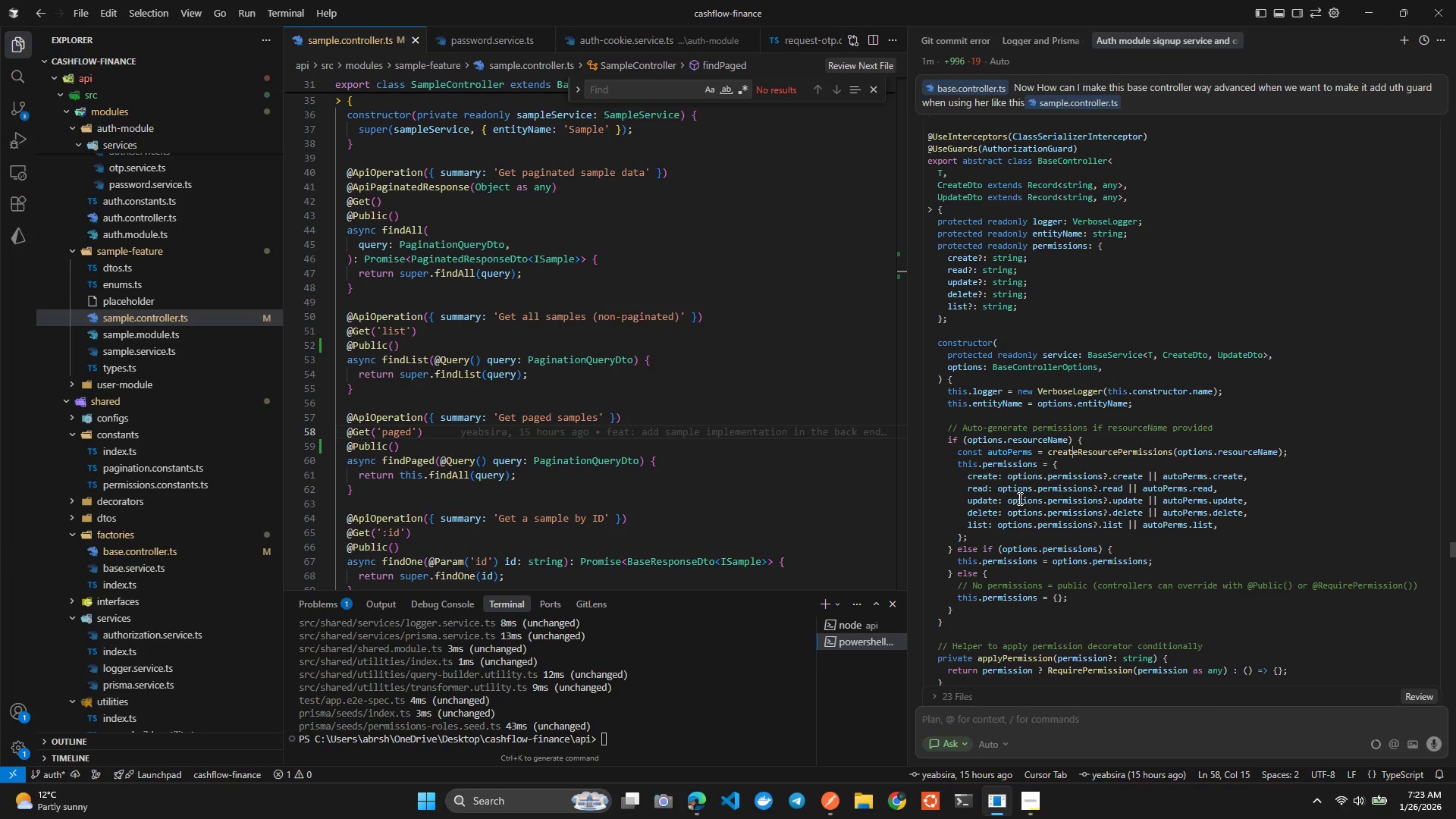 
wait(86.69)
 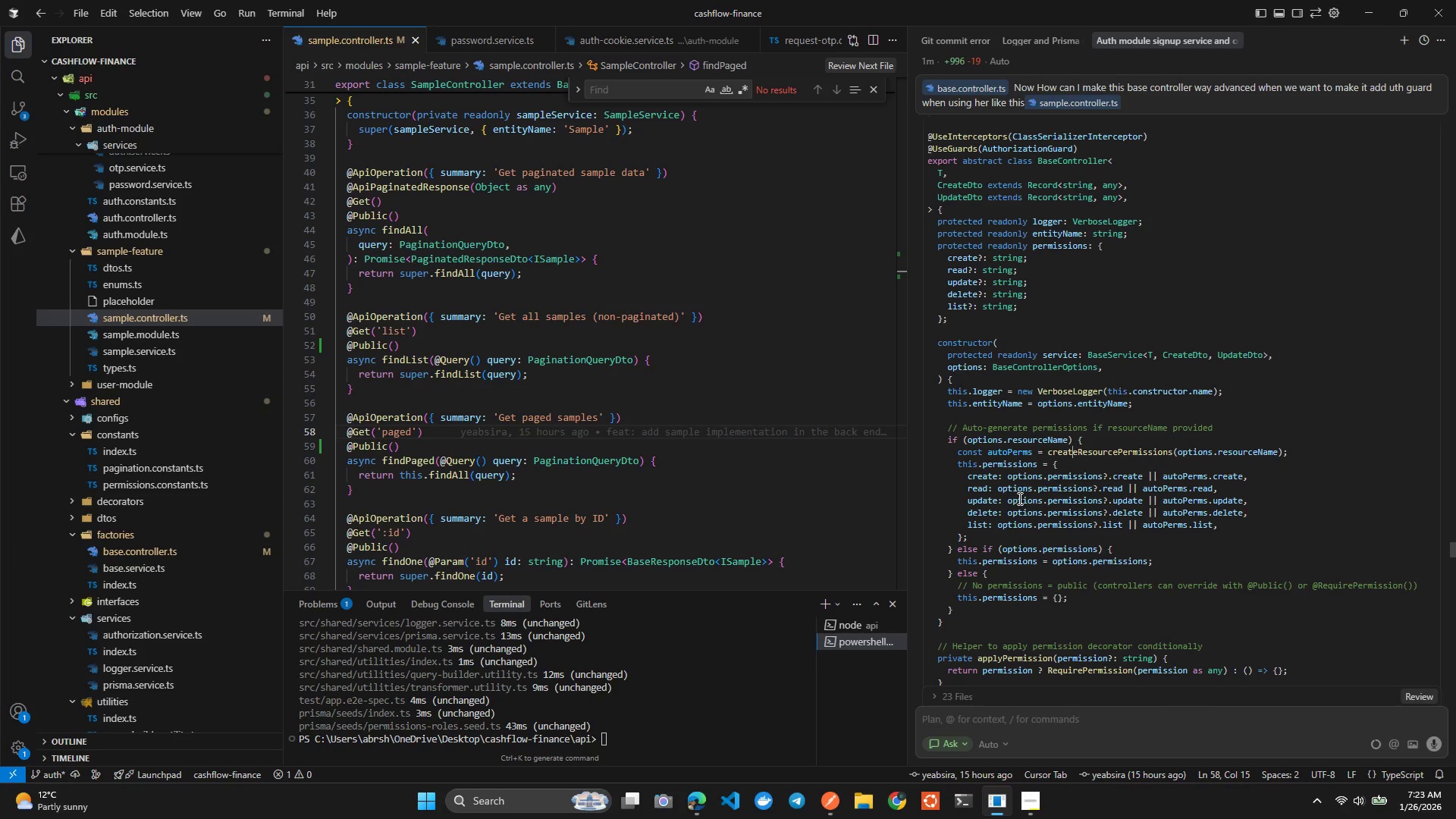 
left_click([1033, 498])
 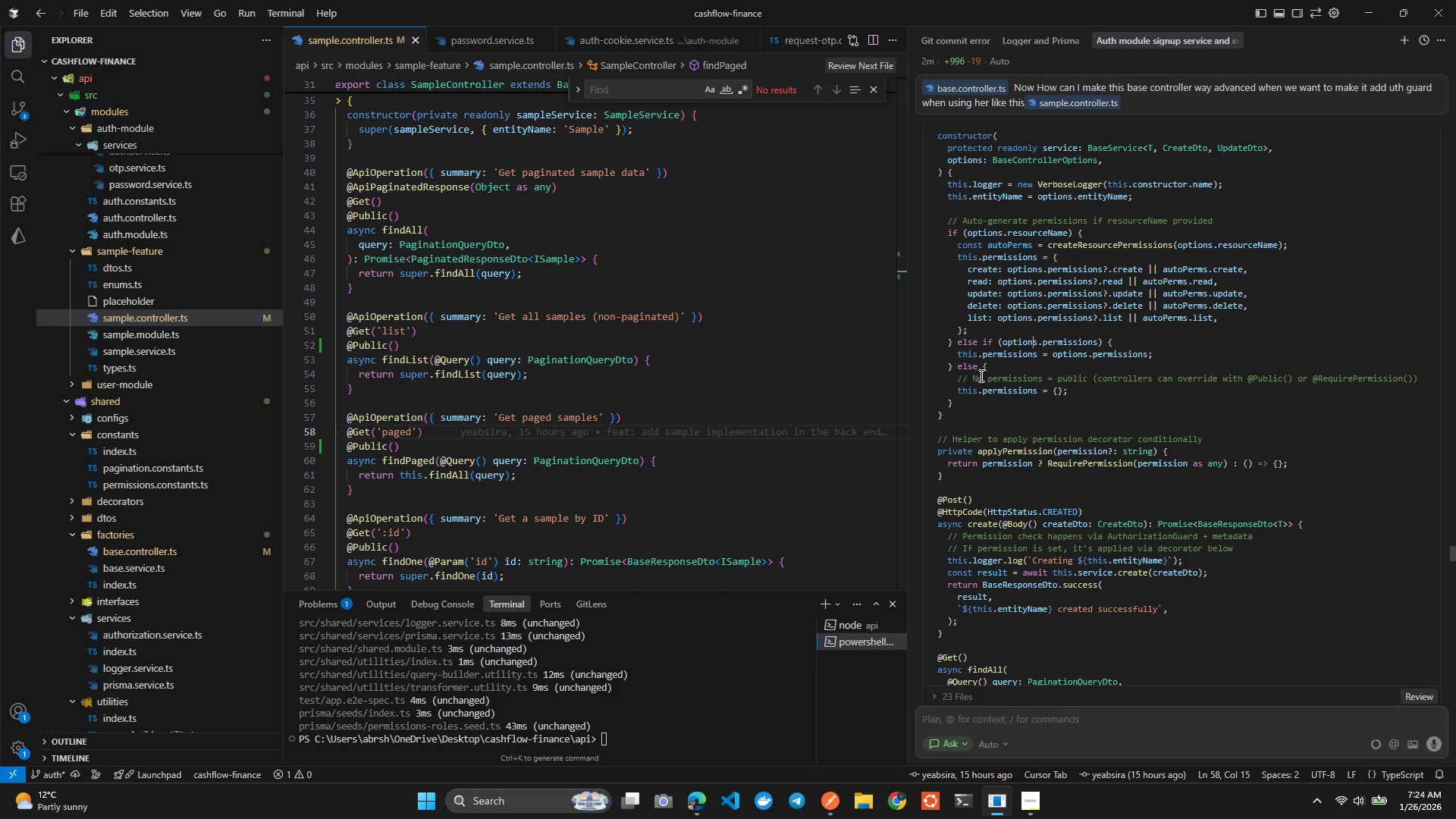 
wait(54.11)
 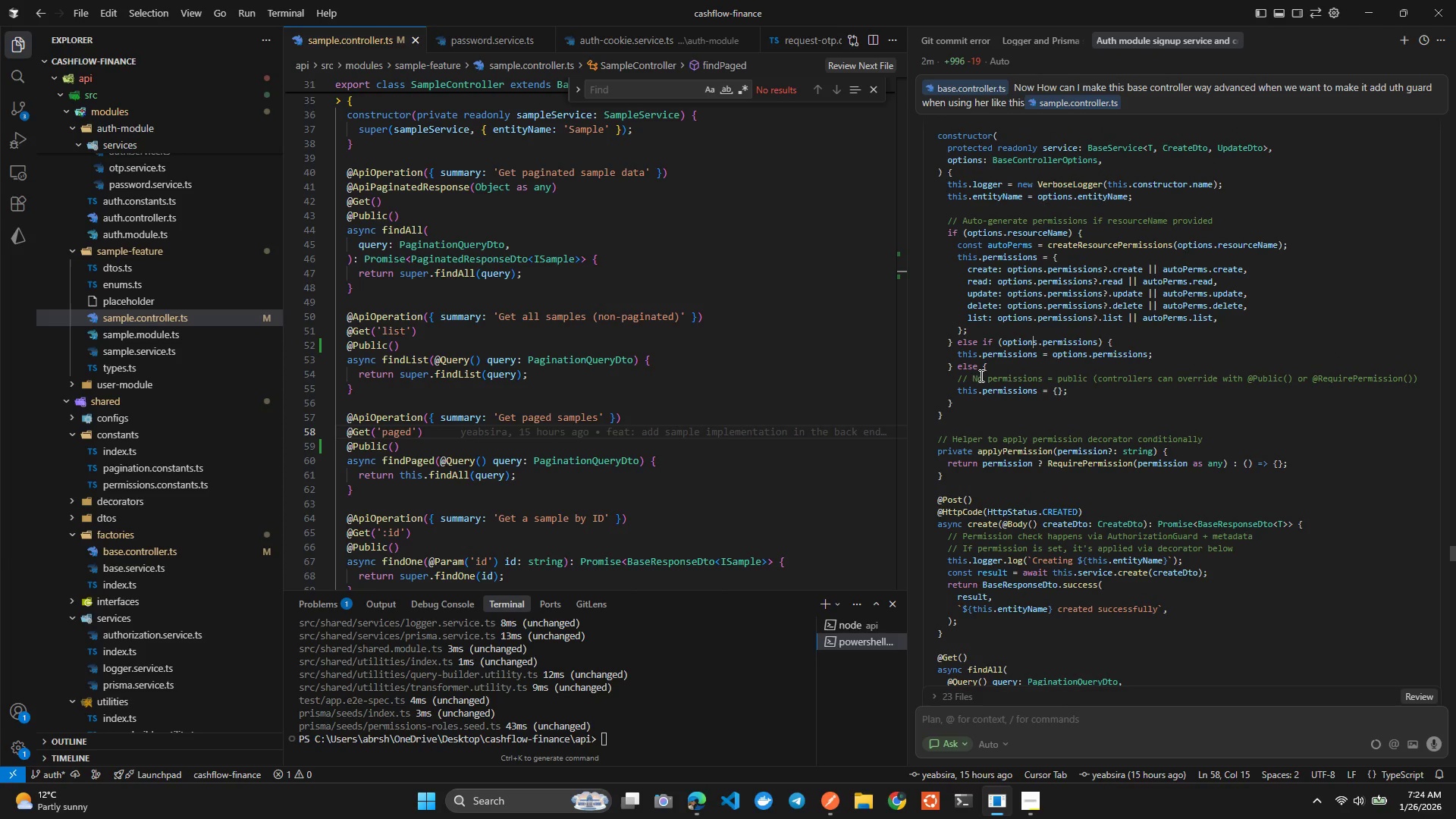 
left_click([1090, 438])
 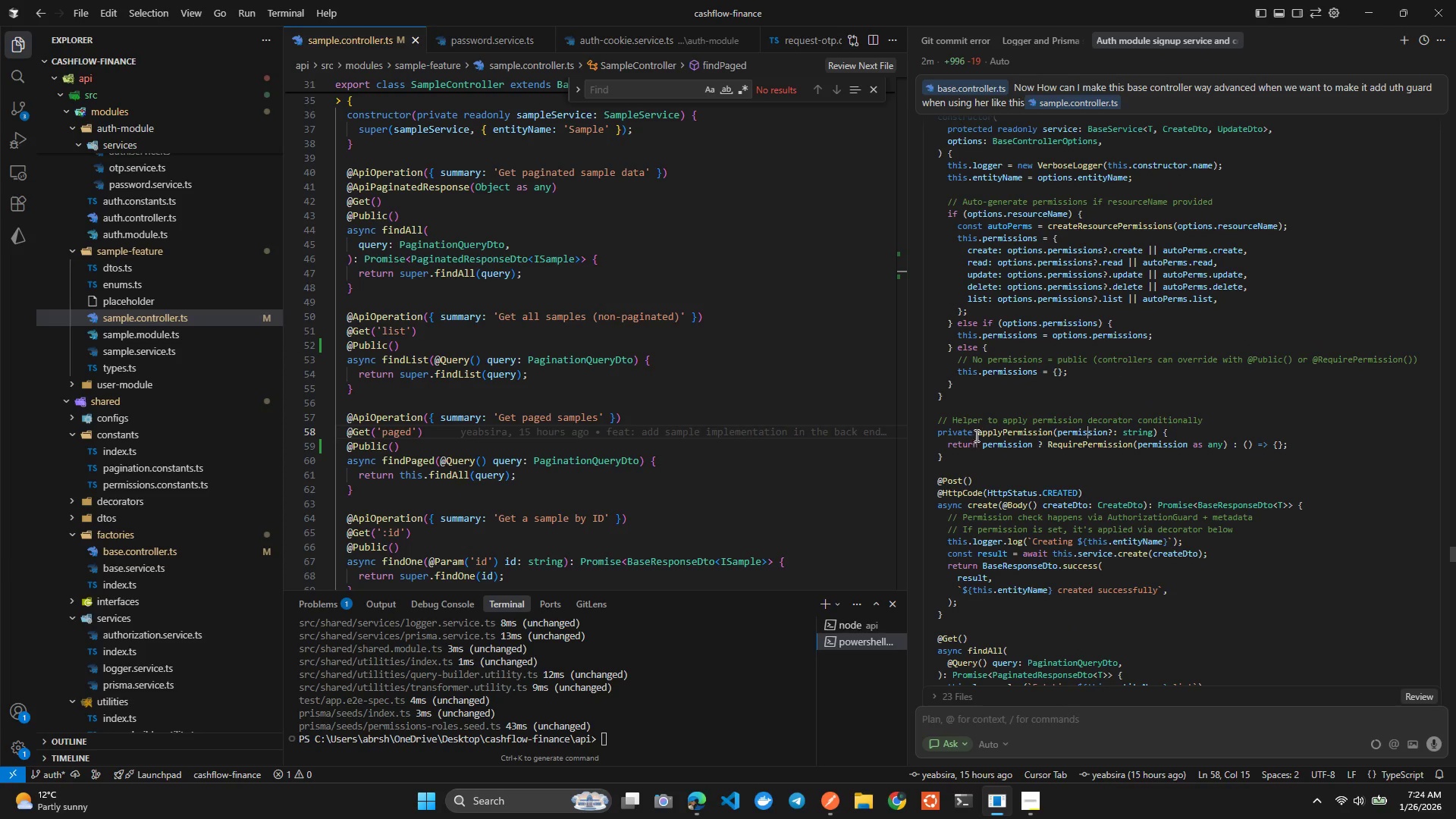 
left_click_drag(start_coordinate=[980, 434], to_coordinate=[1011, 428])
 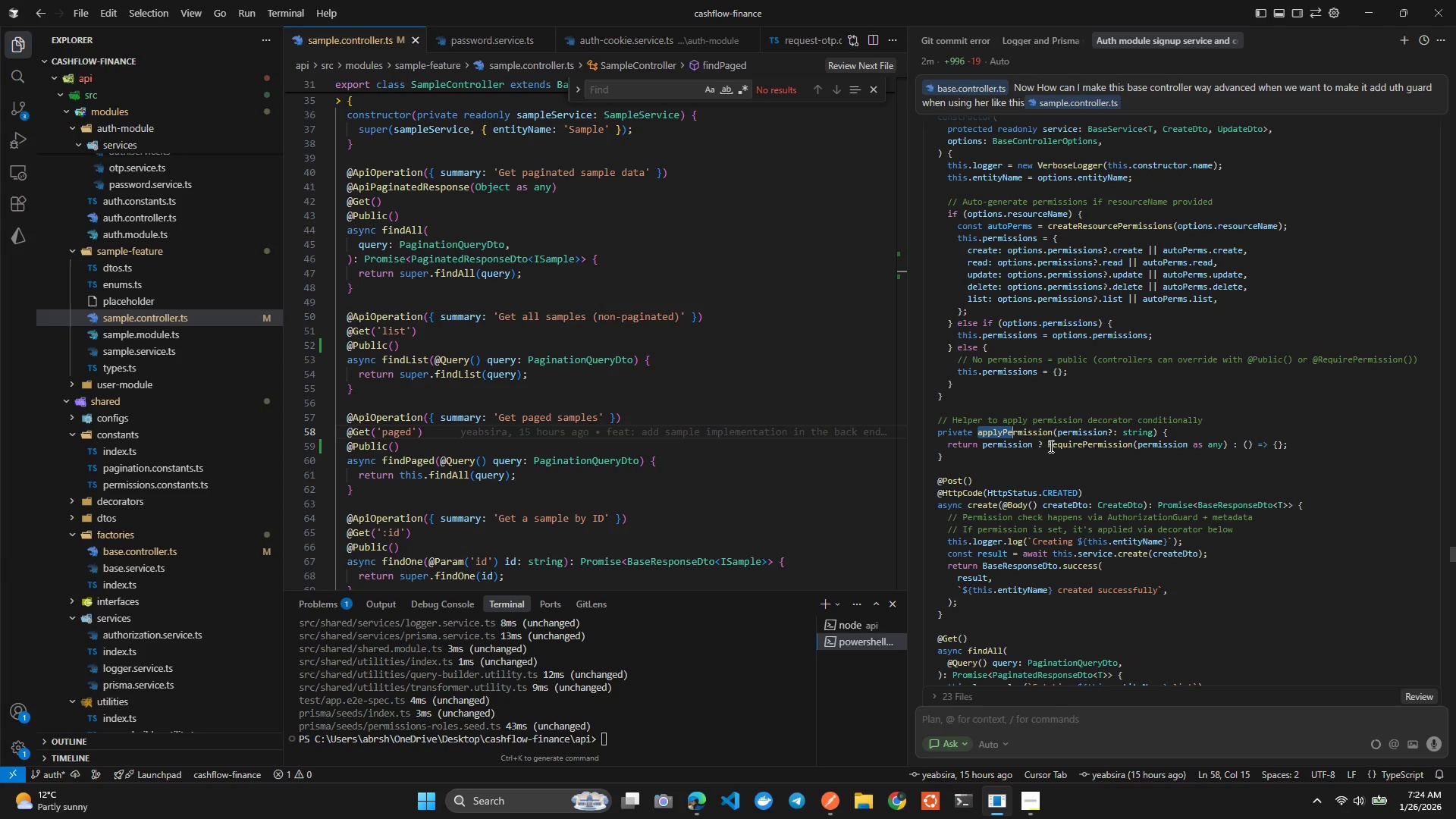 
left_click_drag(start_coordinate=[1049, 445], to_coordinate=[1130, 444])
 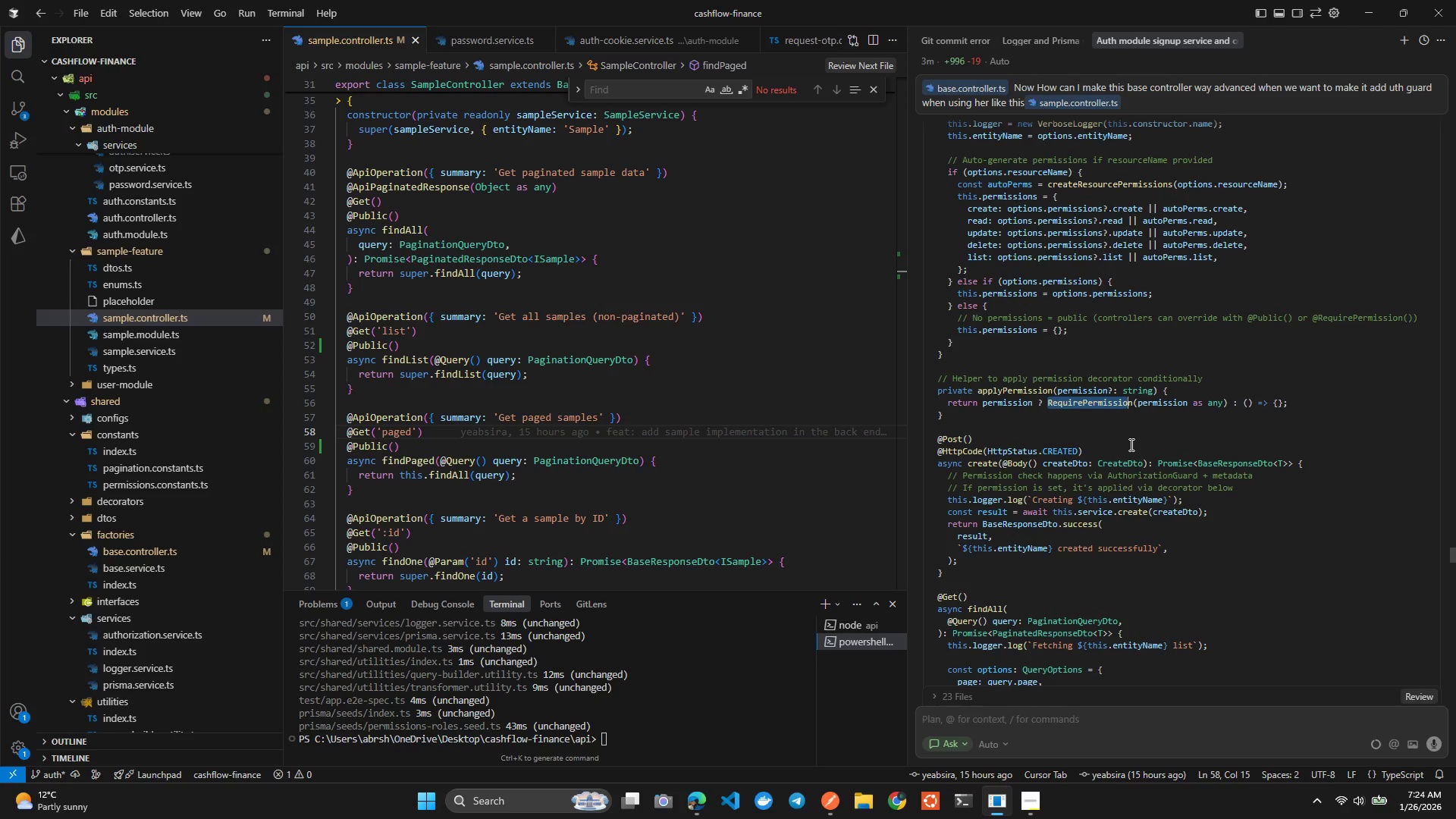 
wait(16.27)
 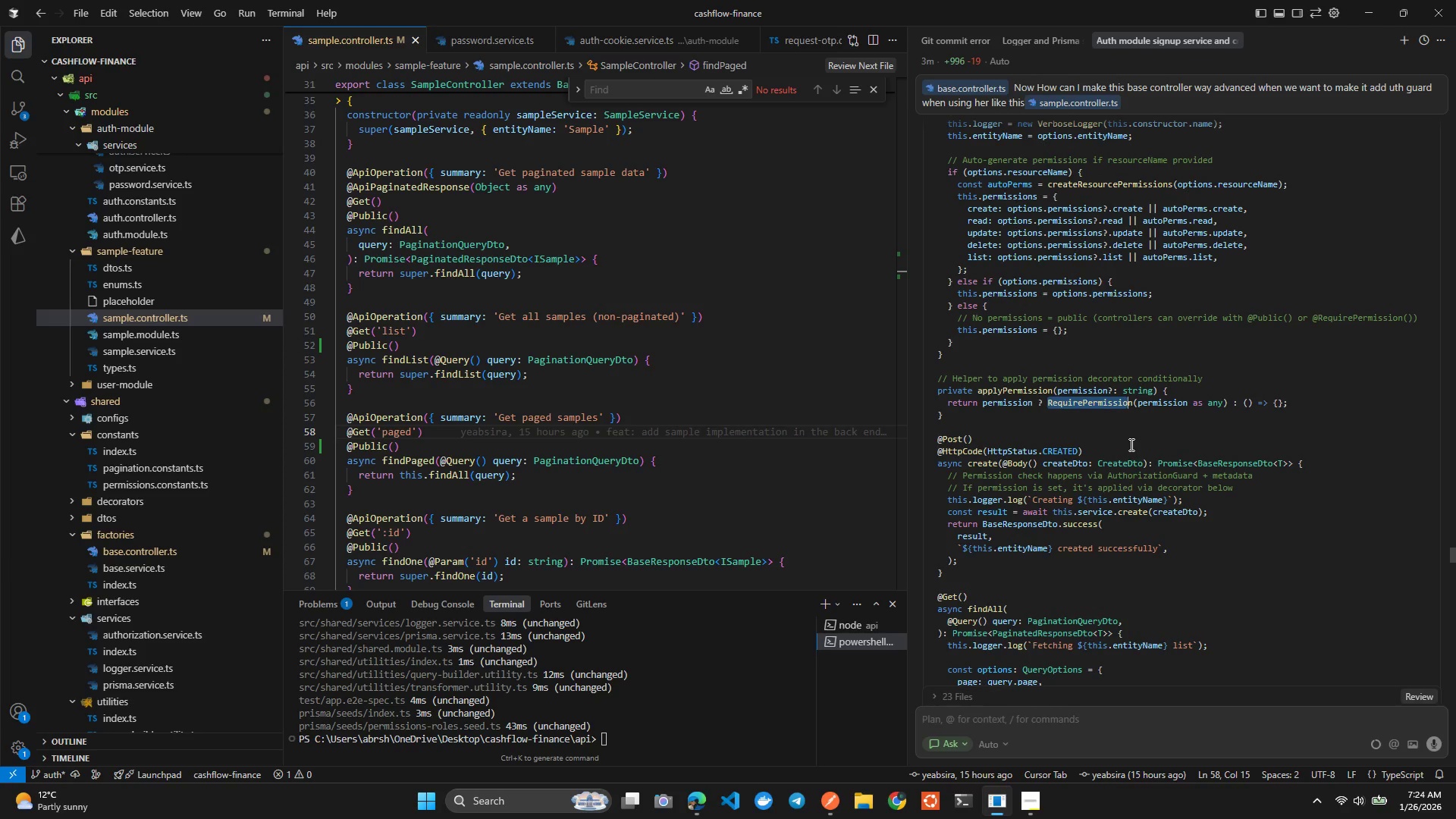 
left_click([1122, 468])
 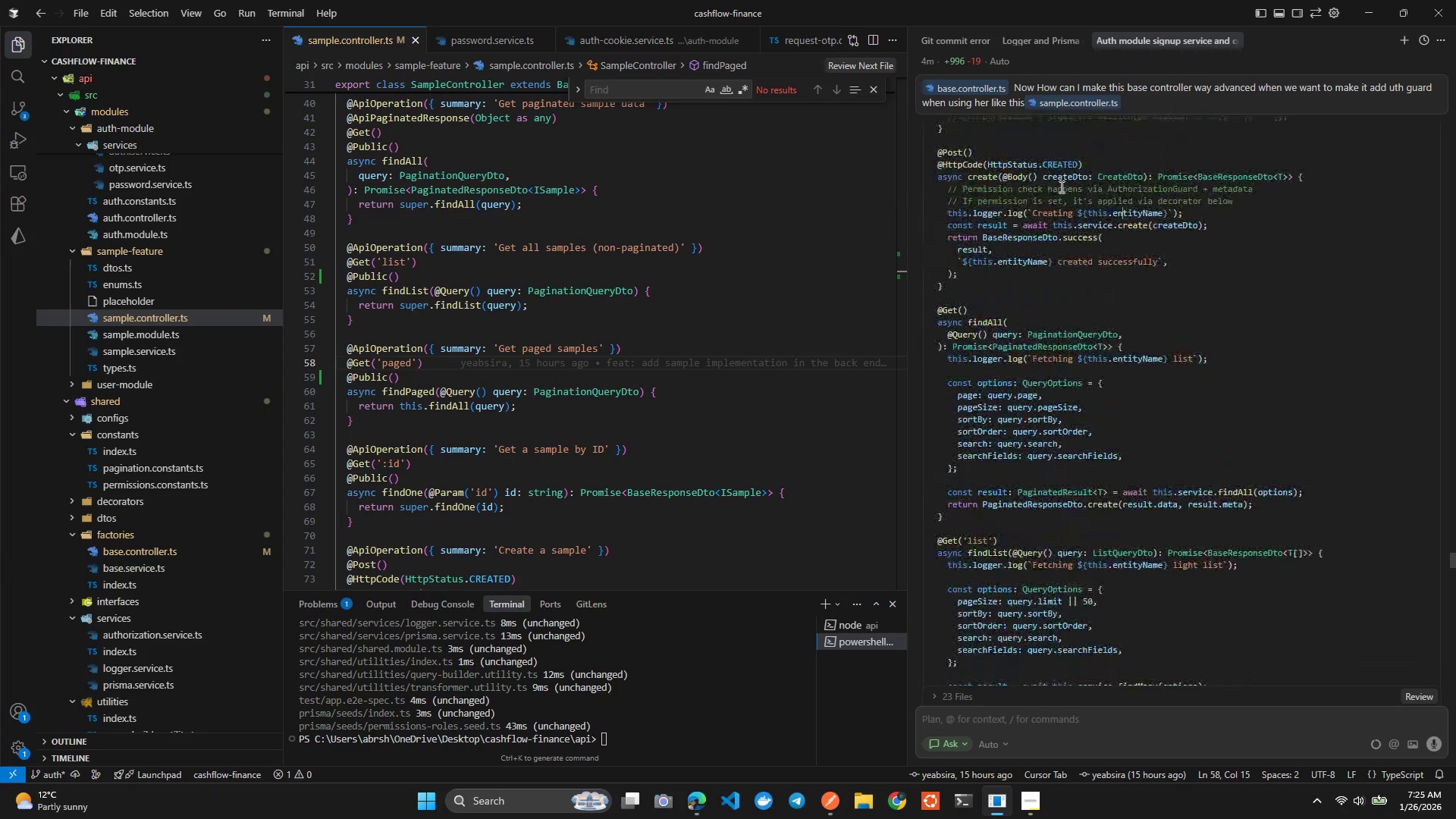 
wait(66.23)
 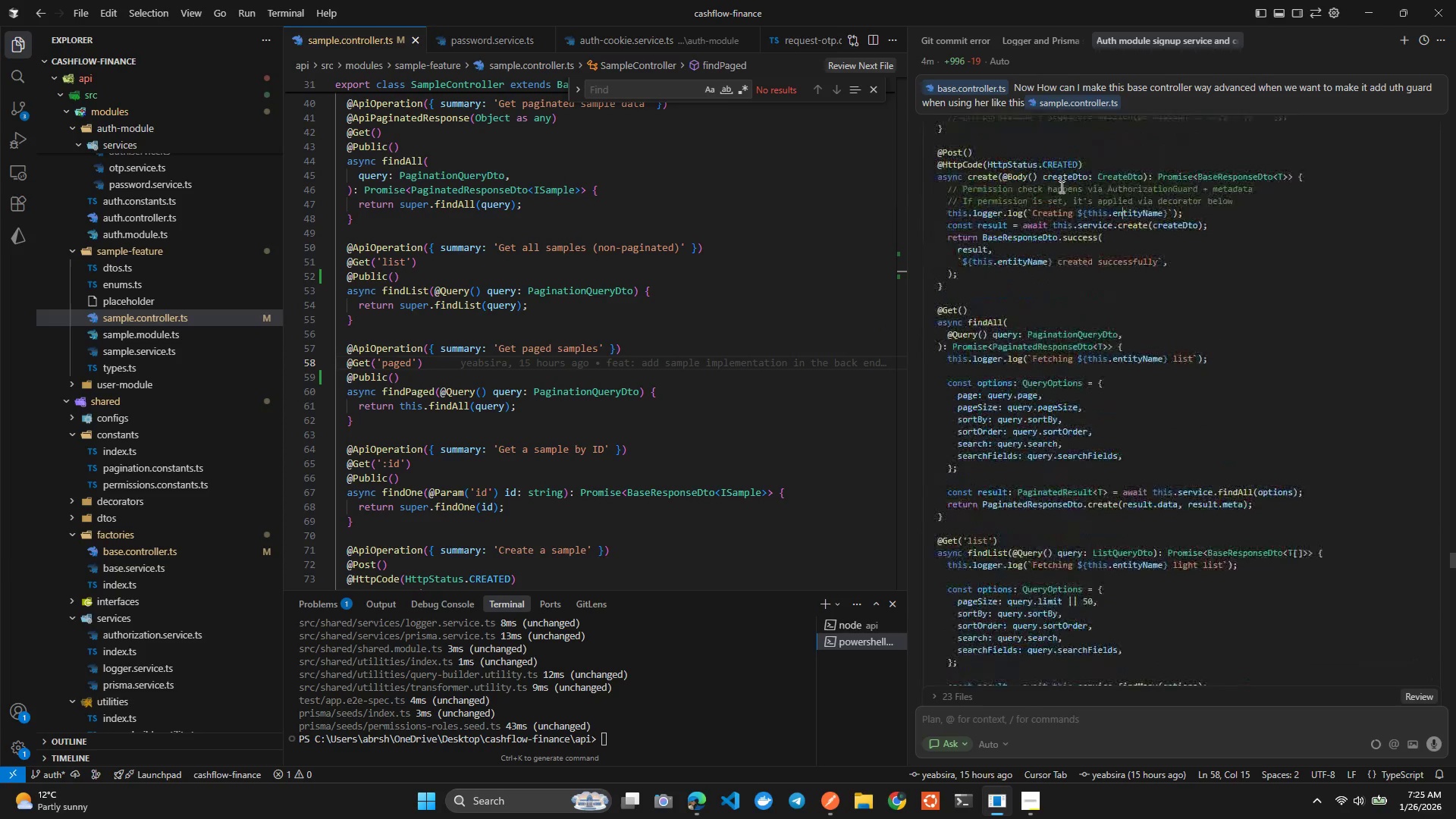 
left_click([1423, 244])
 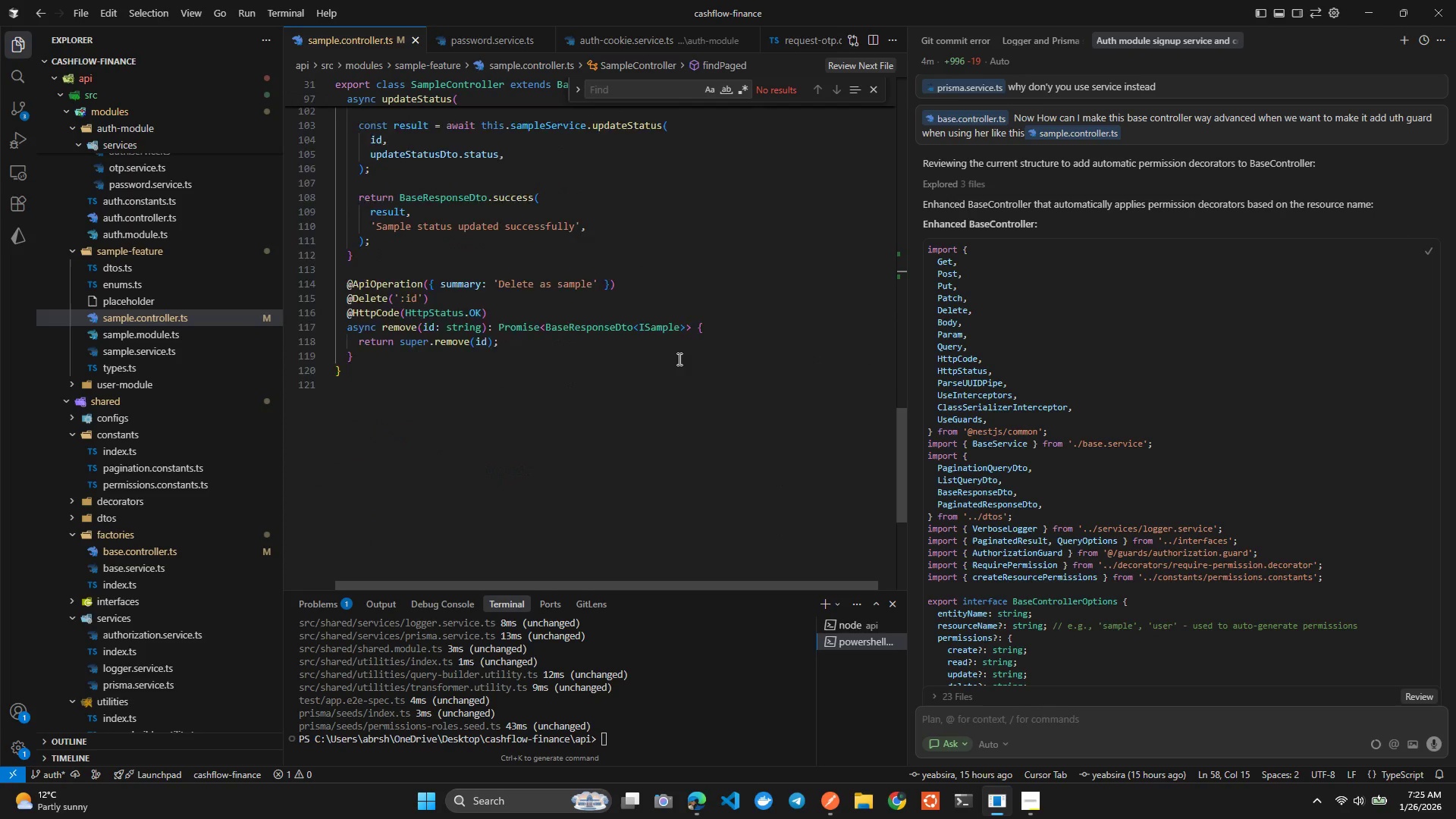 
left_click([678, 359])
 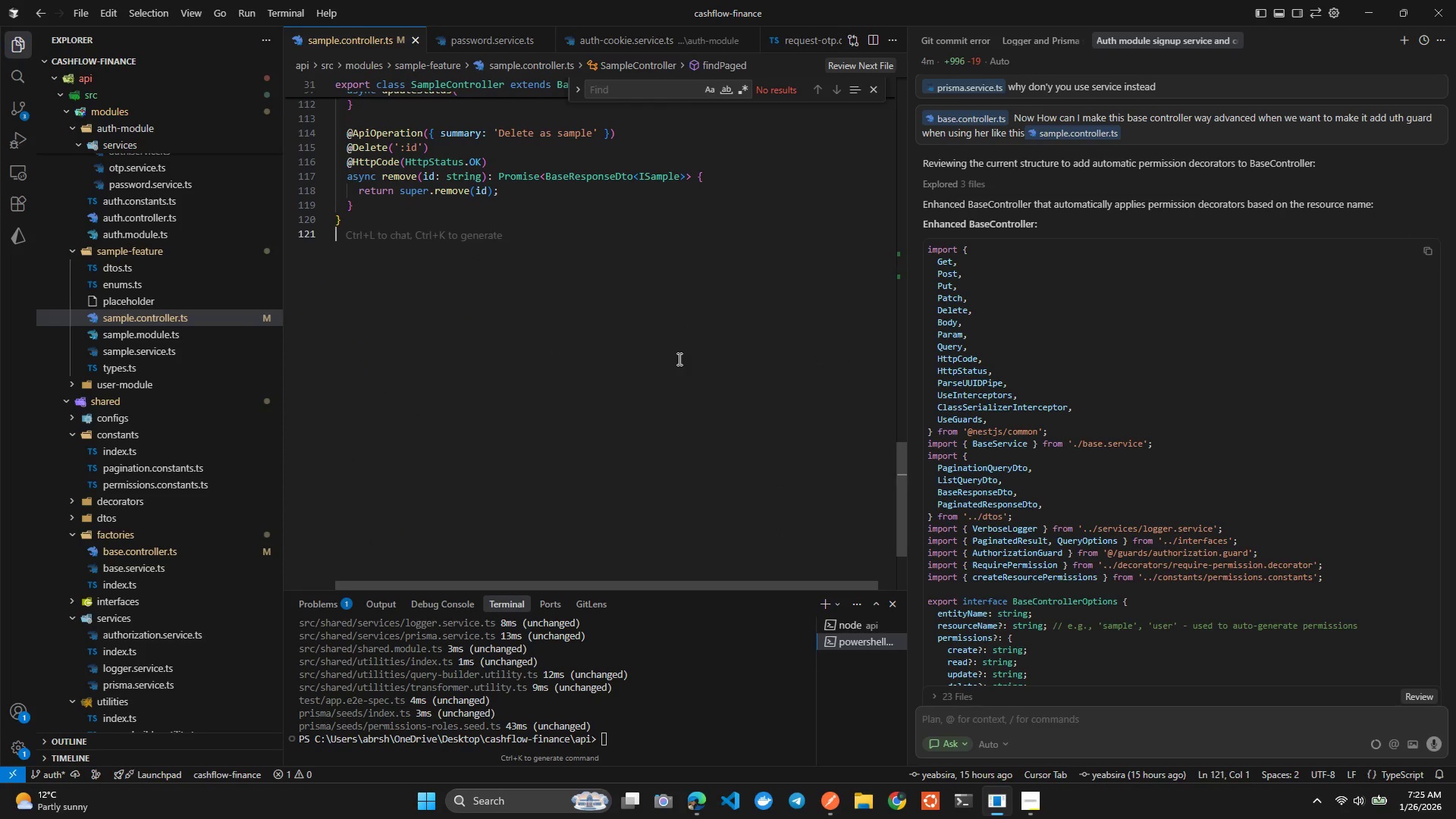 
key(Control+A)
 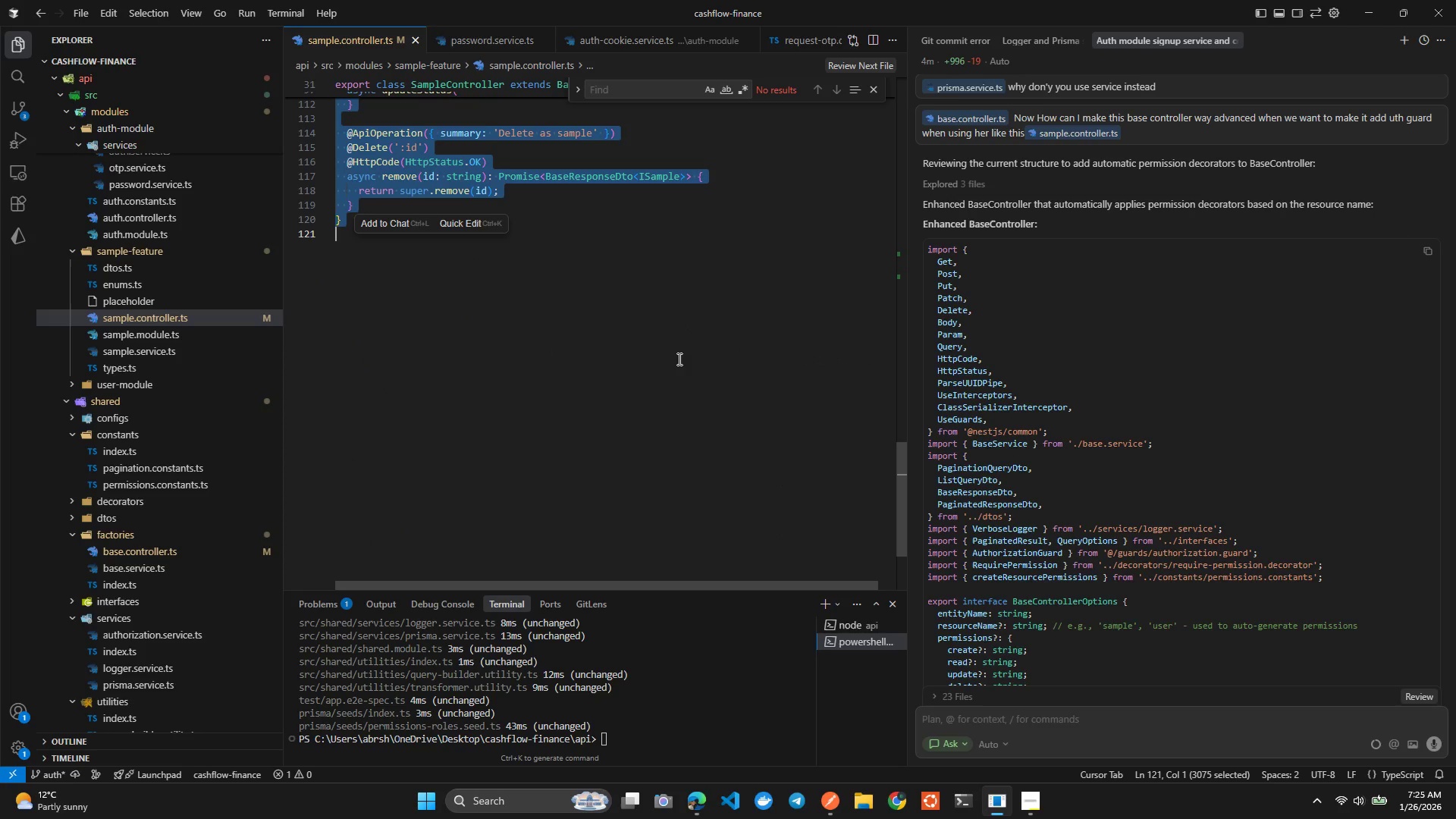 
key(Control+V)
 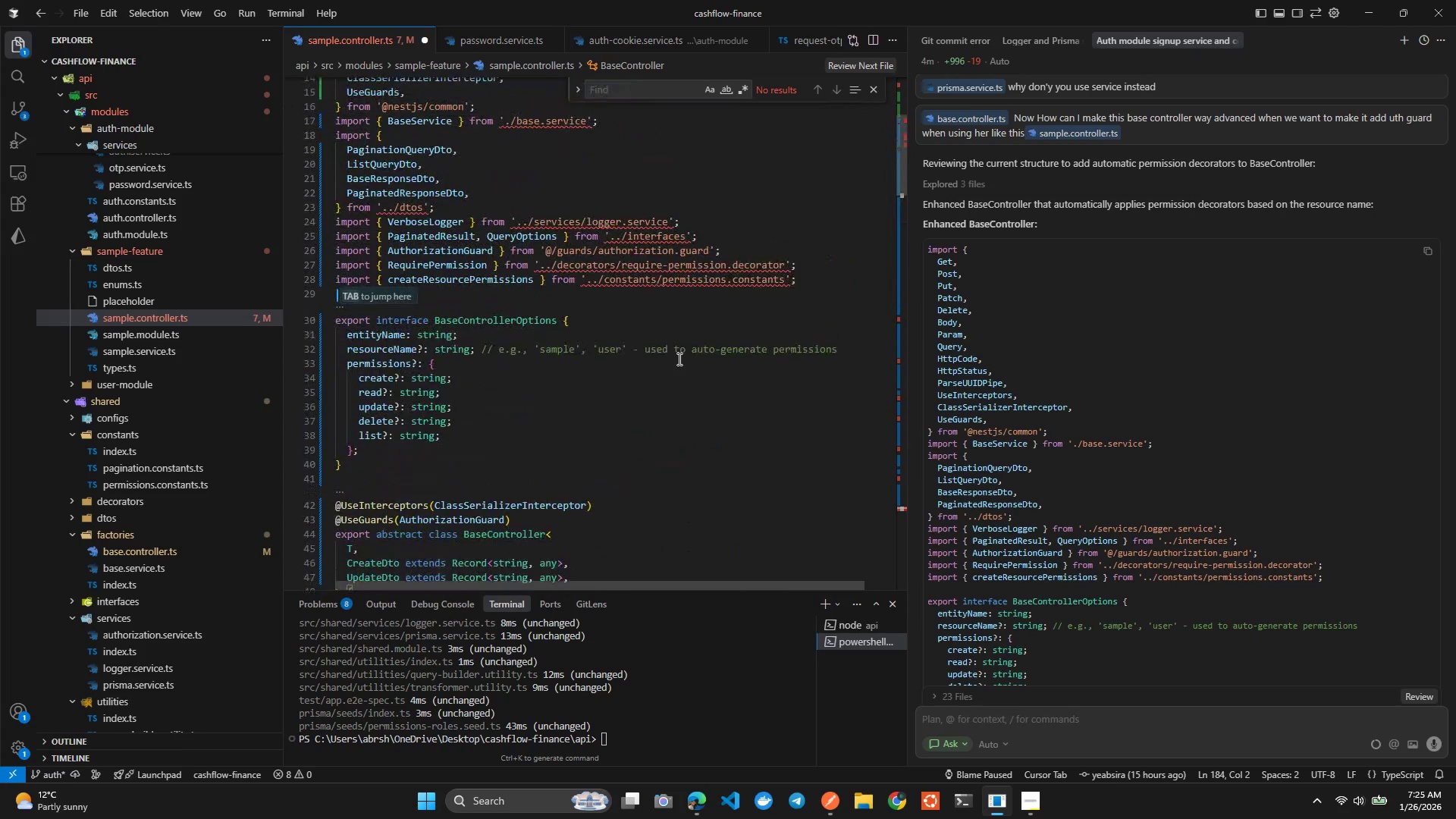 
wait(5.22)
 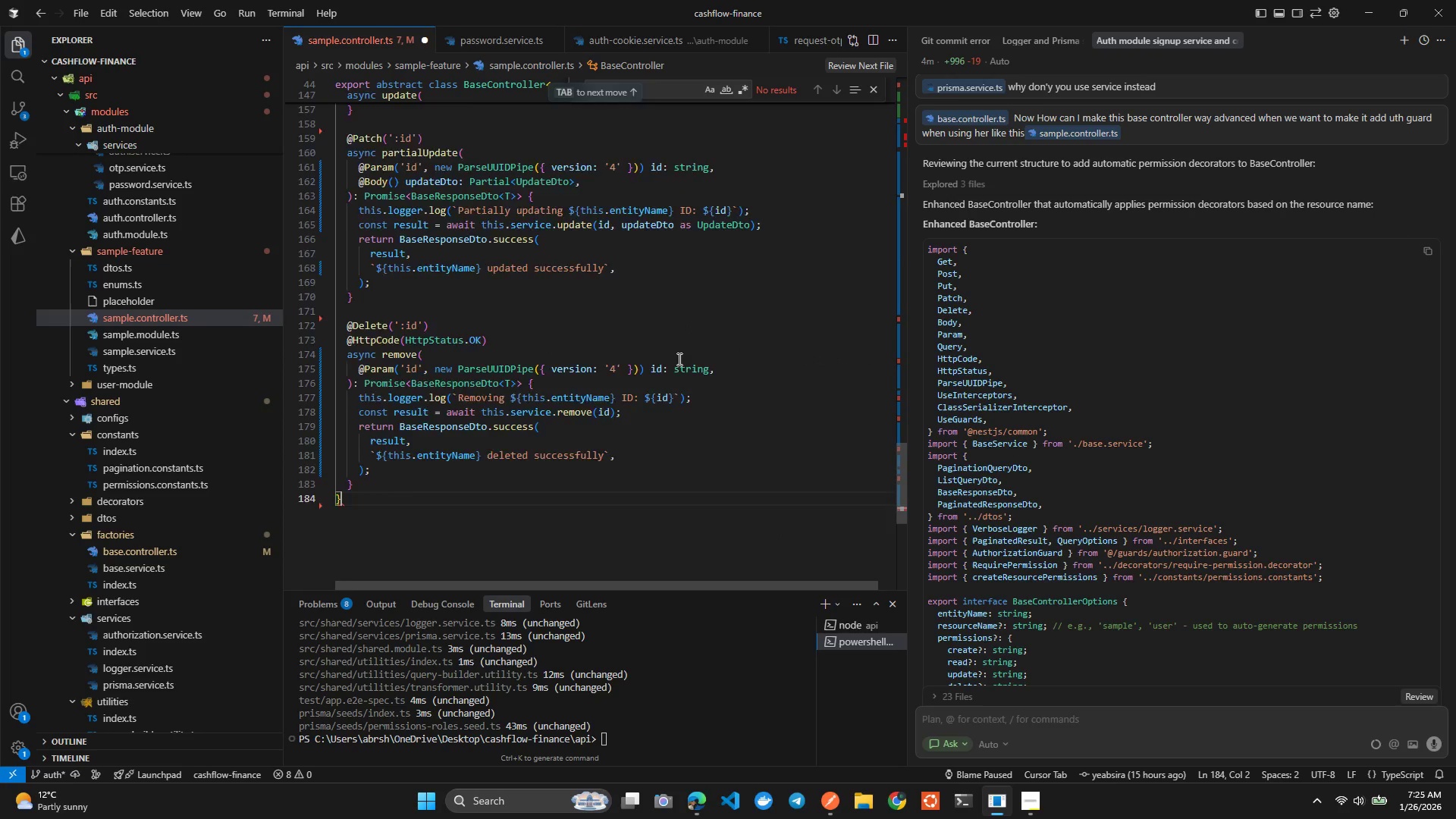 
left_click([620, 369])
 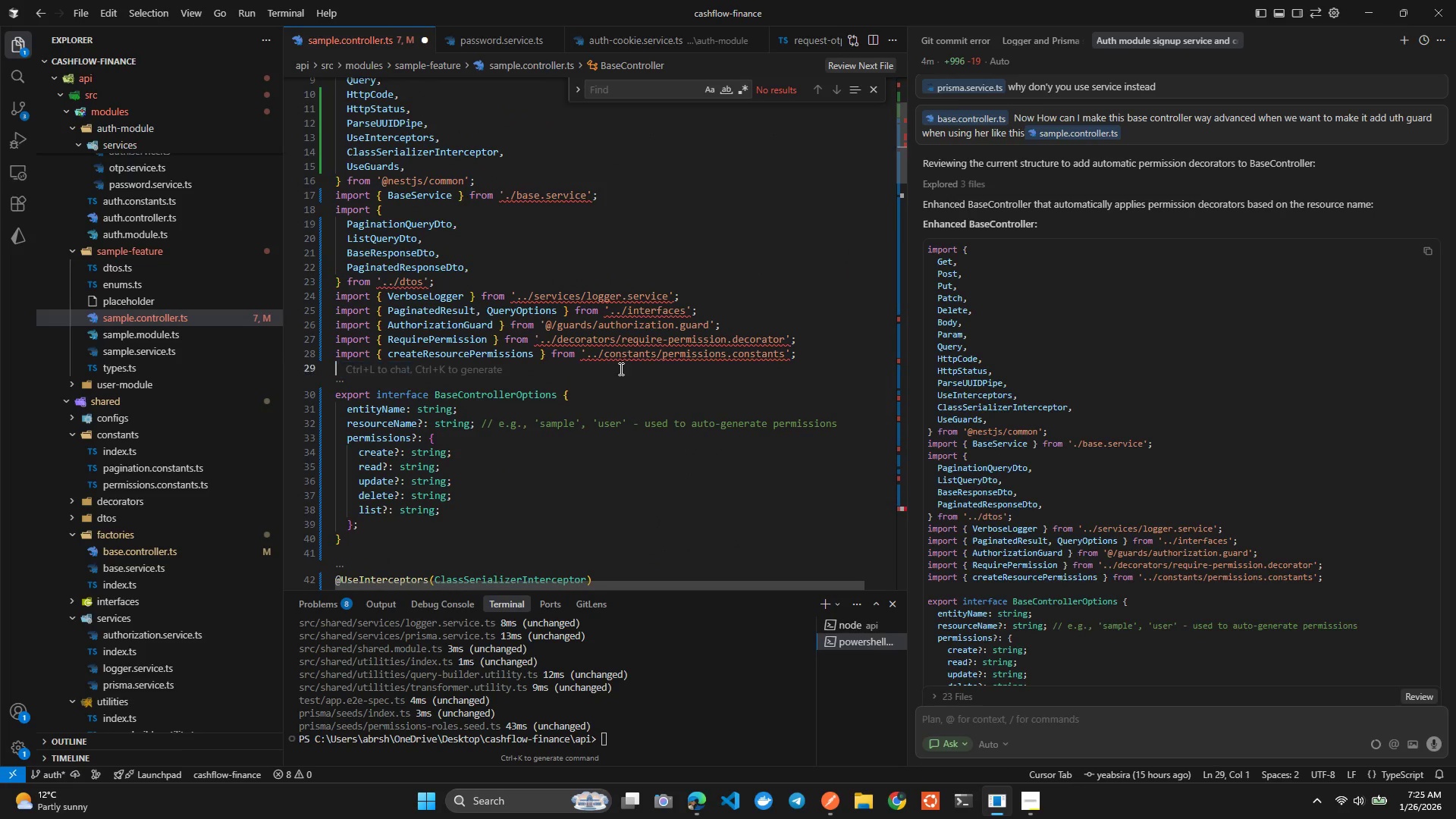 
key(Control+S)
 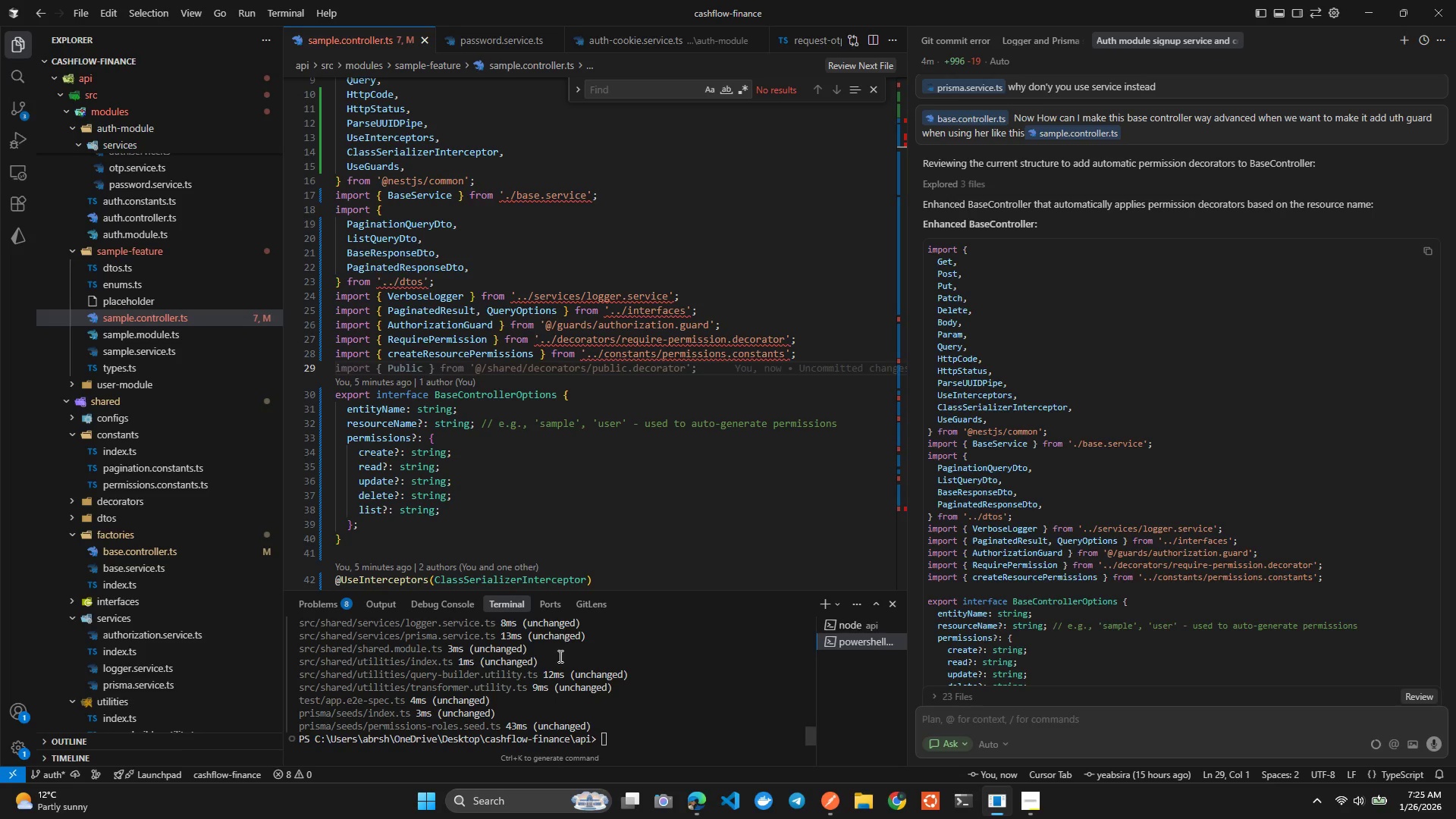 
left_click([551, 693])
 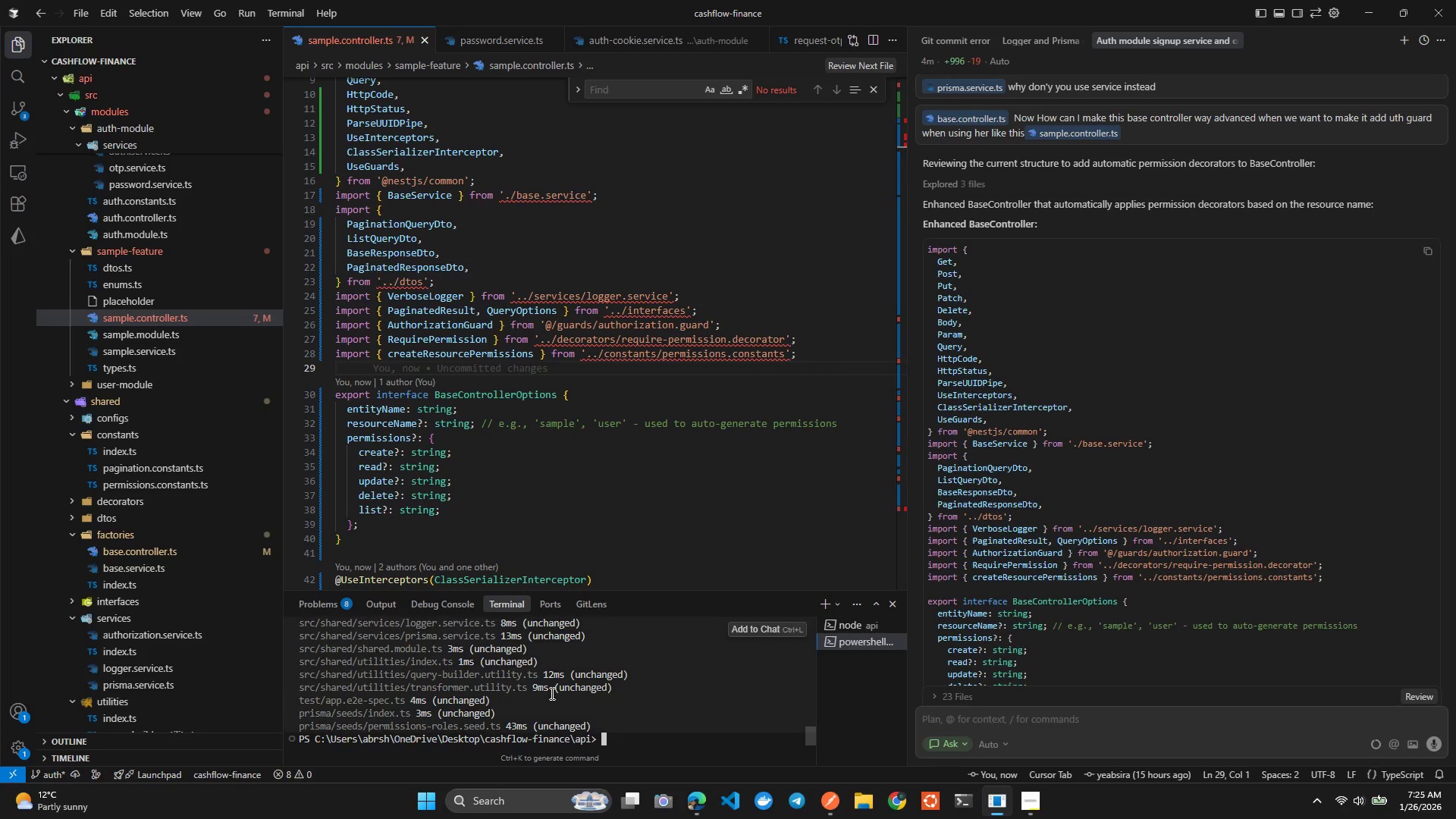 
key(ArrowUp)
 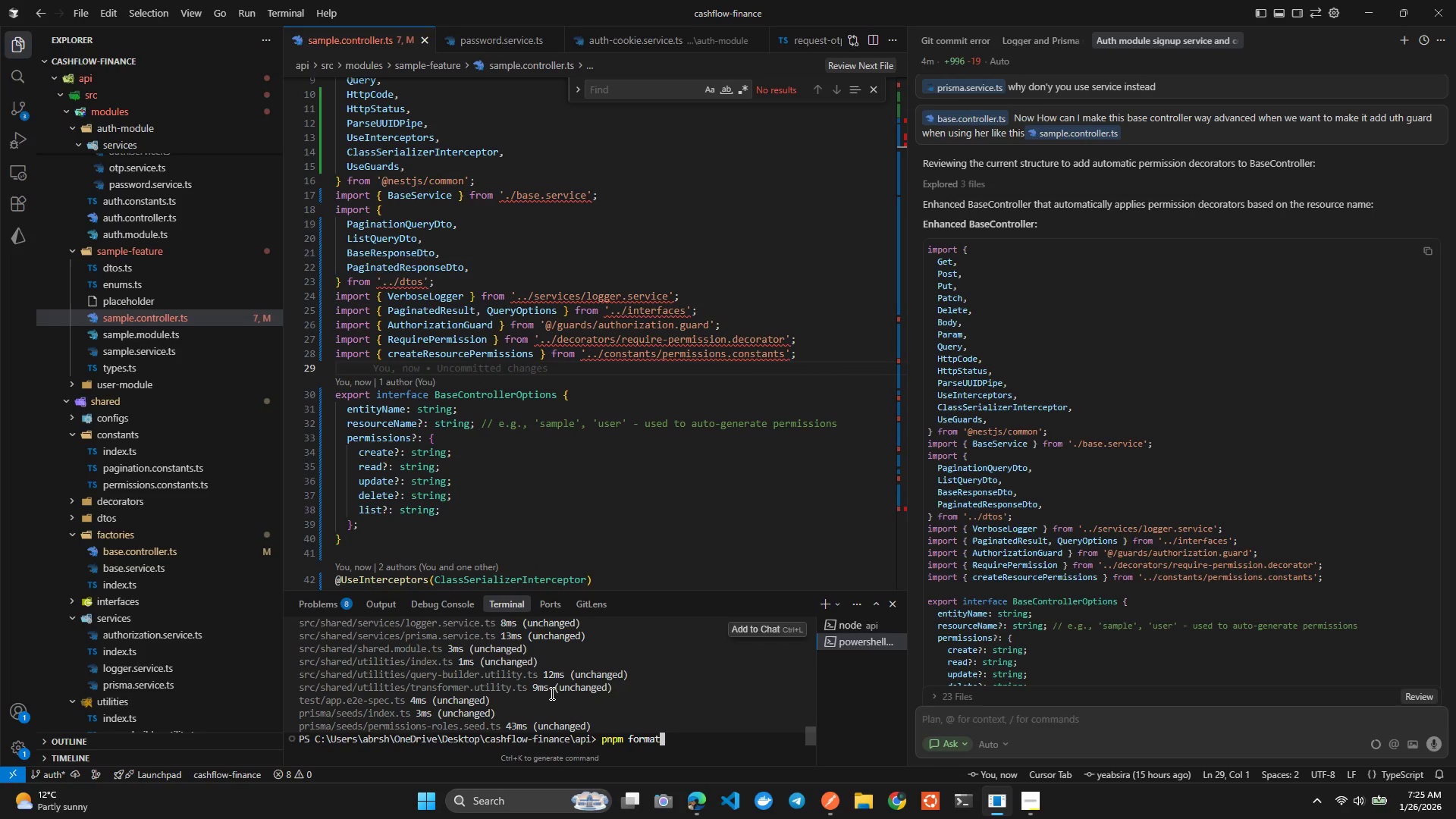 
key(Enter)
 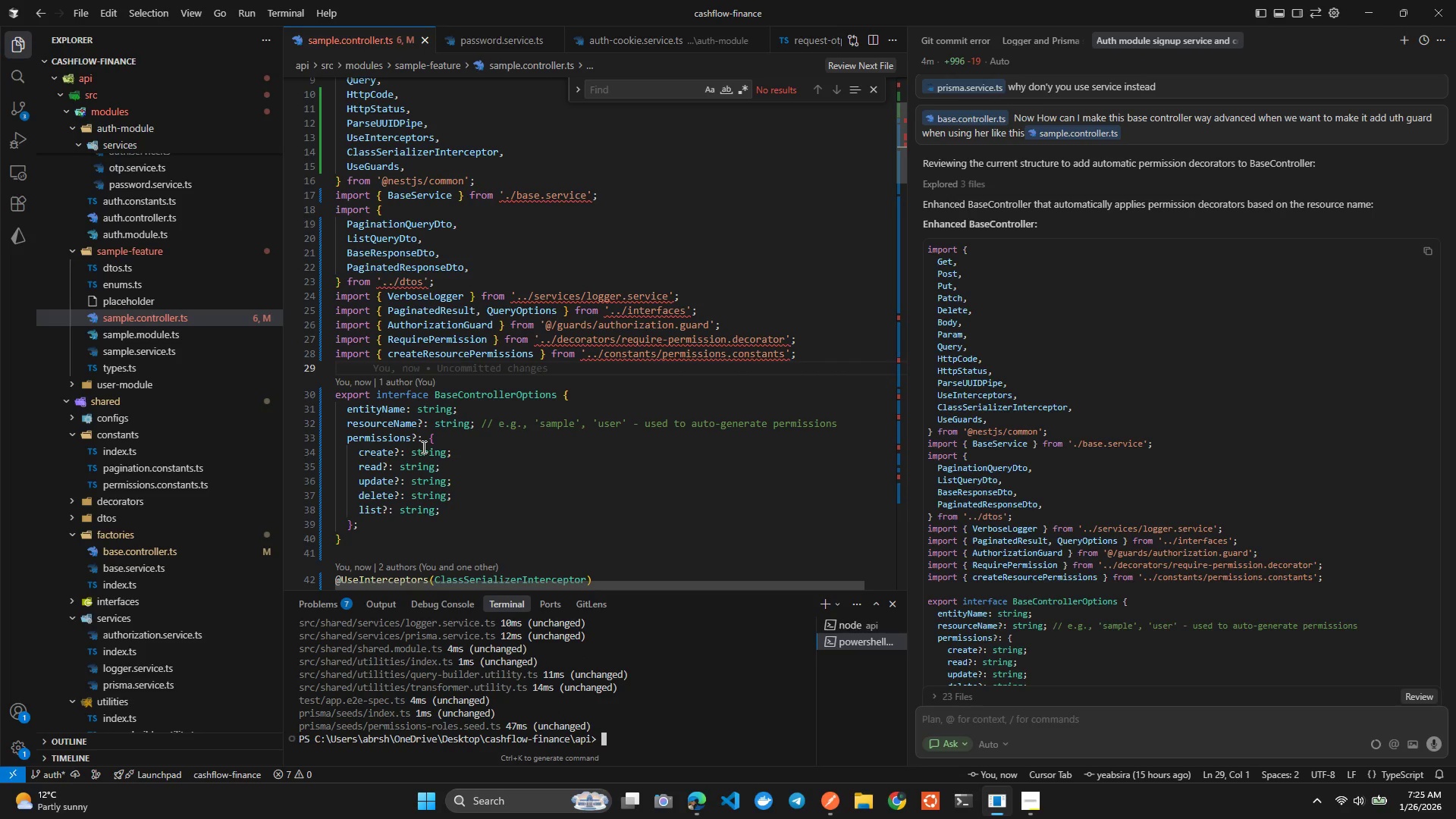 
wait(6.03)
 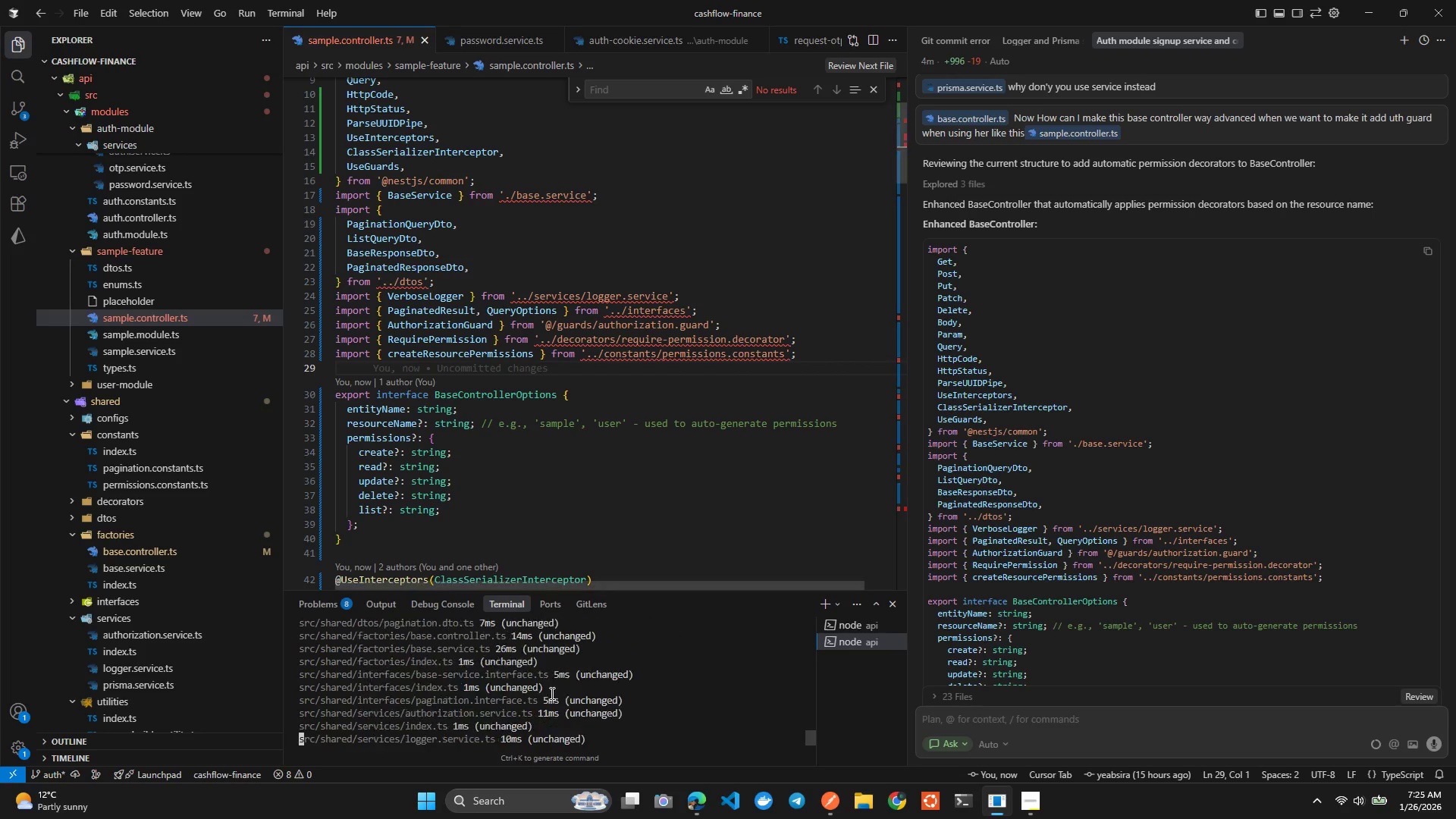 
left_click([513, 386])
 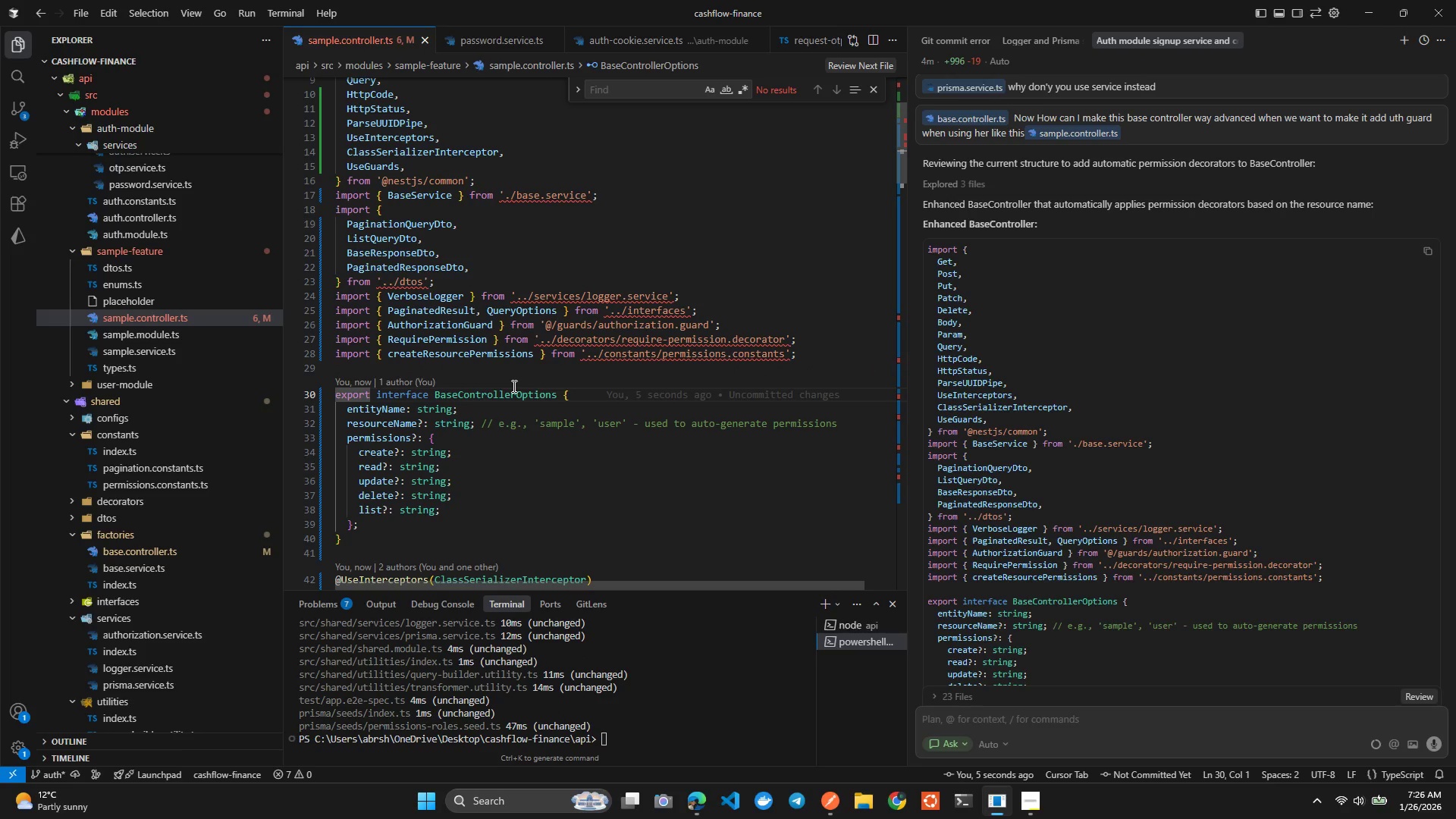 
key(Control+Z)
 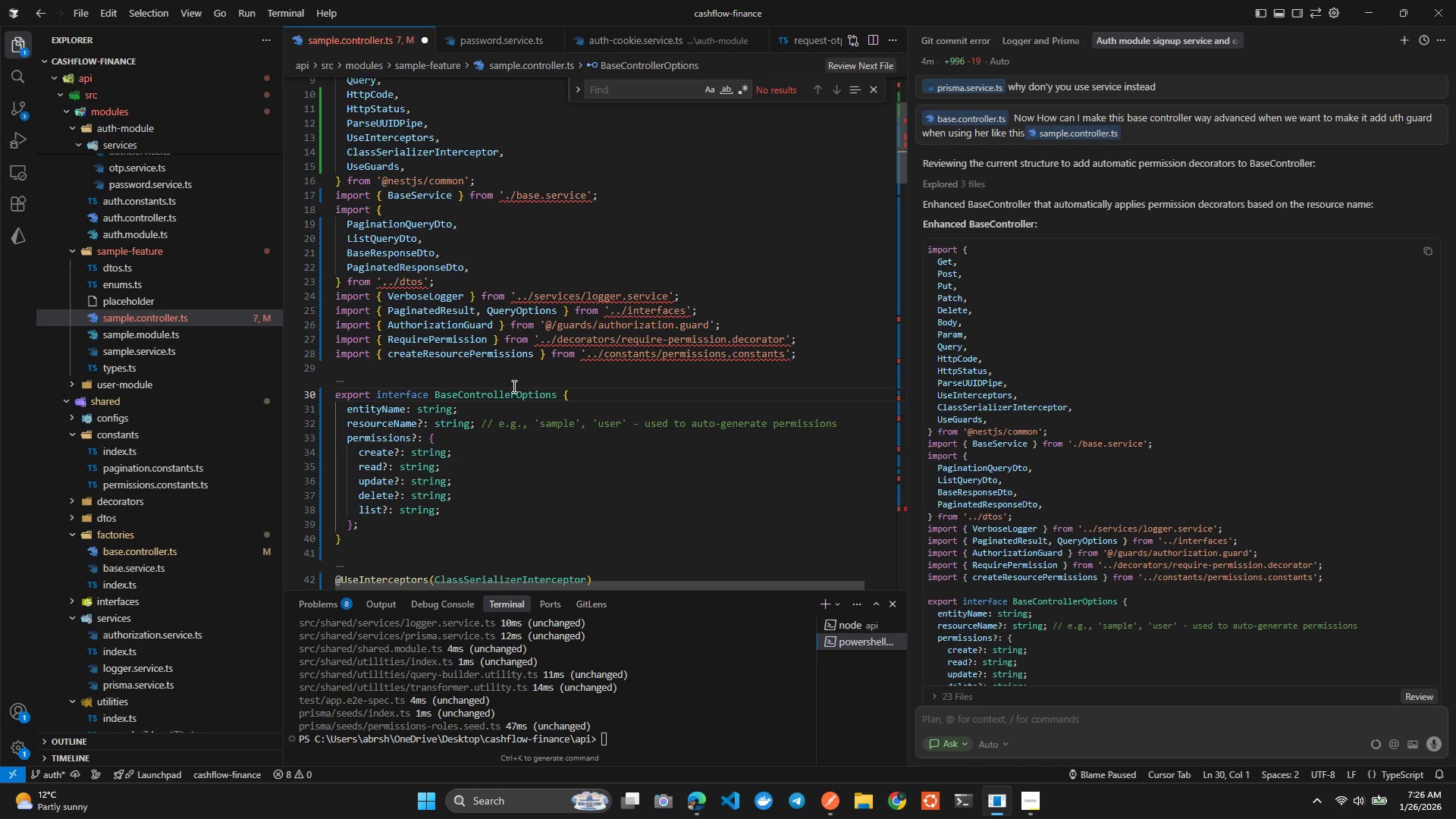 
key(Control+Z)
 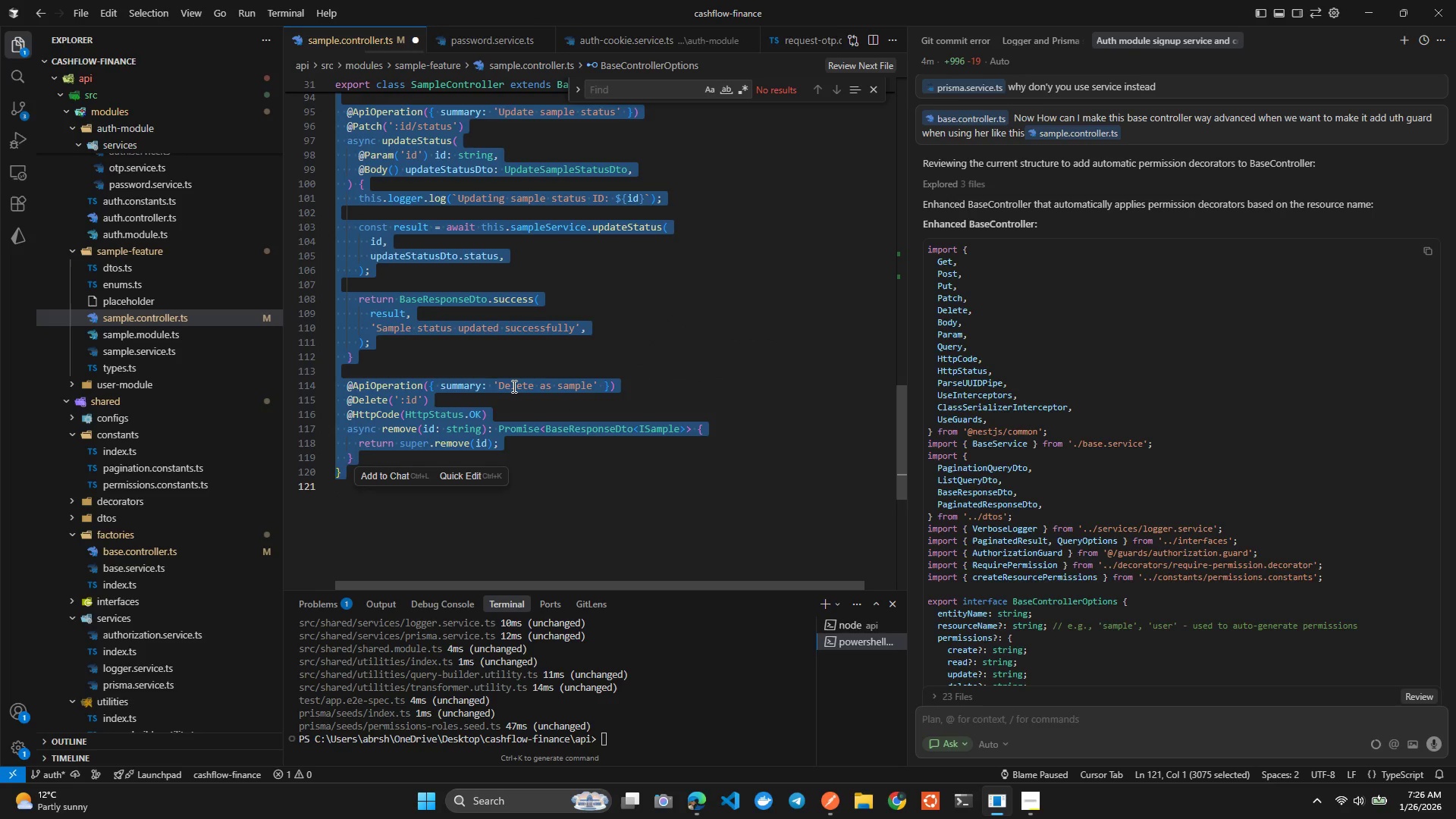 
key(Control+ControlLeft)
 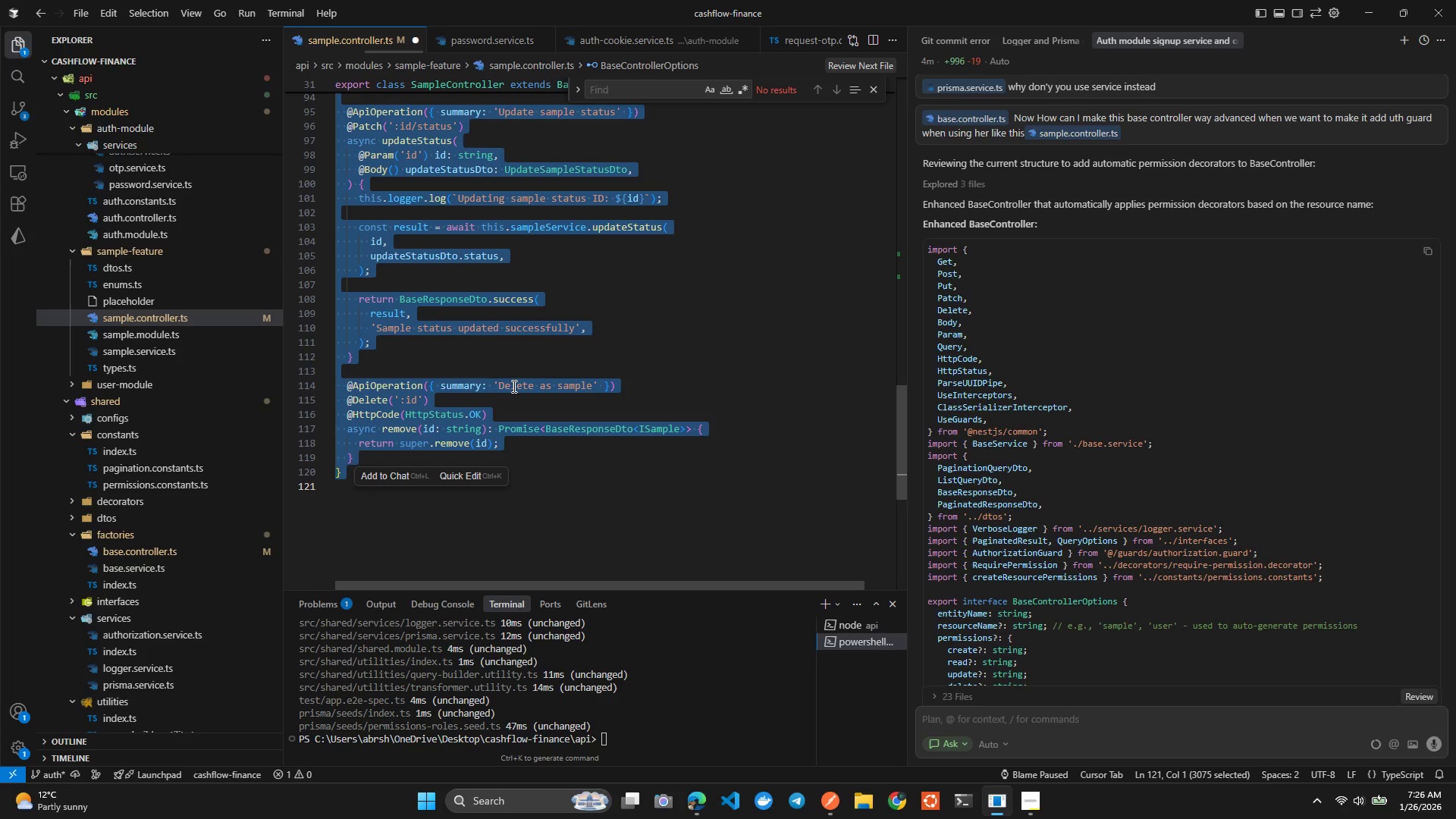 
key(Control+S)
 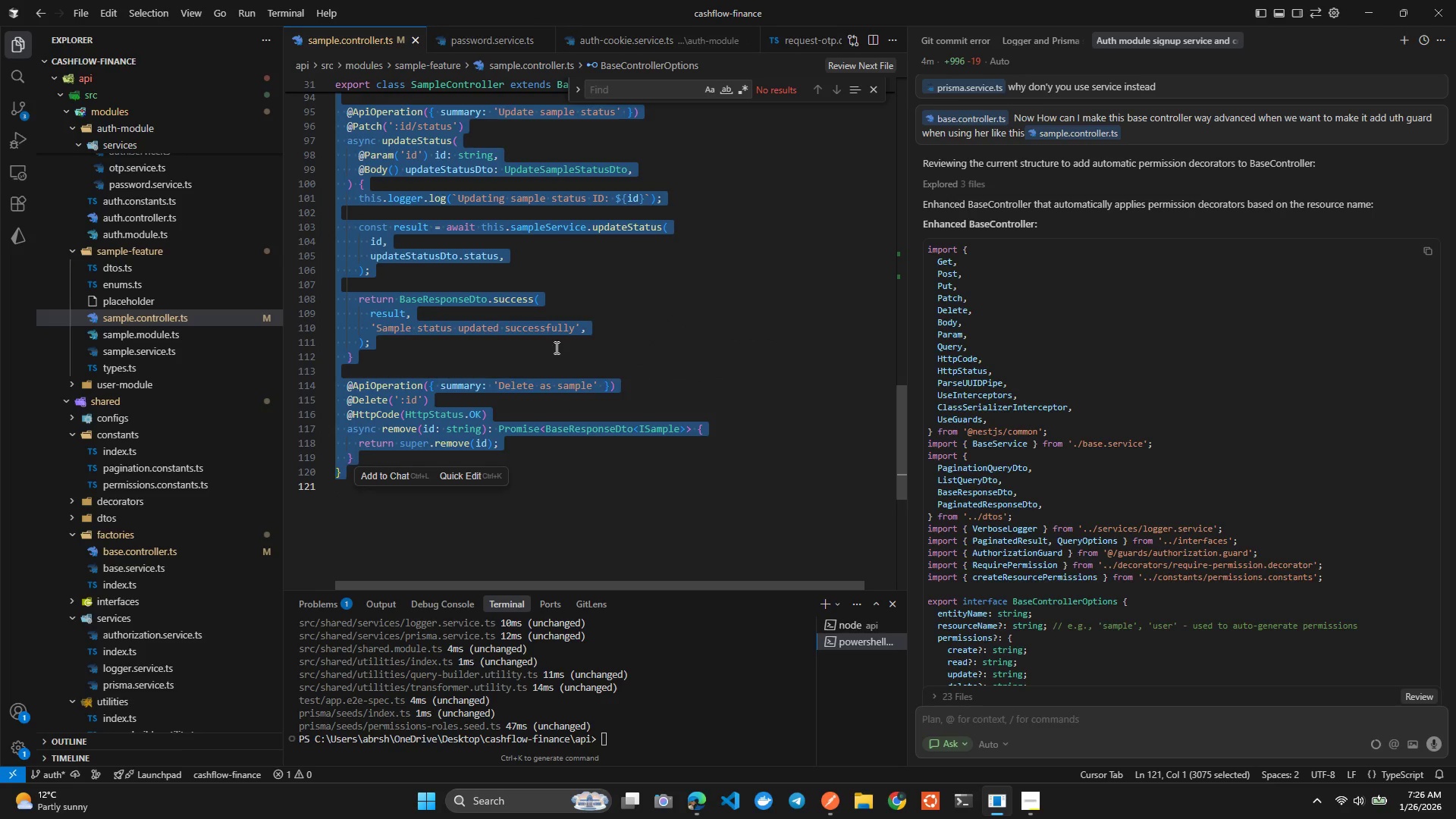 
left_click([600, 308])
 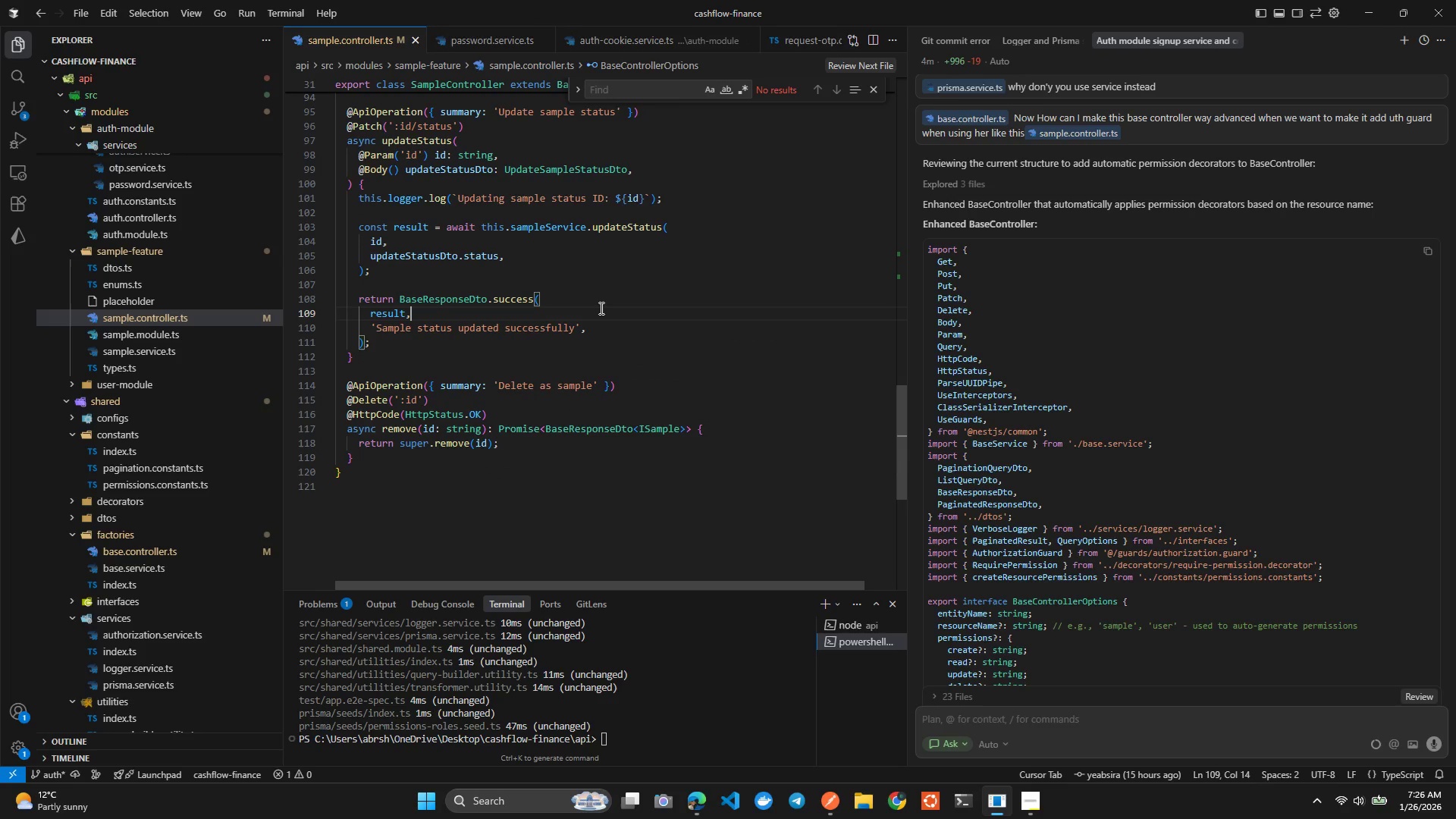 
key(Control+Tab)
 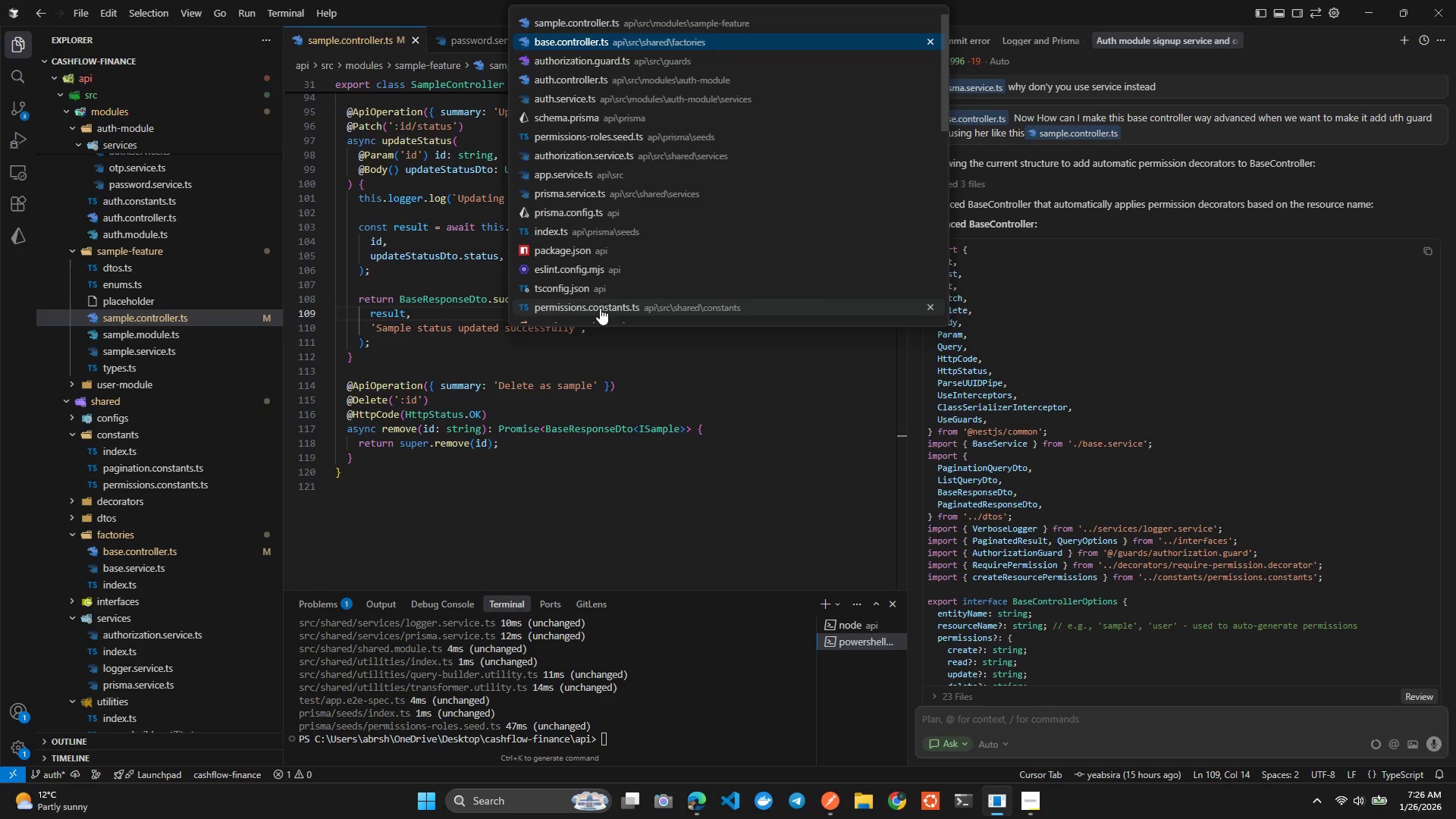 
key(Control+A)
 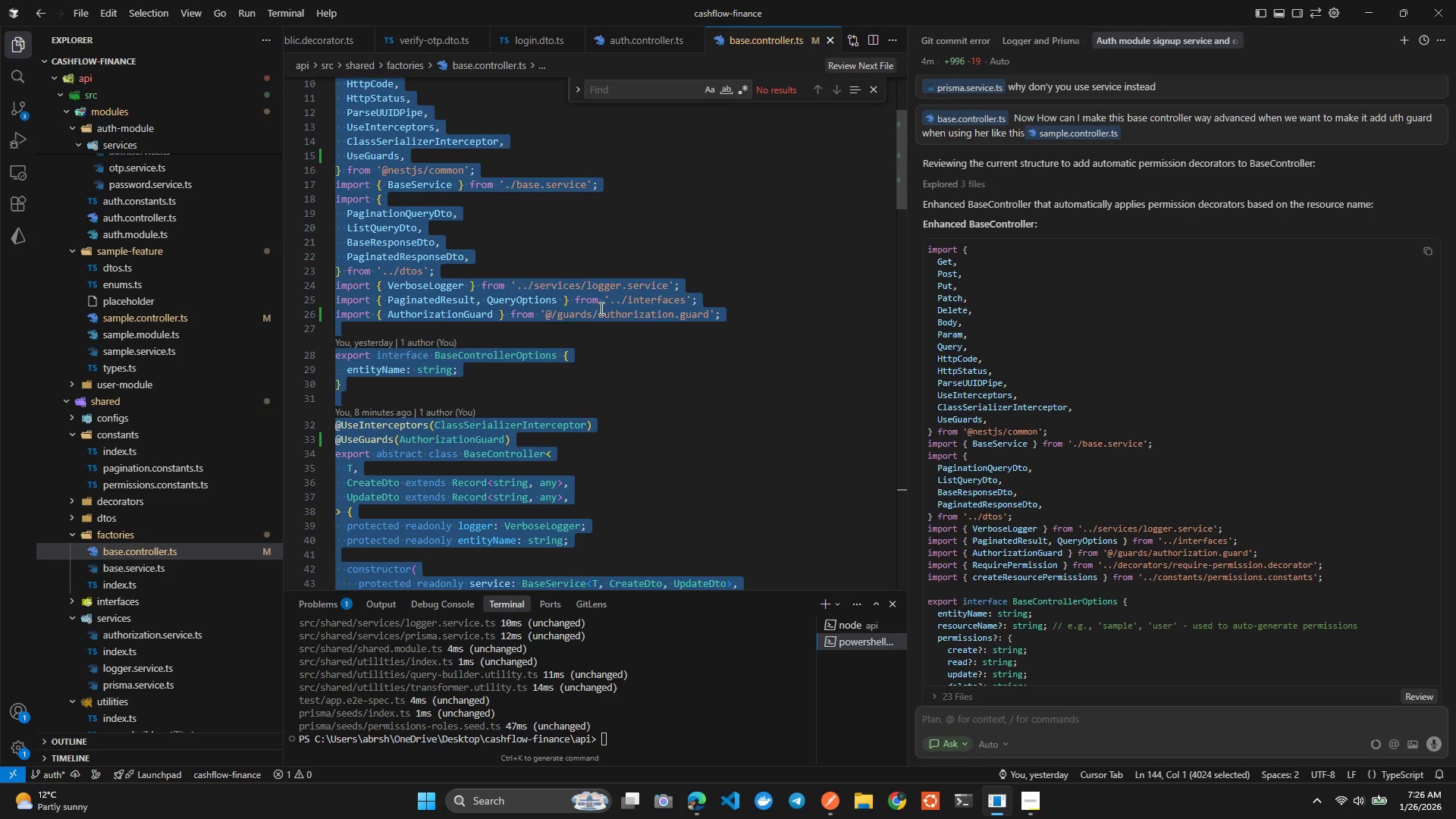 
key(Control+V)
 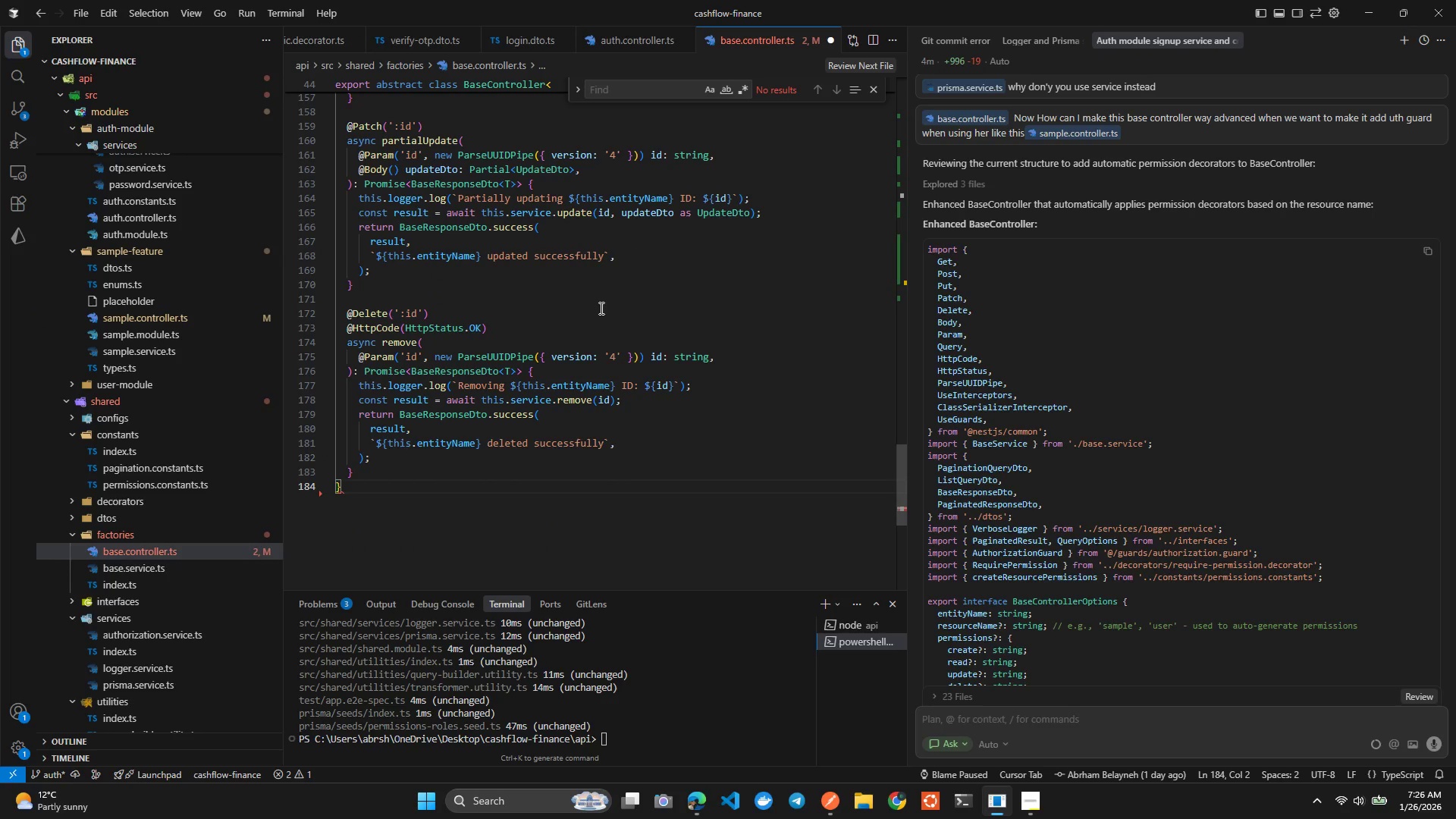 
key(Control+ControlLeft)
 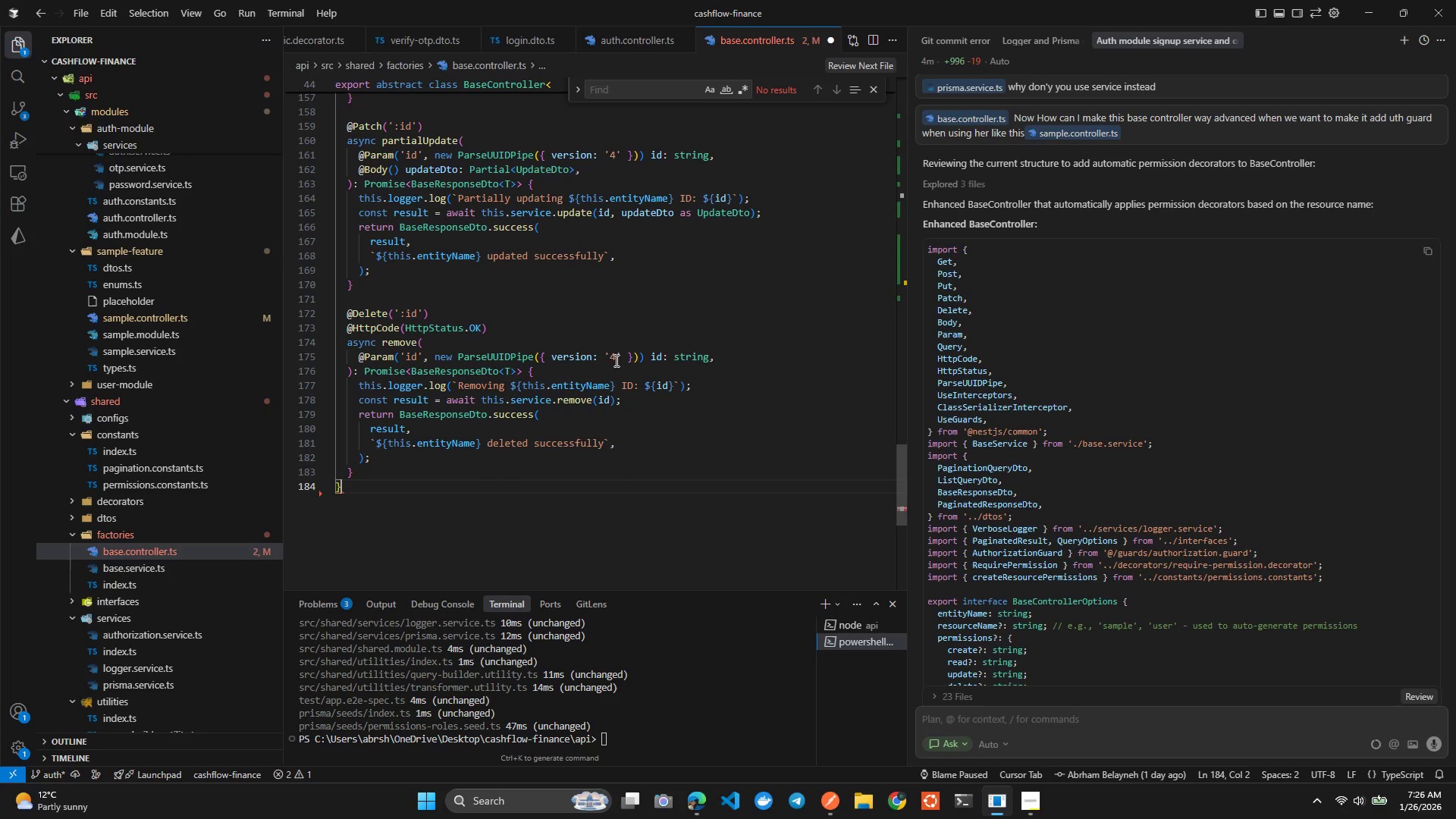 
key(Control+S)
 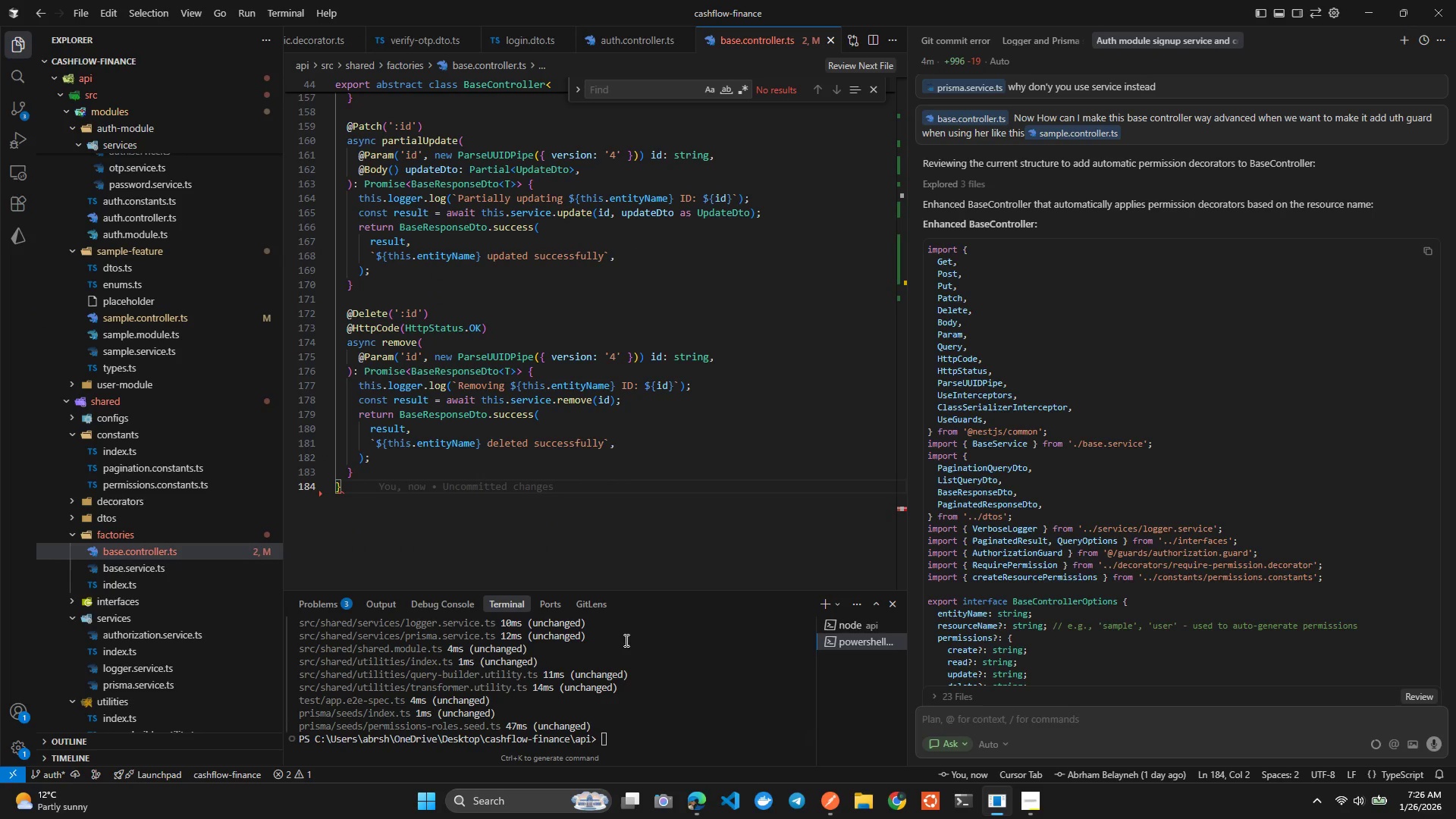 
left_click([616, 676])
 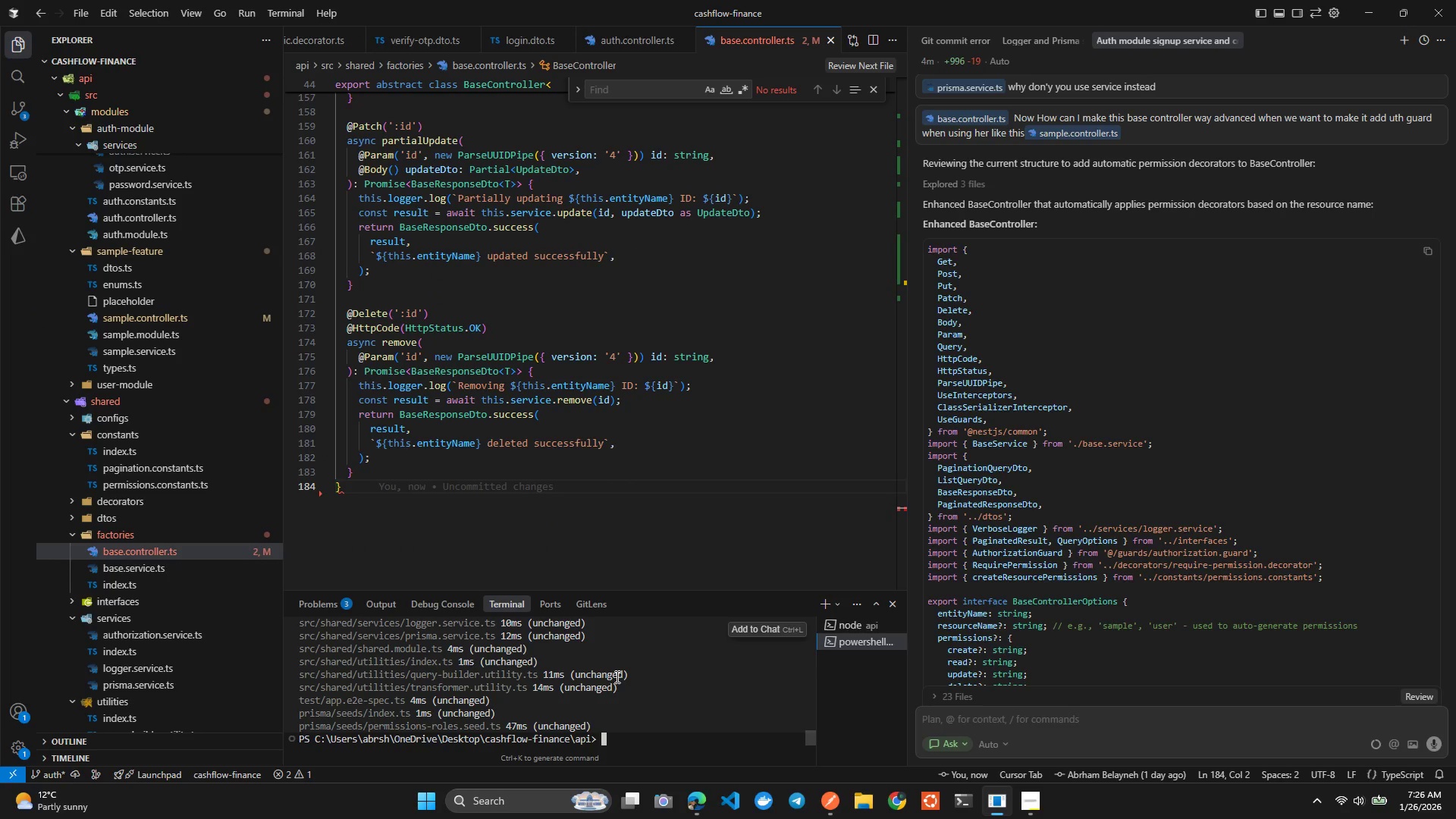 
key(ArrowUp)
 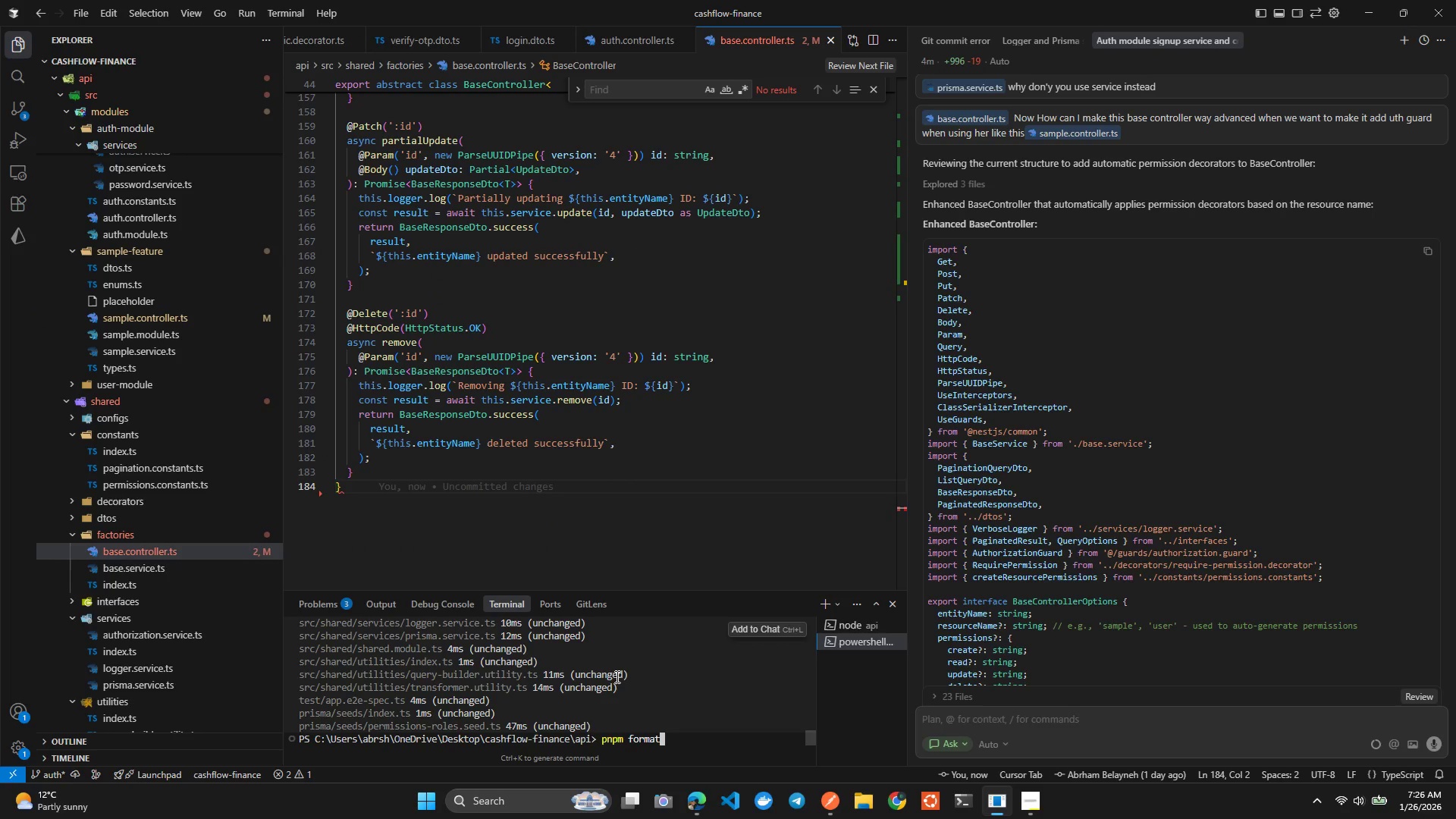 
key(Enter)
 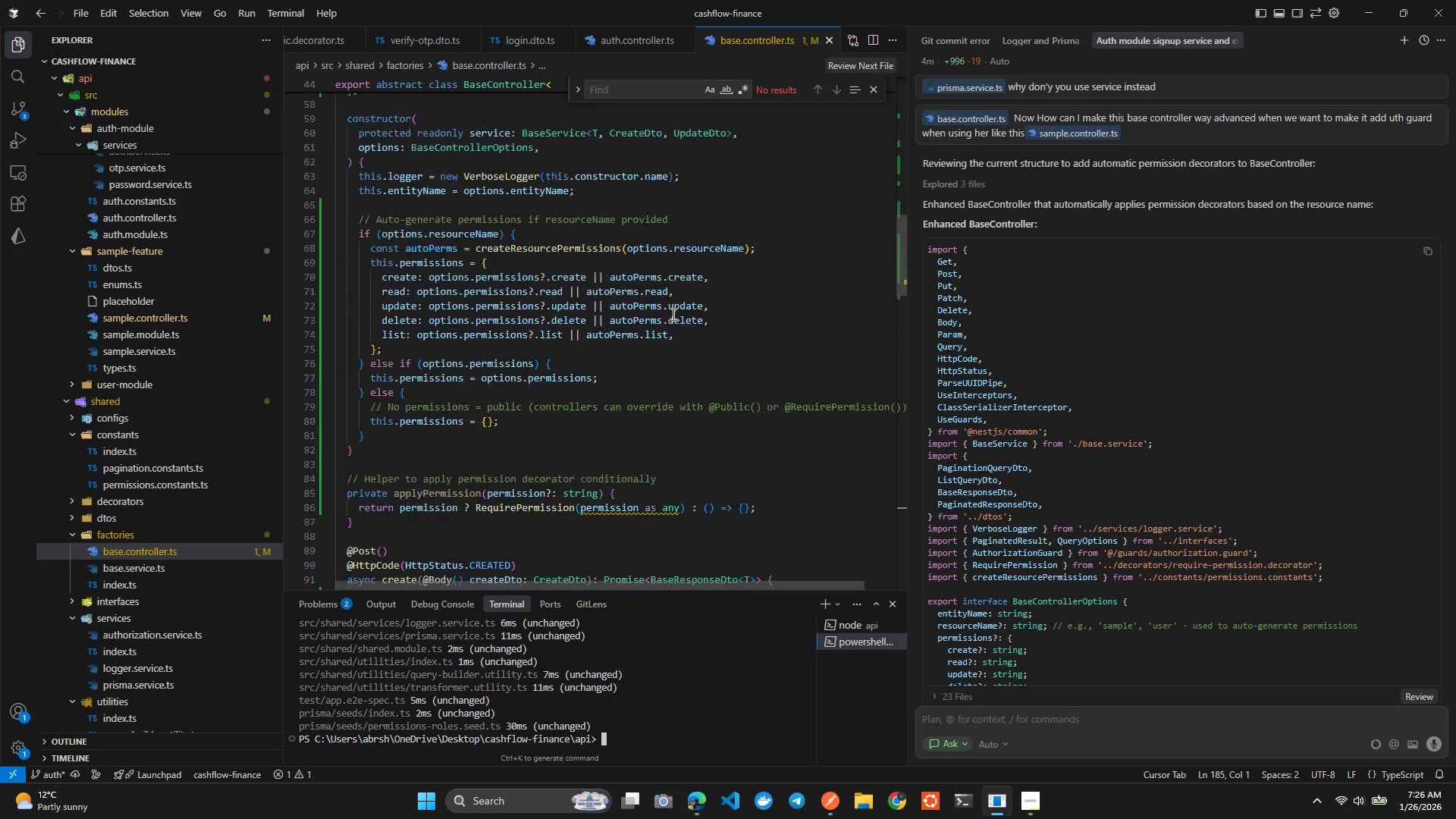 
wait(8.05)
 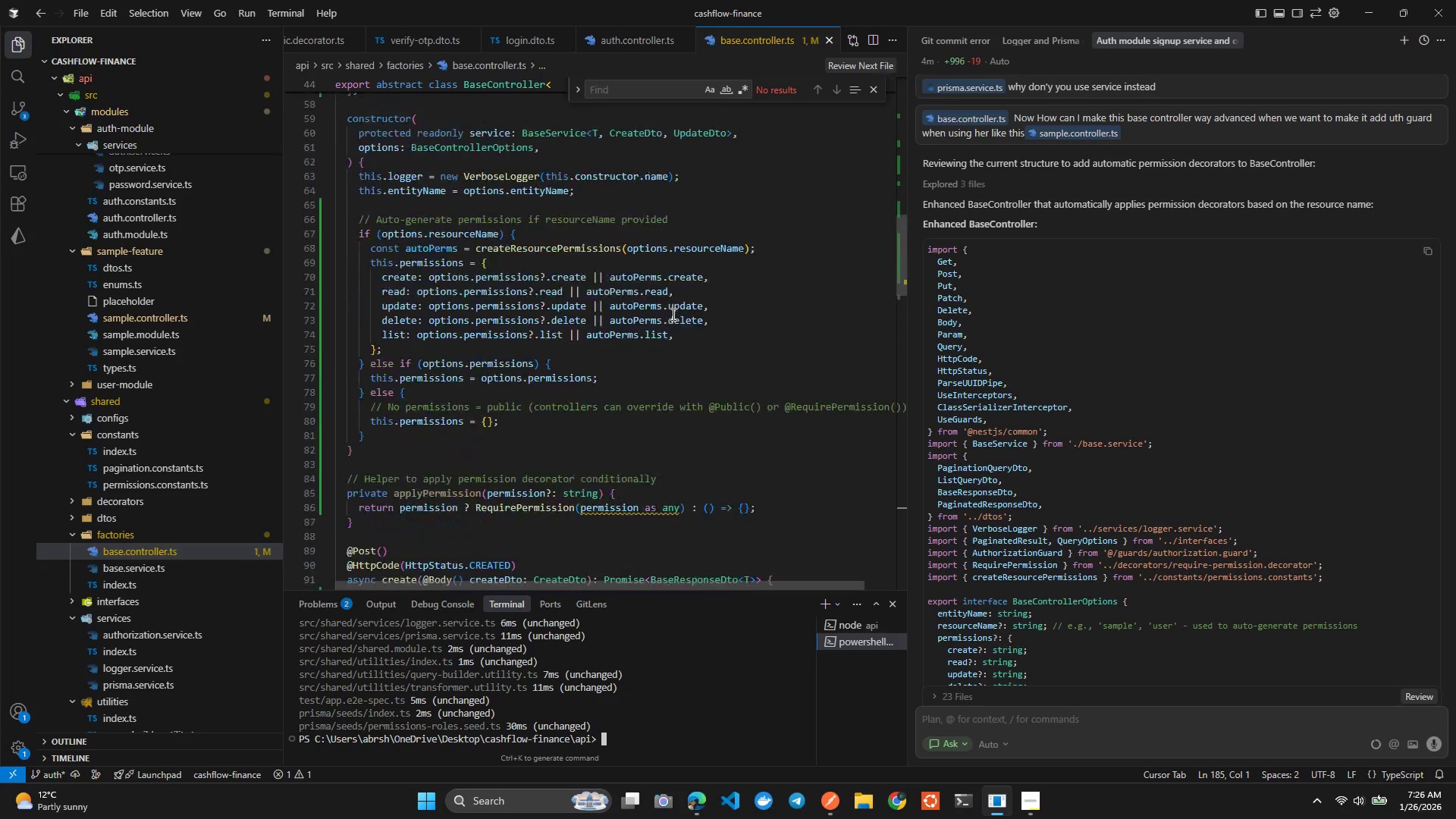 
left_click([723, 347])
 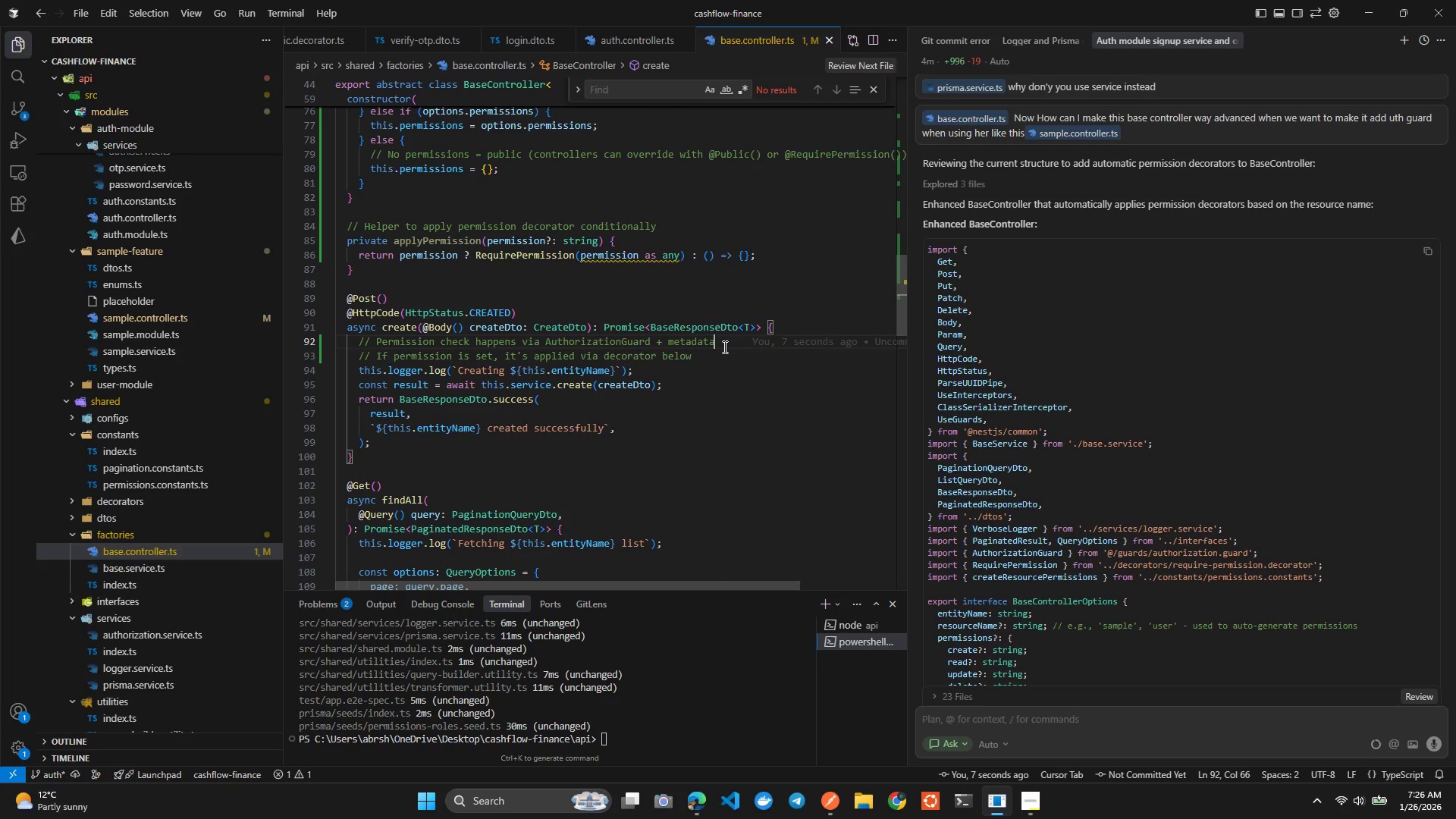 
key(Control+X)
 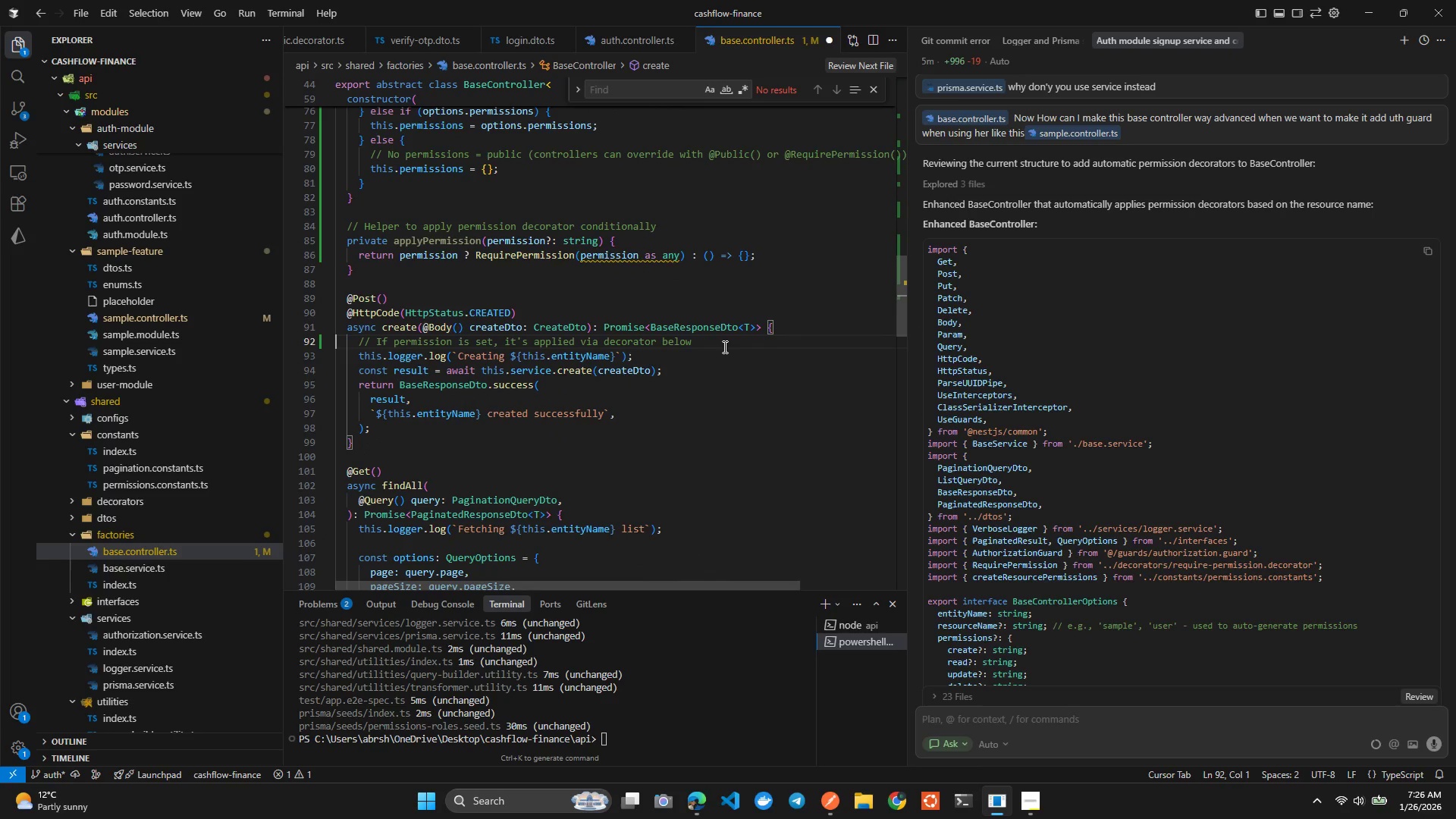 
key(Control+ControlLeft)
 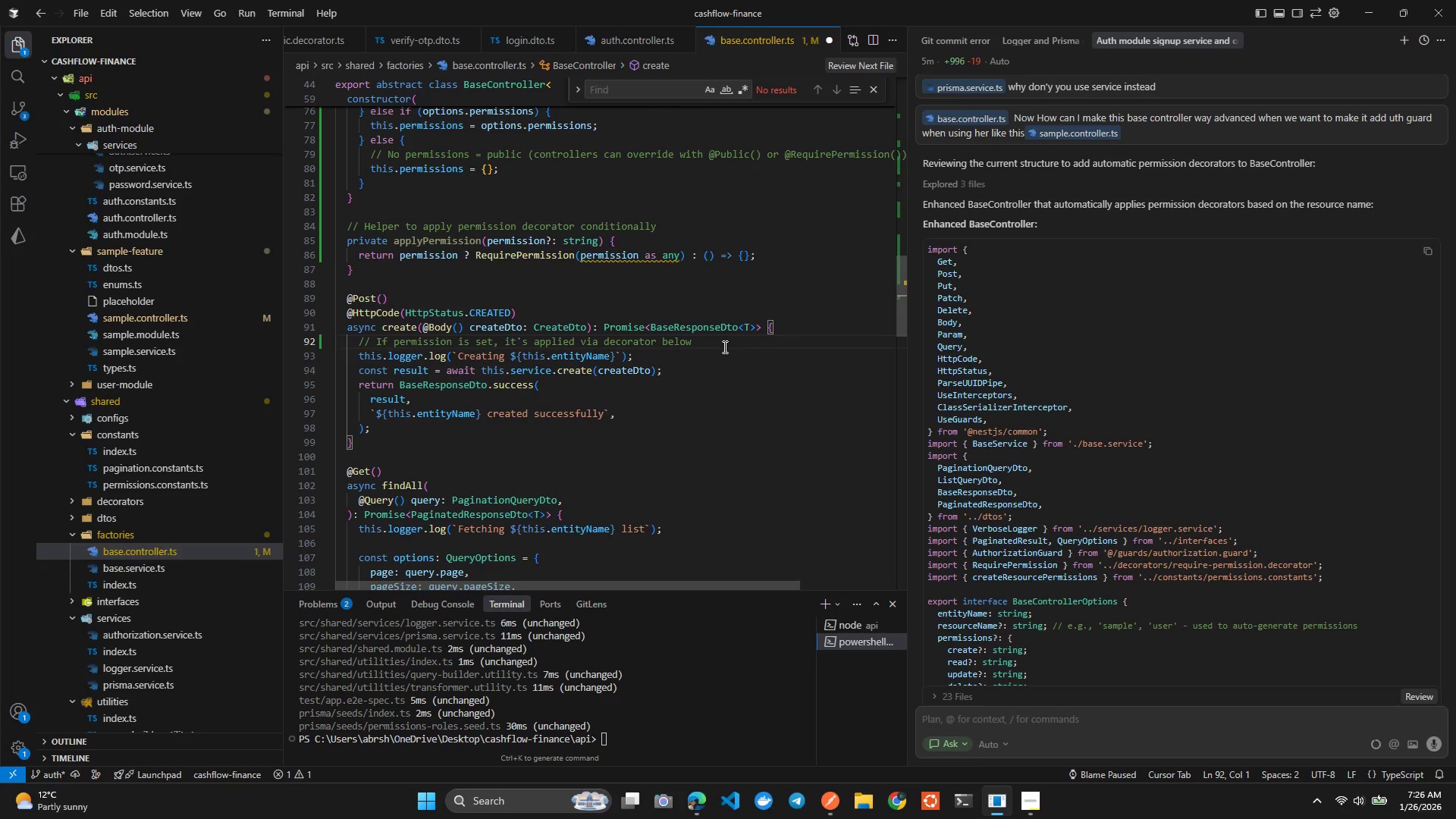 
key(Control+X)
 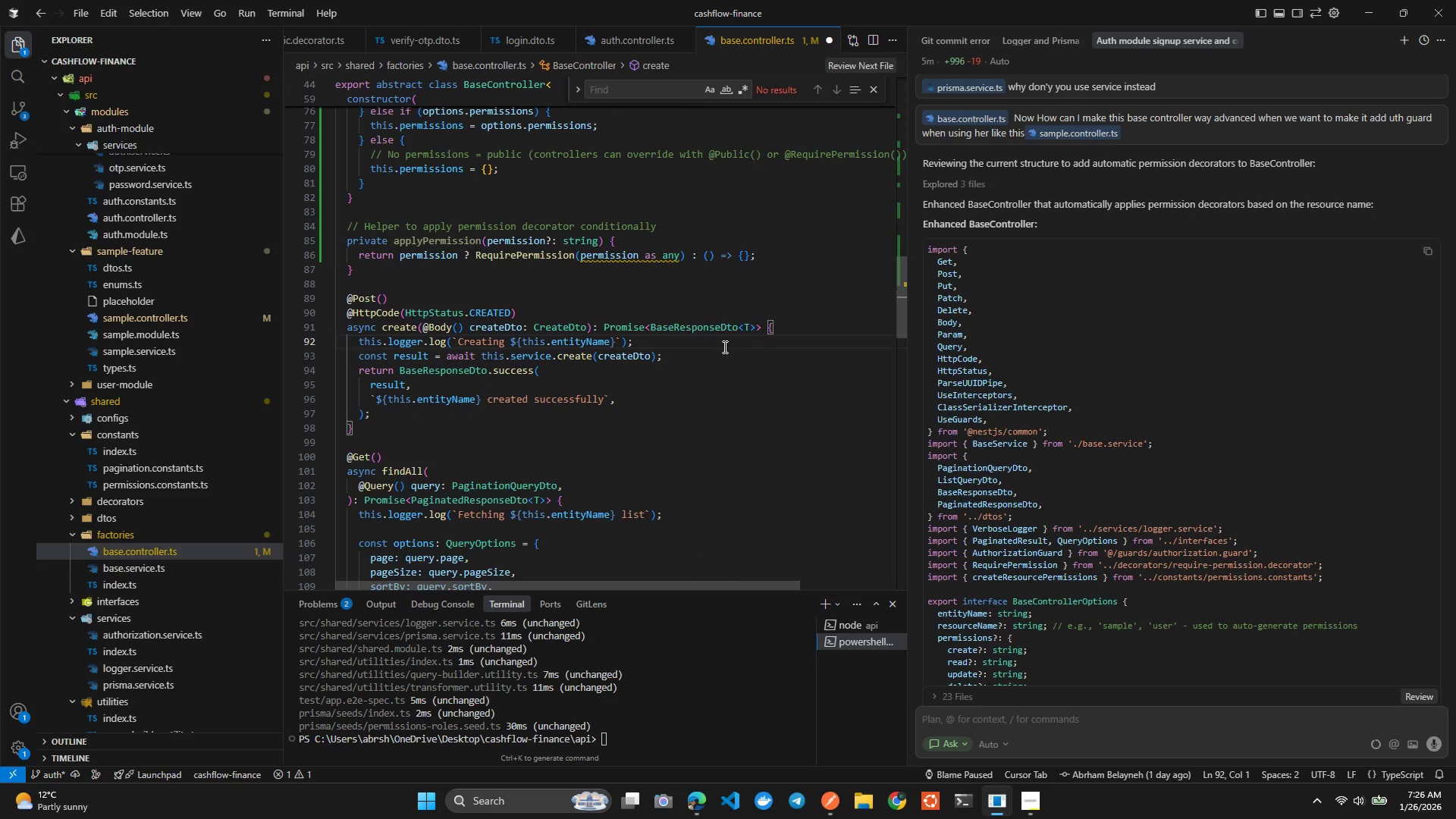 
key(ArrowUp)
 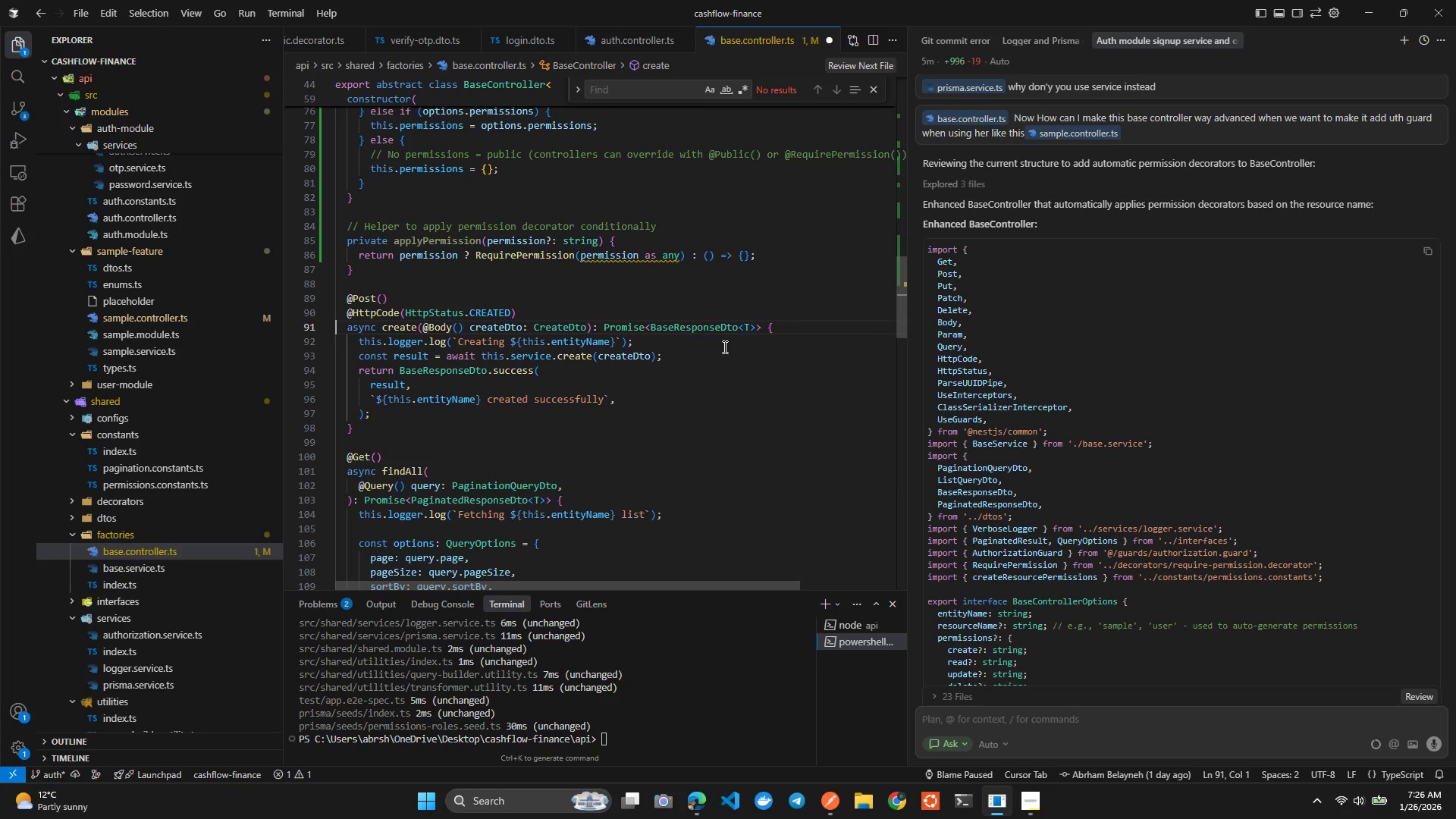 
key(ArrowUp)
 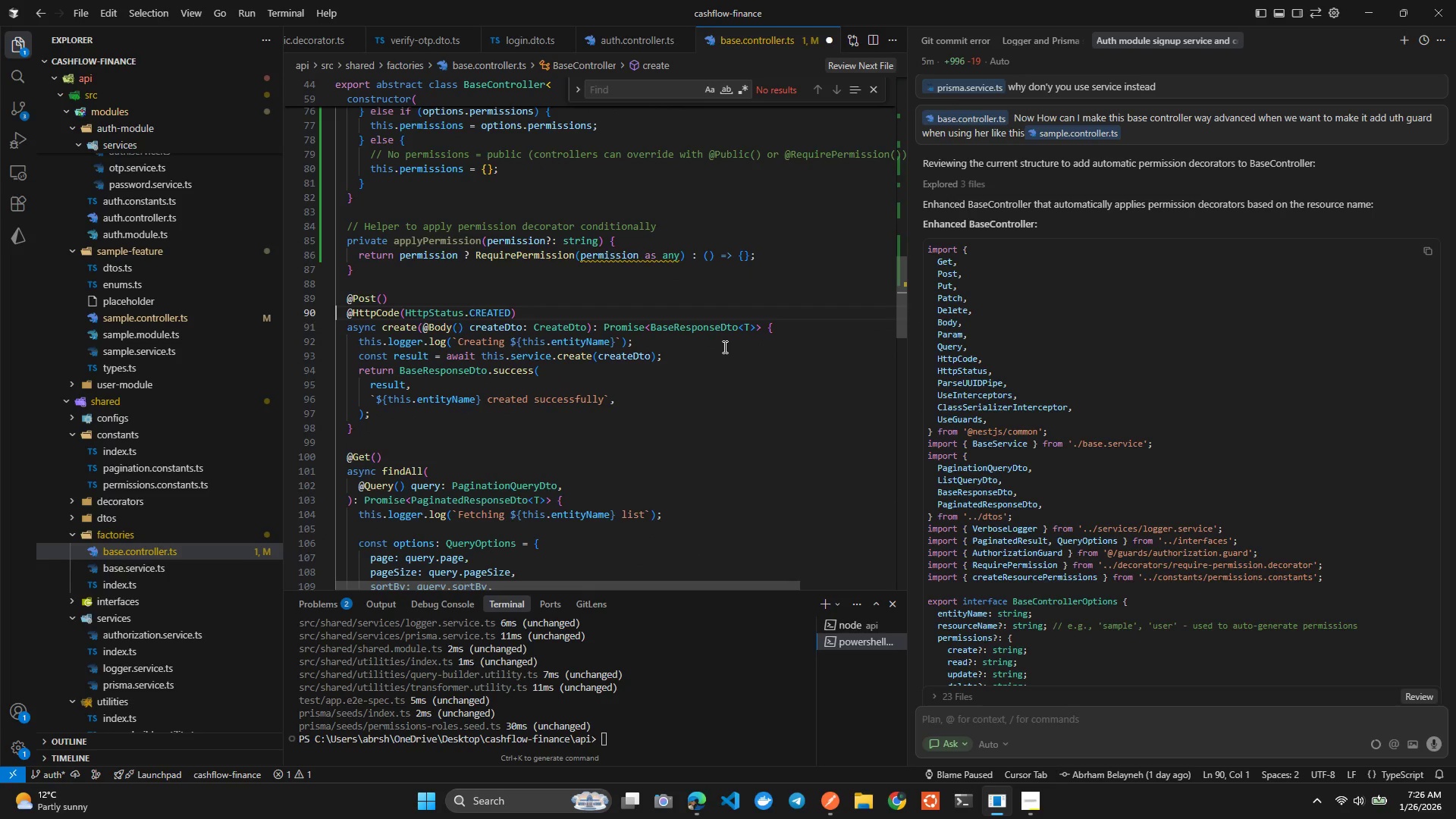 
key(ArrowUp)
 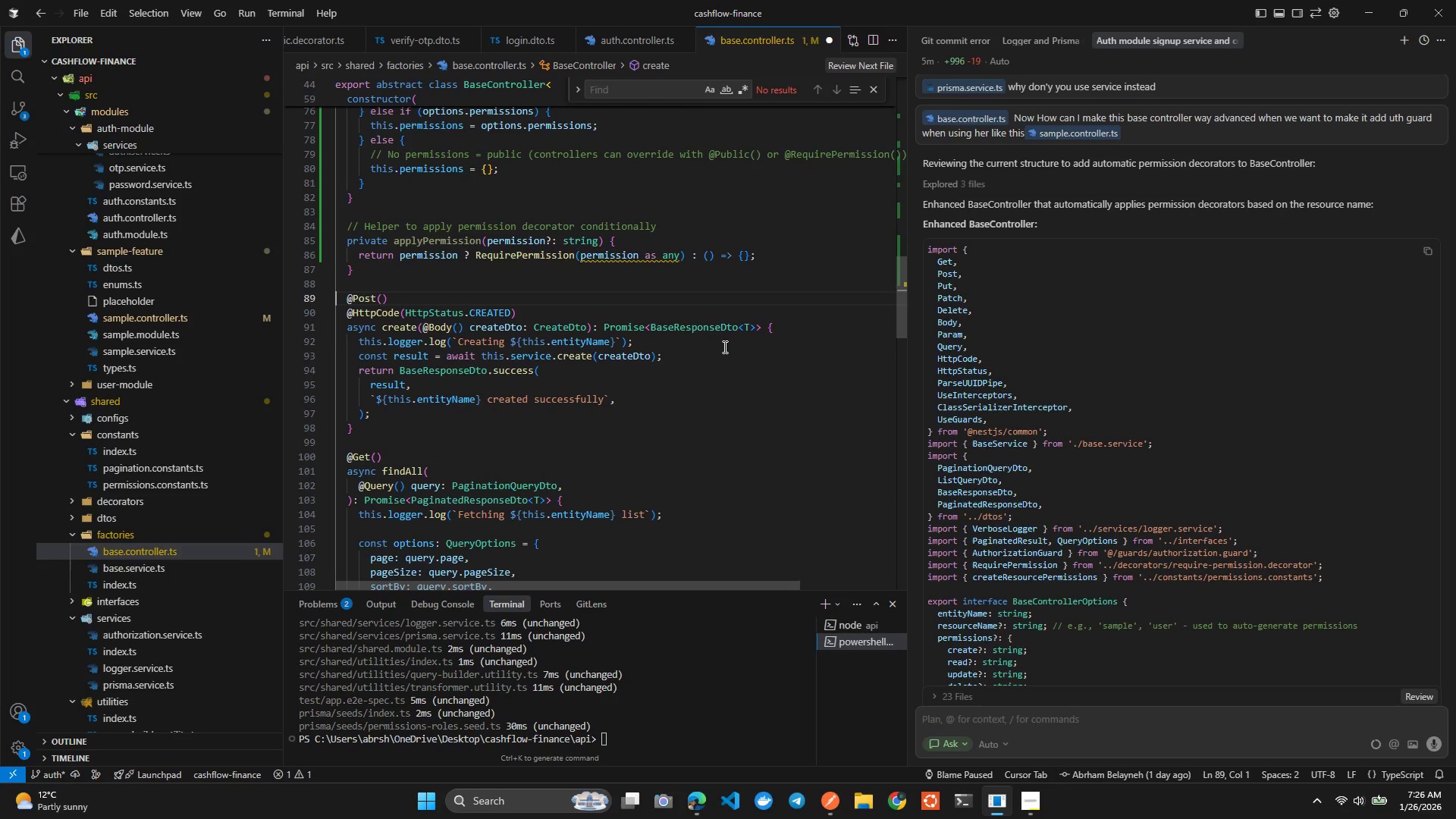 
key(ArrowUp)
 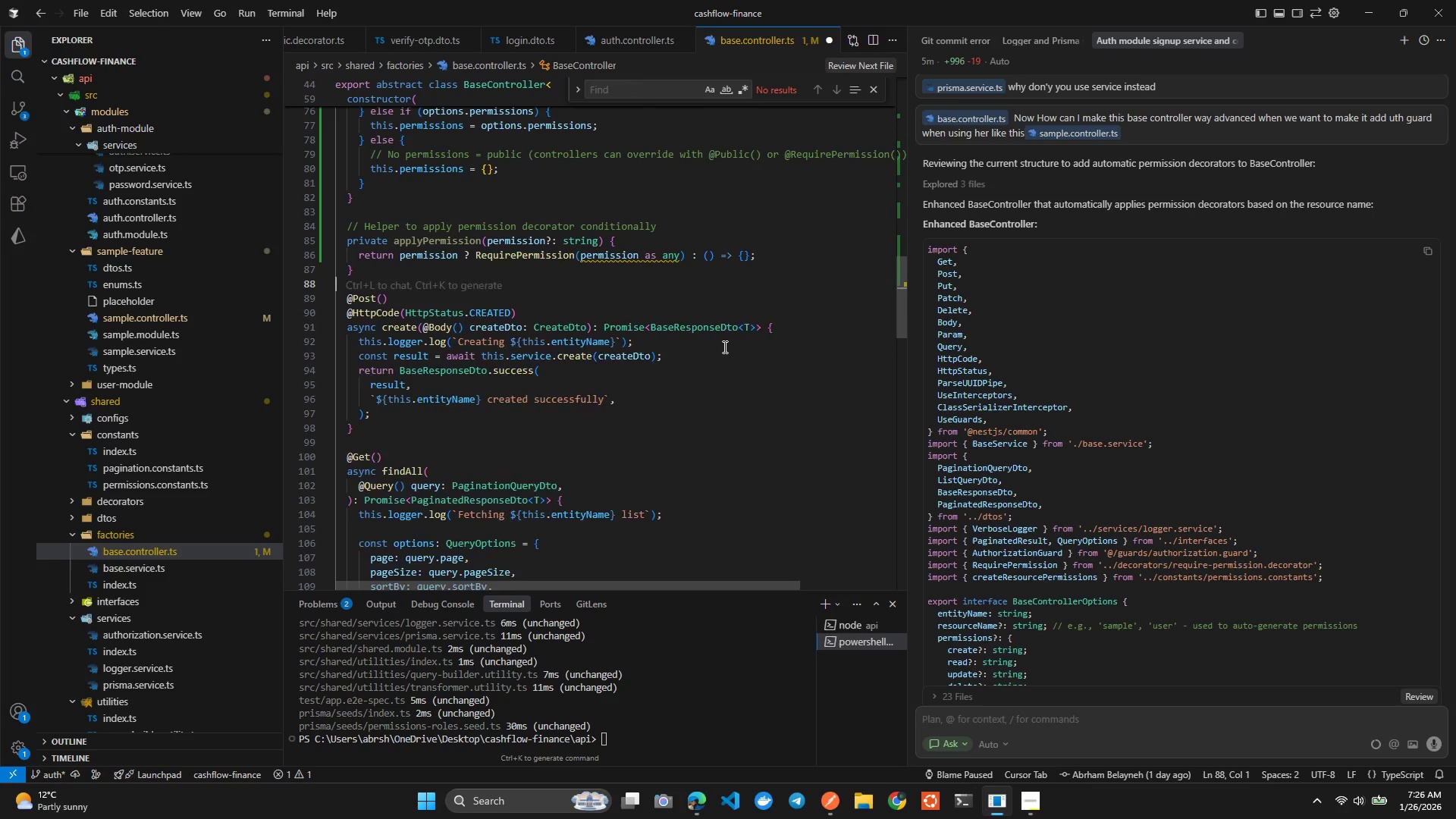 
key(ArrowUp)
 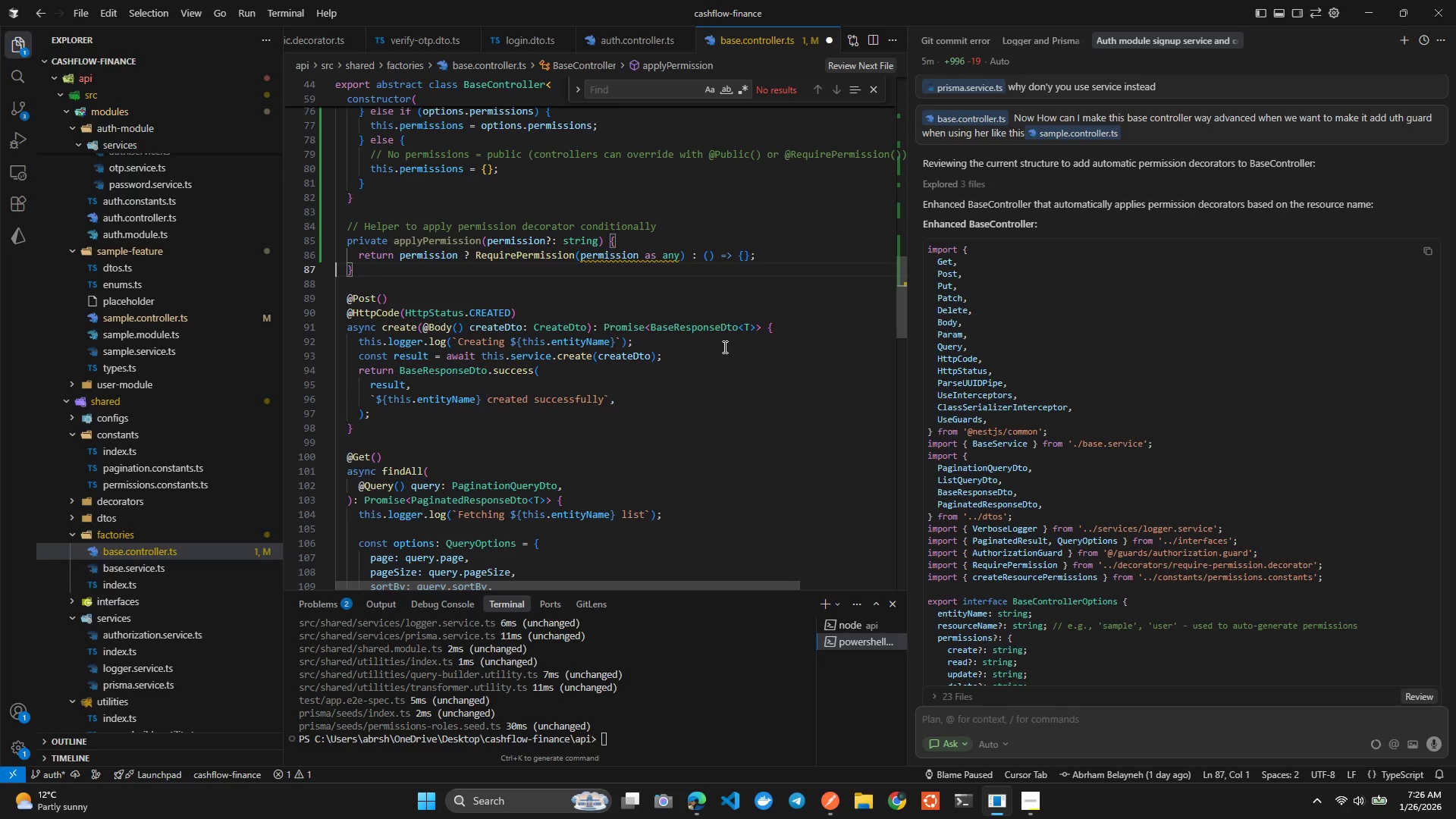 
key(ArrowUp)
 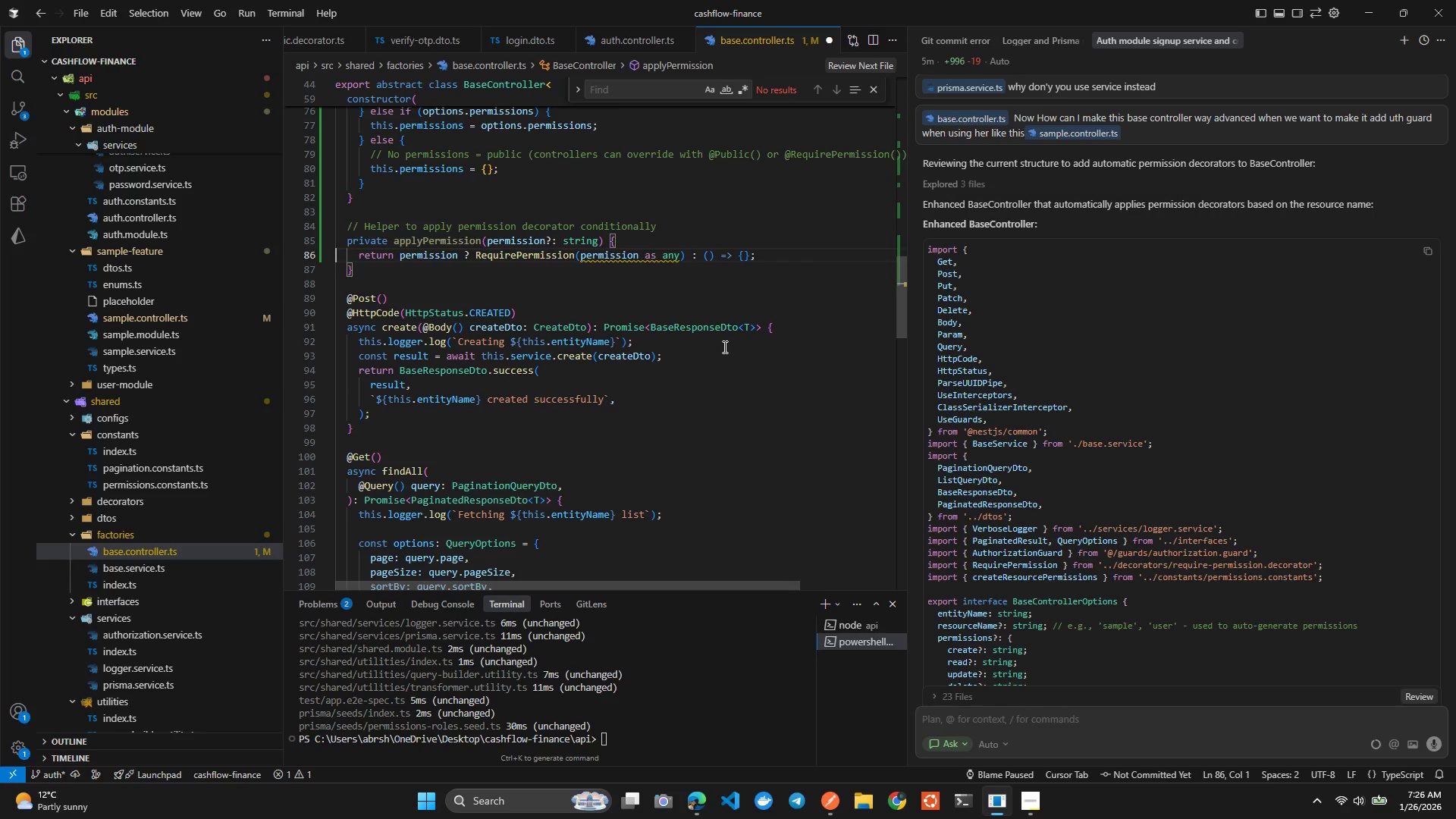 
key(ArrowUp)
 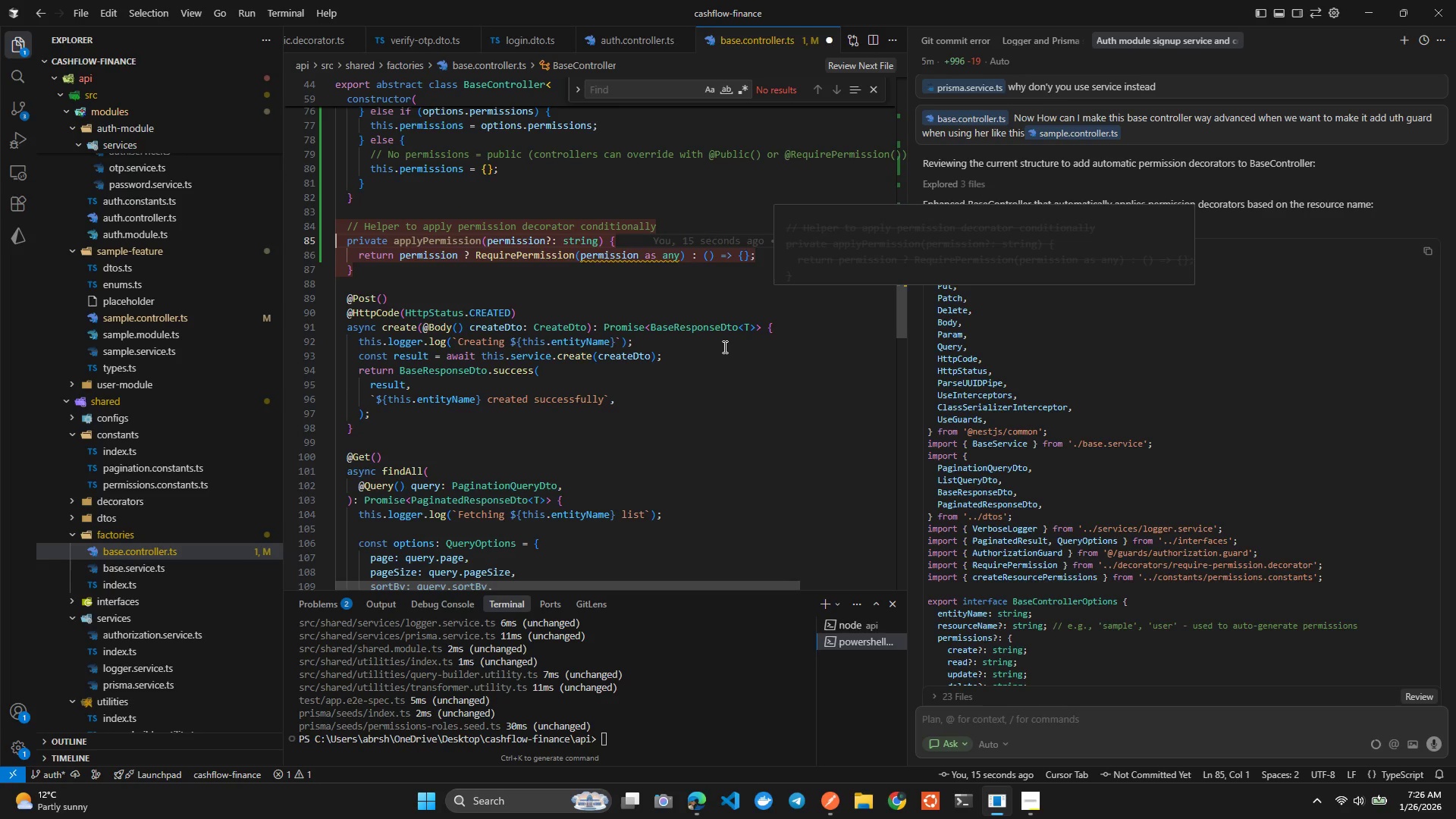 
key(ArrowUp)
 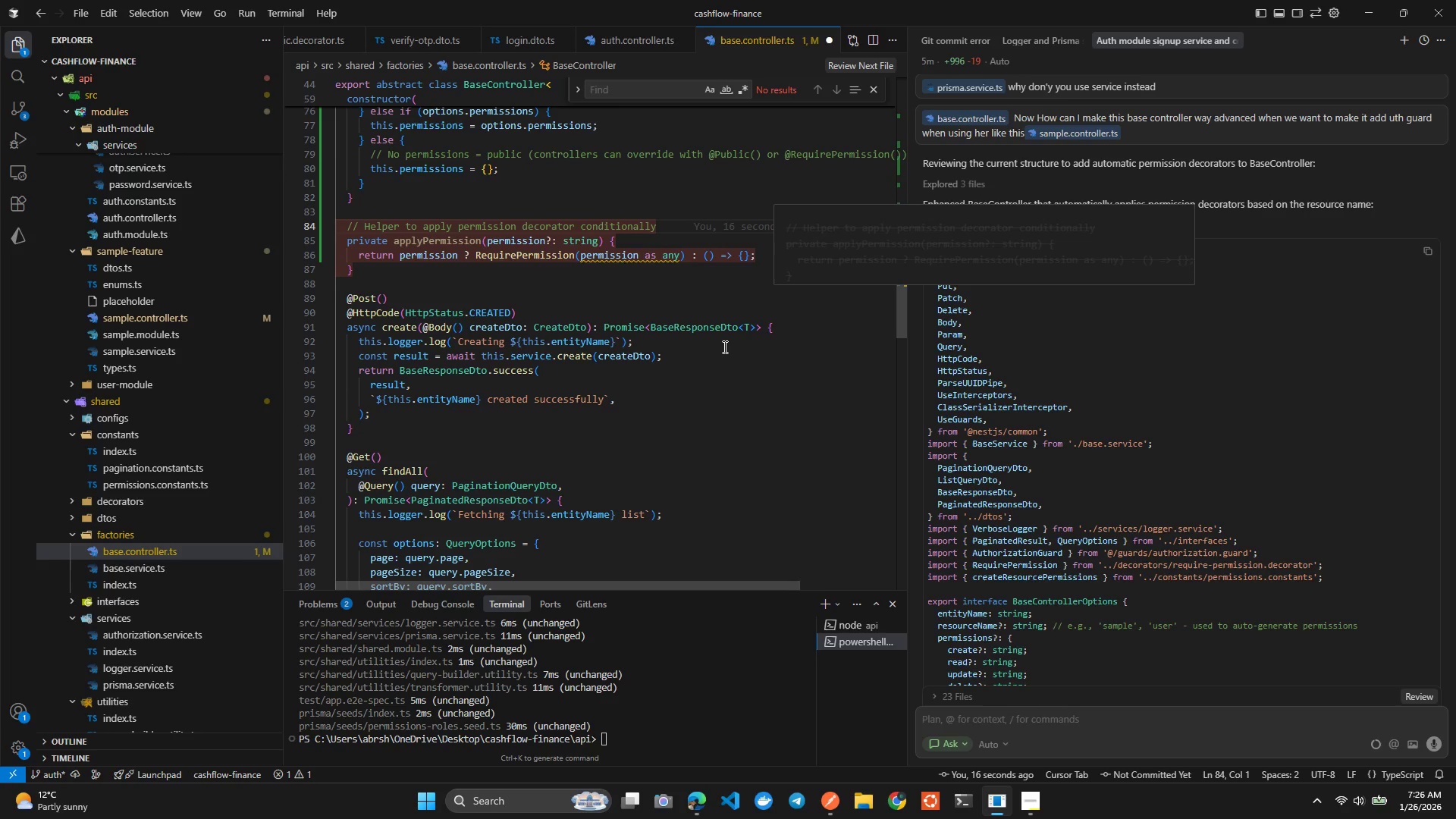 
key(ArrowUp)
 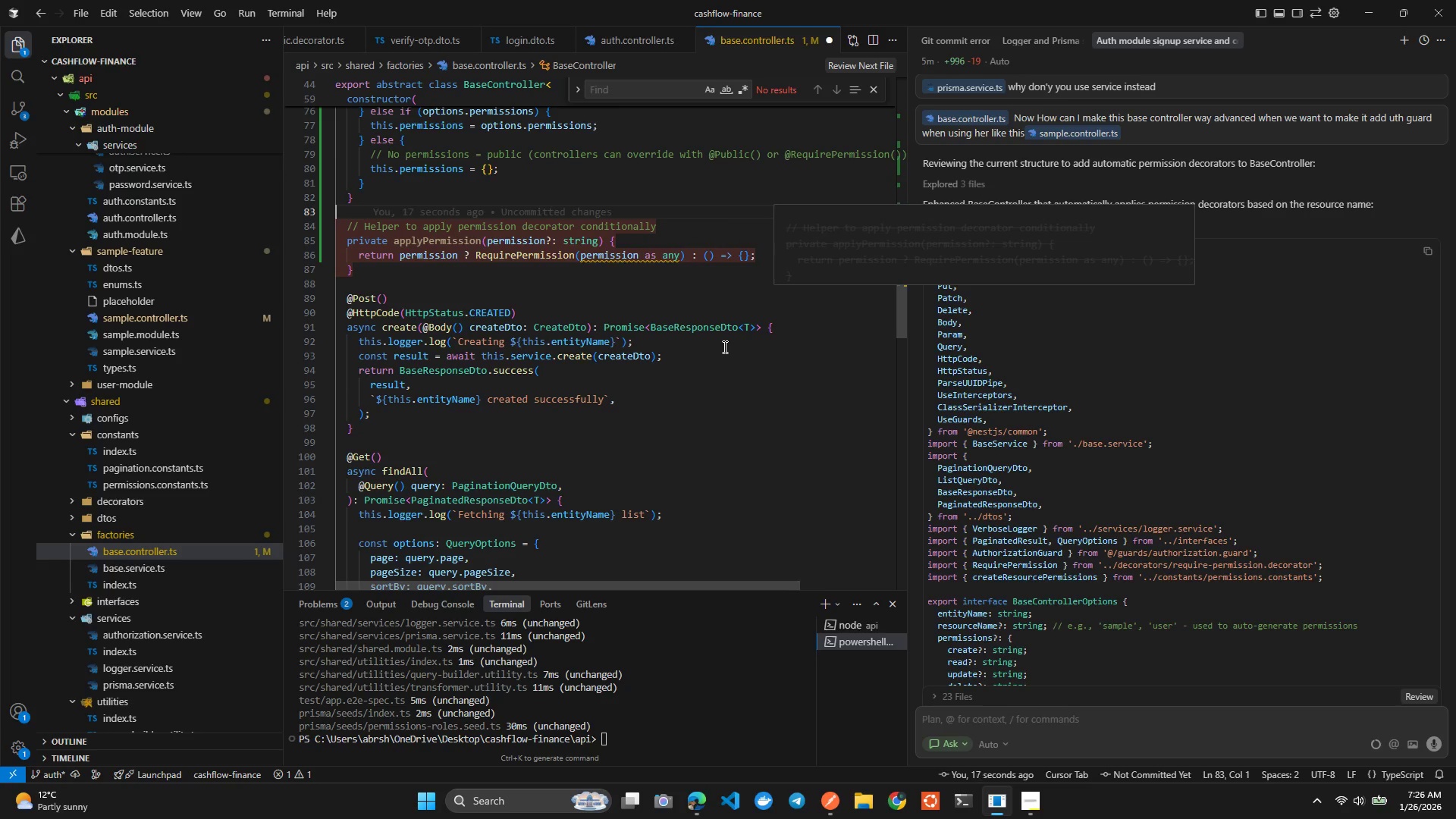 
key(ArrowUp)
 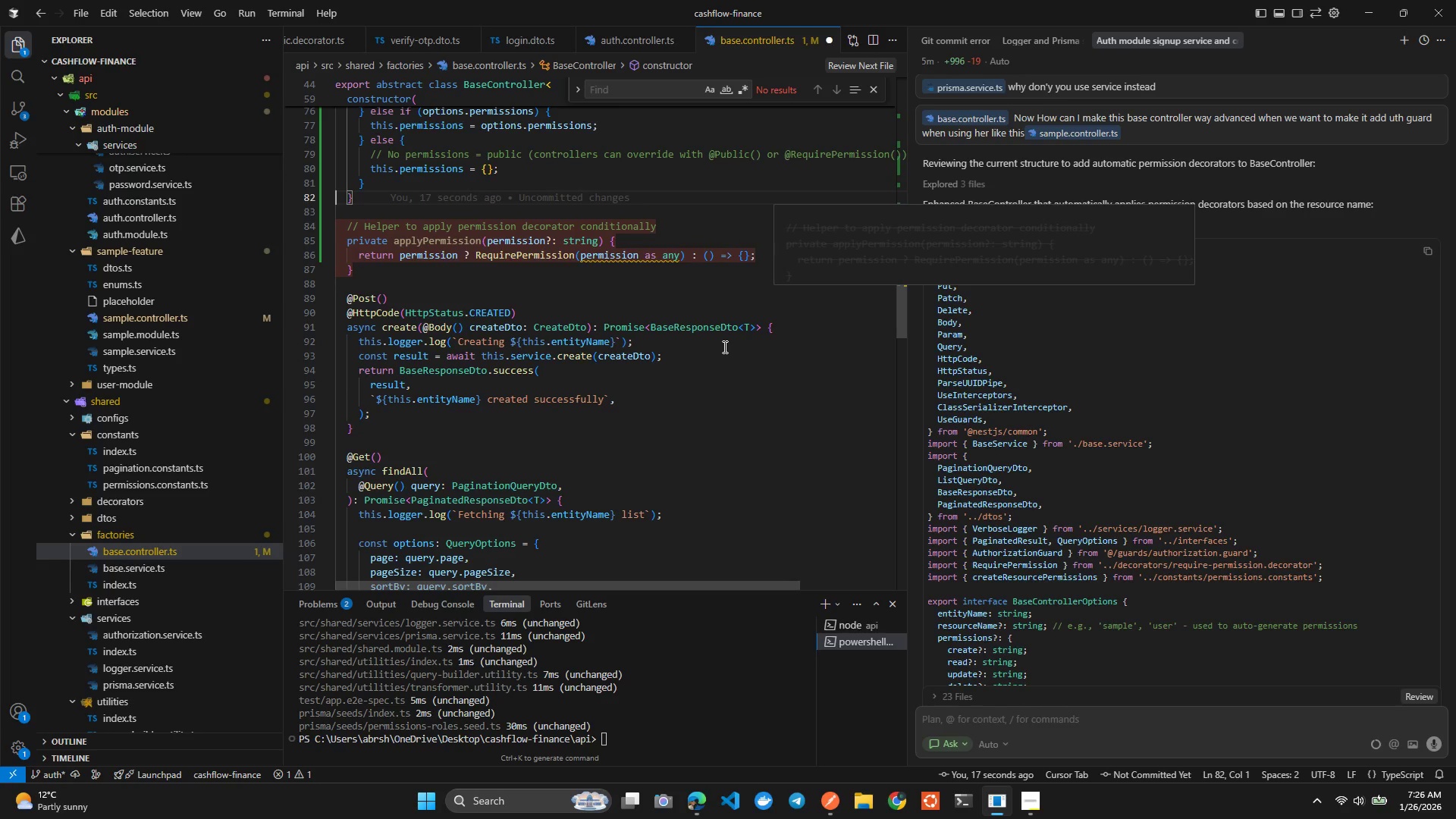 
key(ArrowDown)
 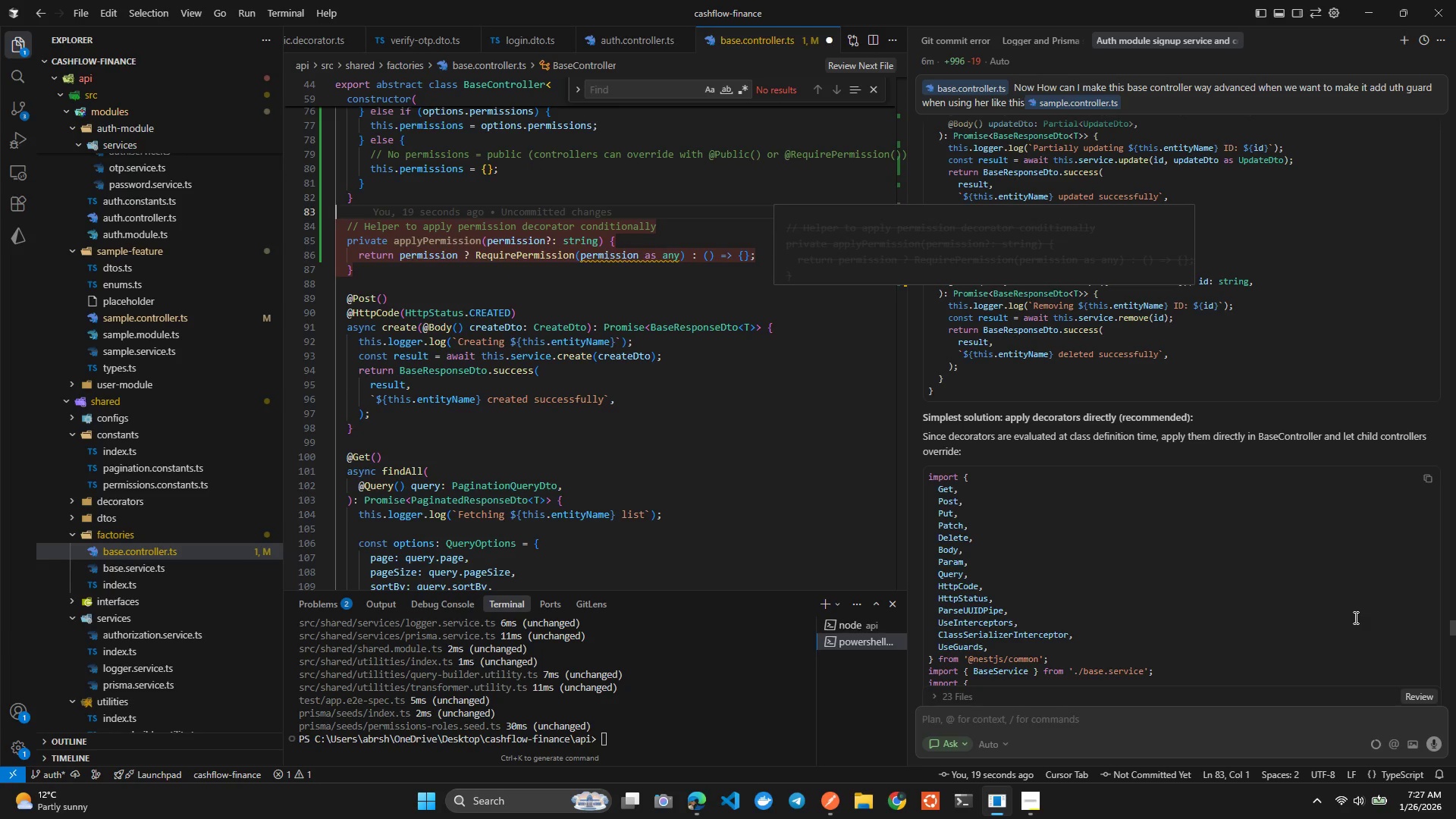 
wait(74.08)
 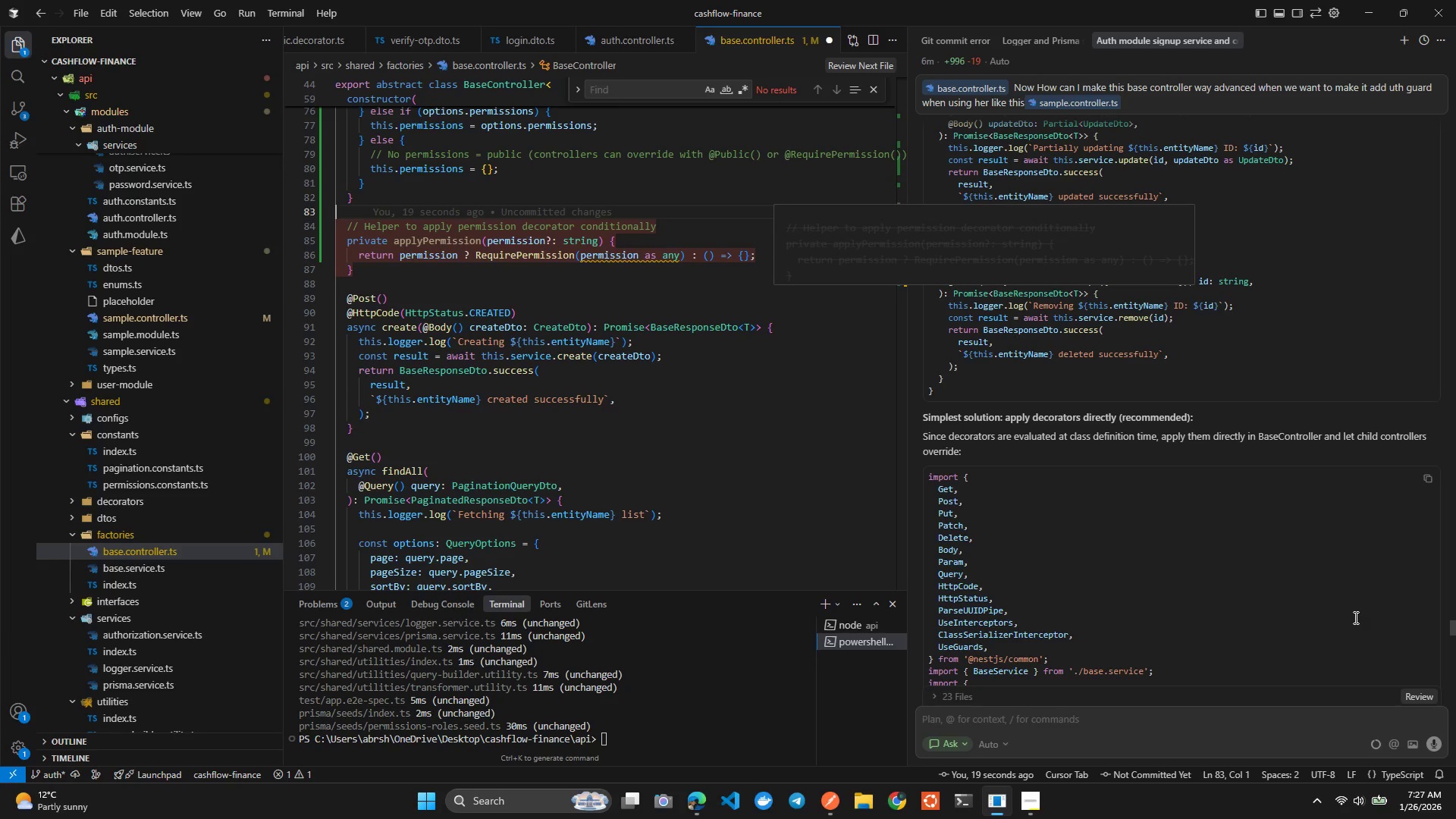 
left_click([1432, 483])
 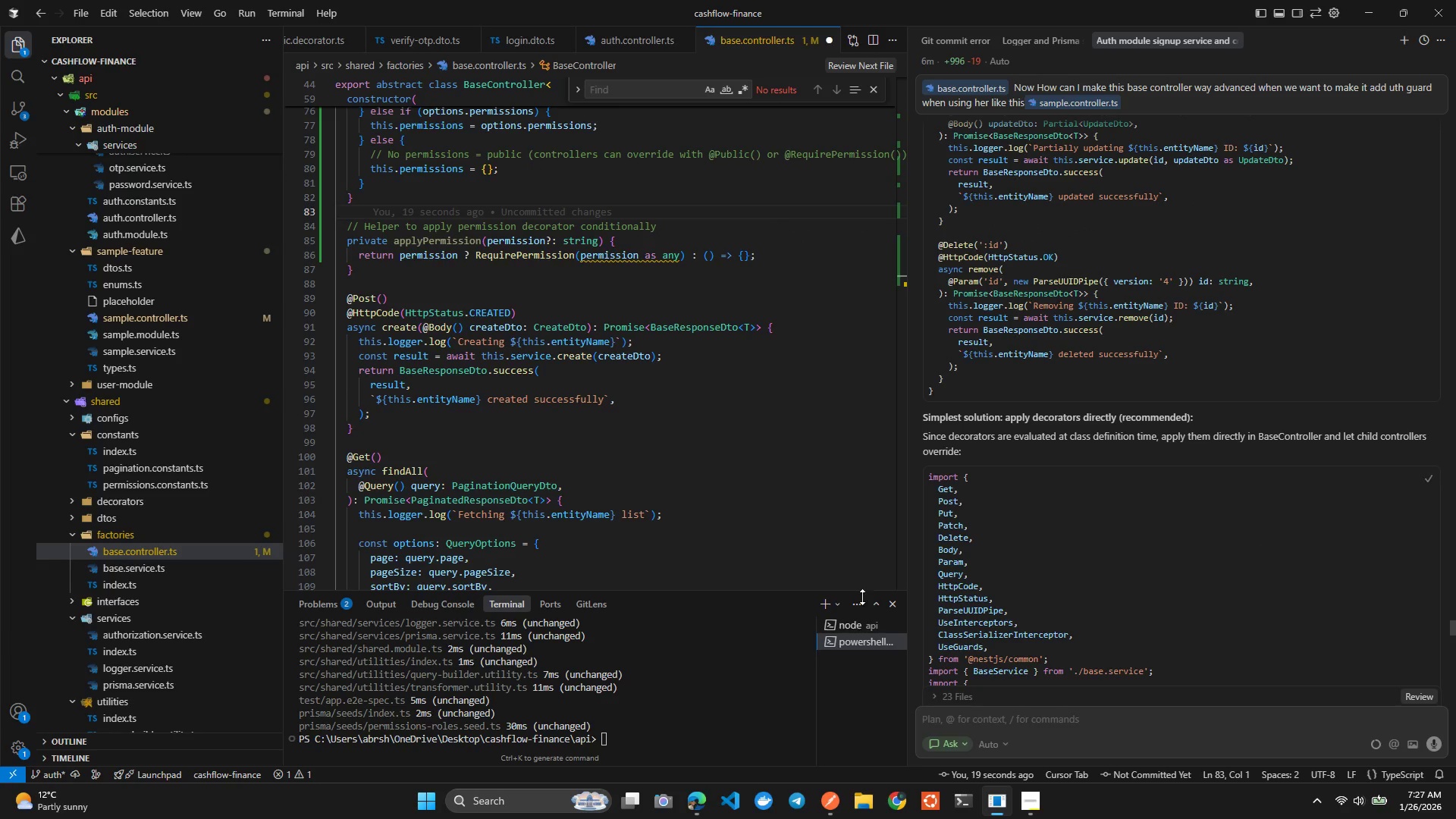 
left_click([767, 619])
 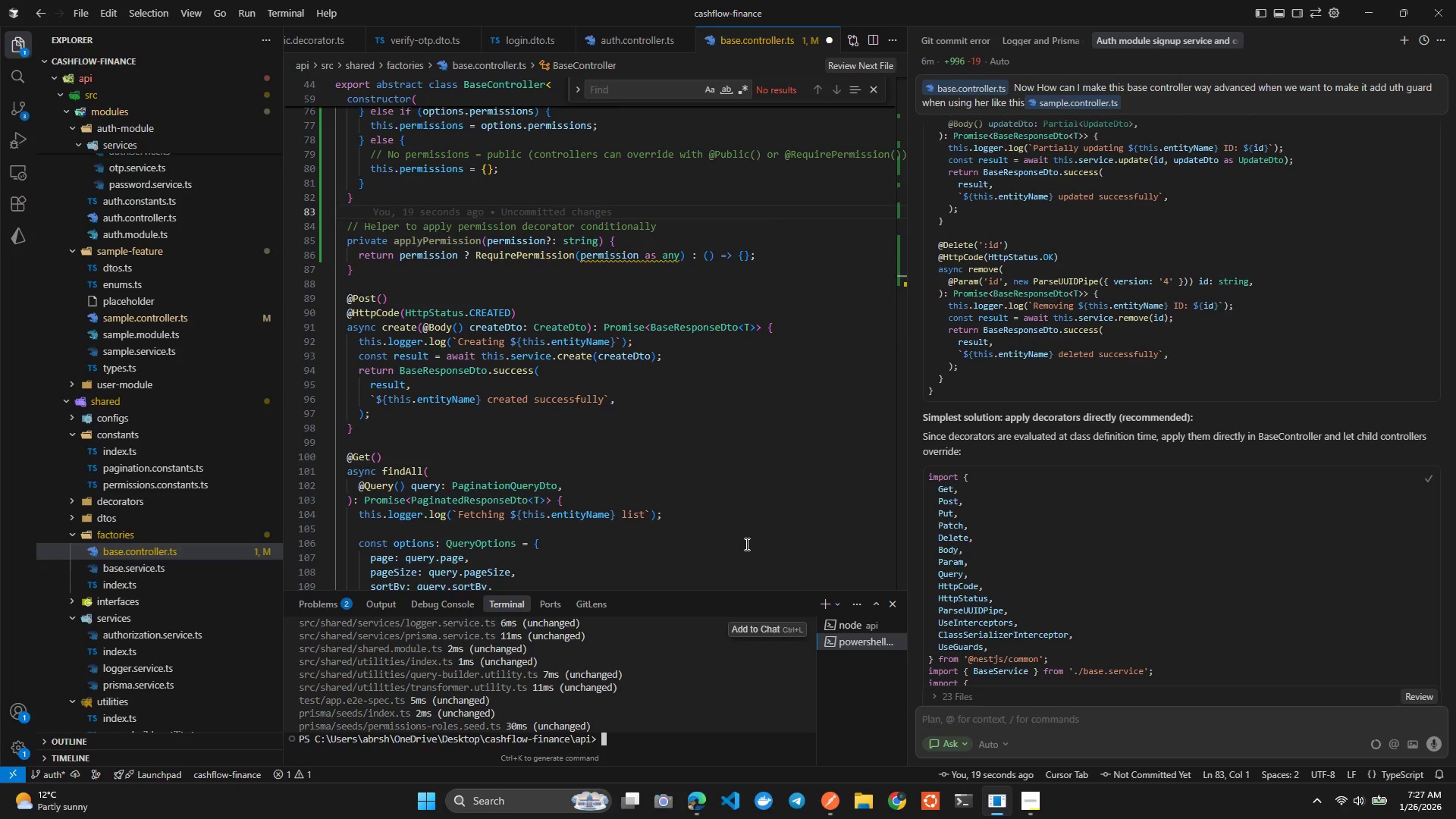 
left_click([743, 514])
 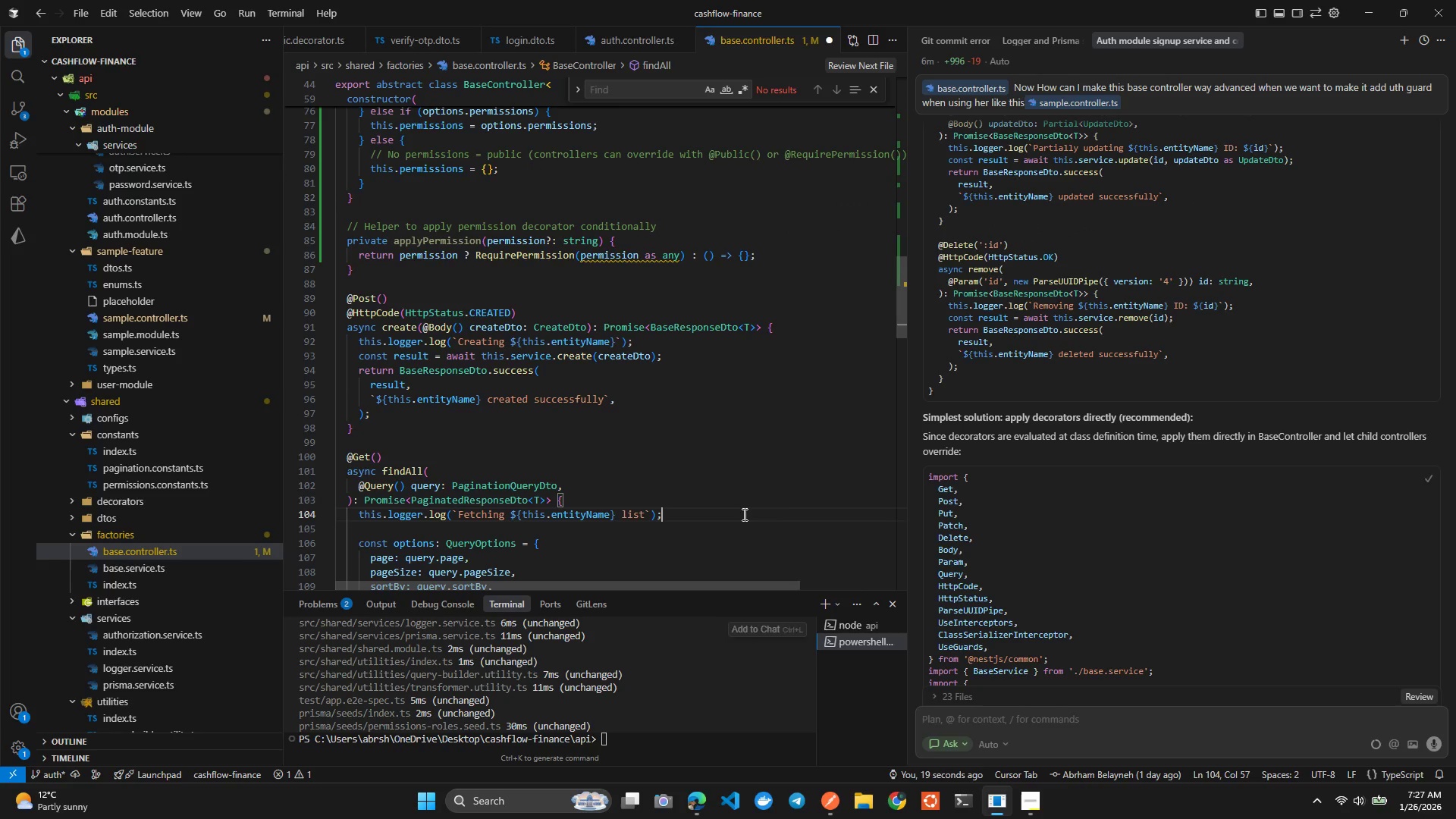 
key(Control+A)
 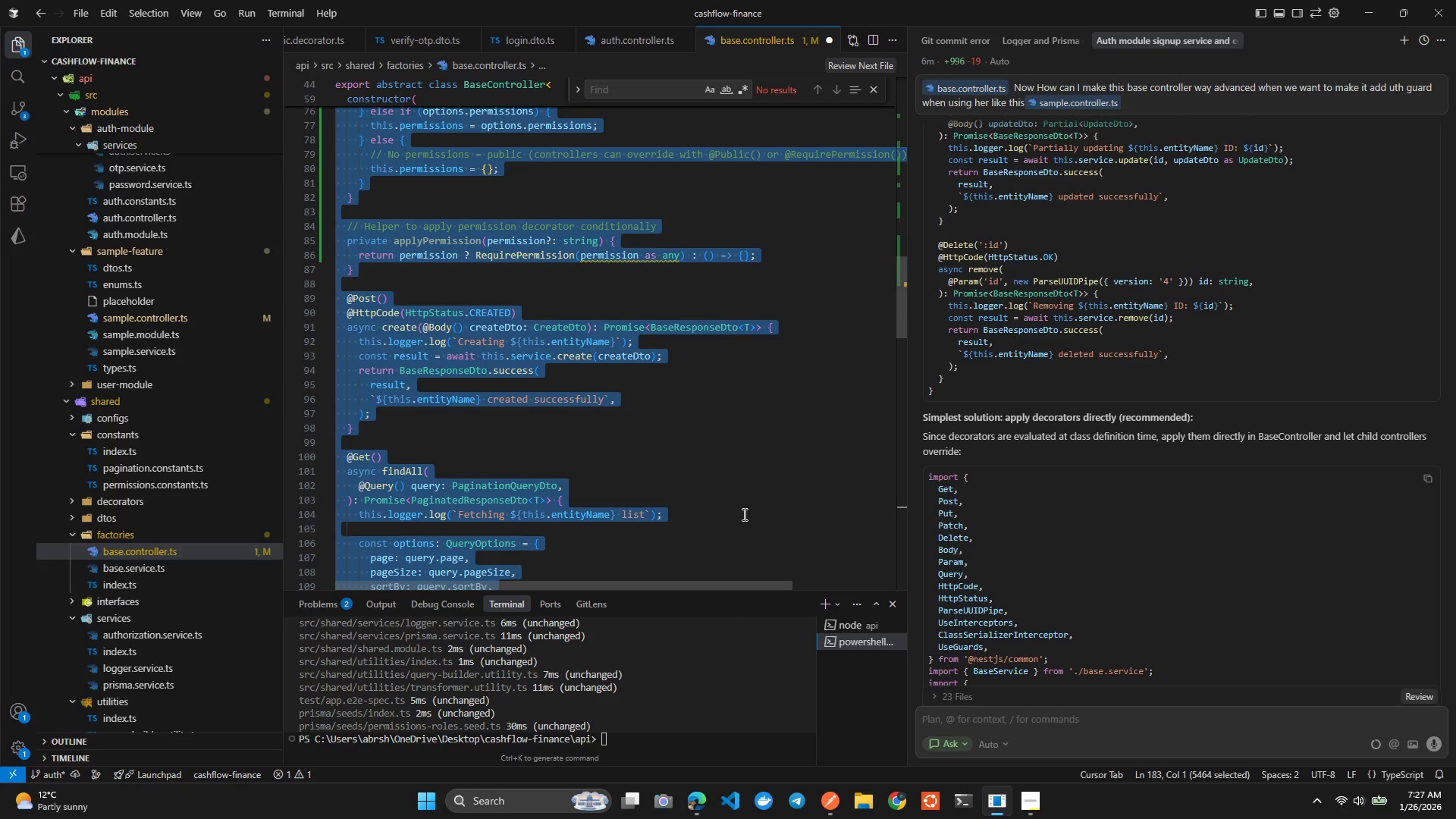 
key(Control+V)
 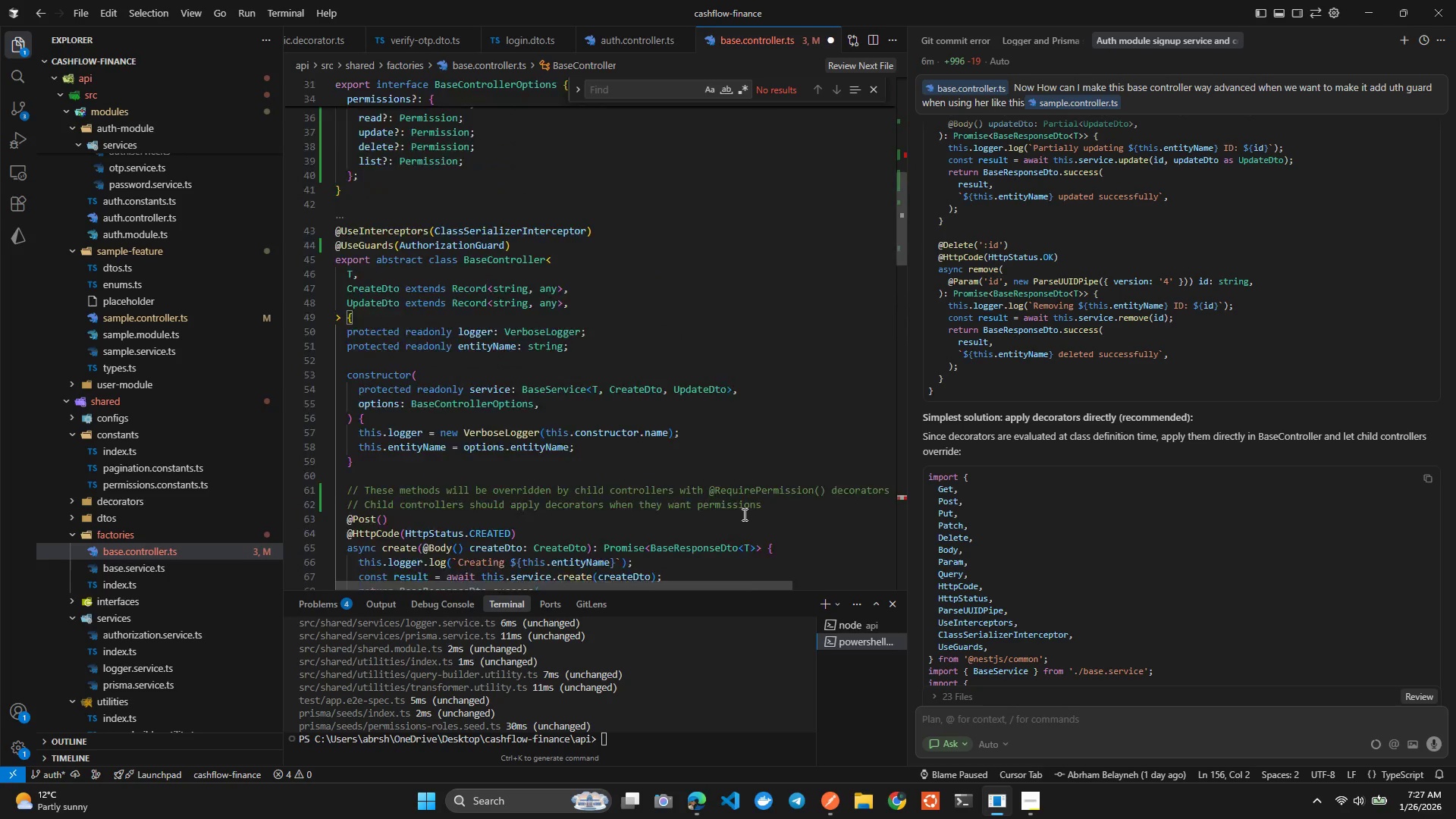 
key(Control+S)
 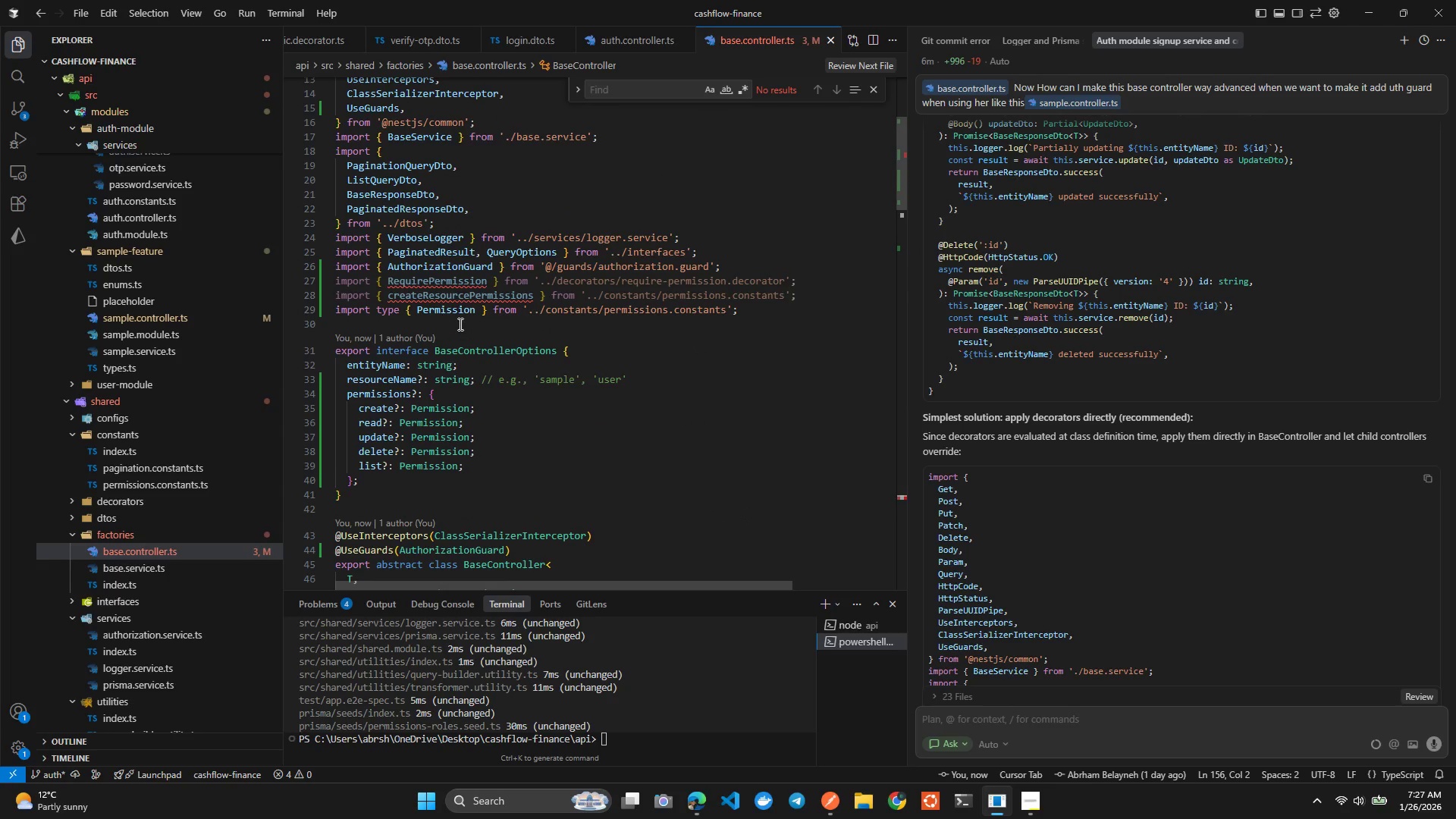 
left_click([453, 288])
 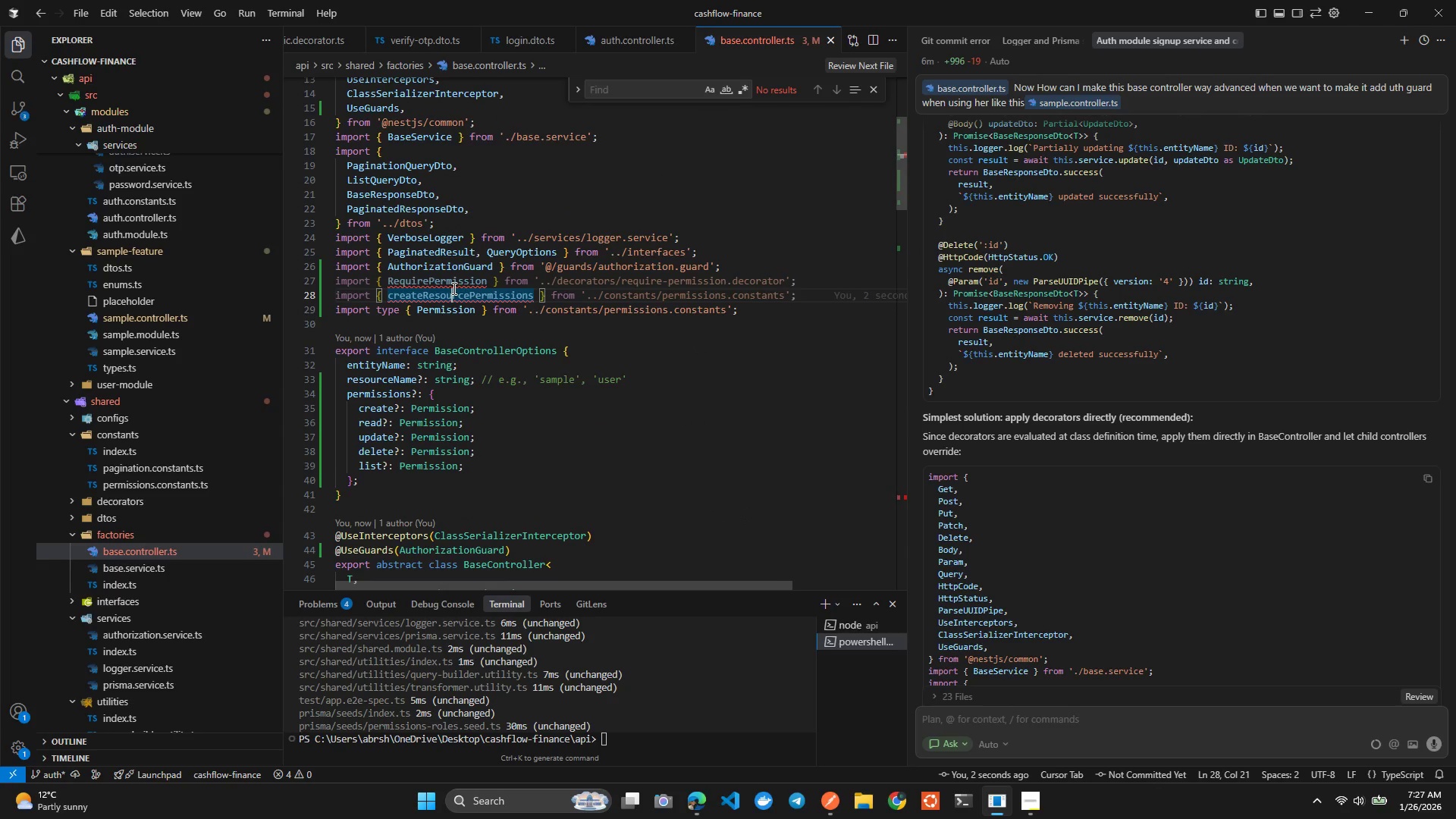 
hold_key(key=ControlLeft, duration=0.47)
 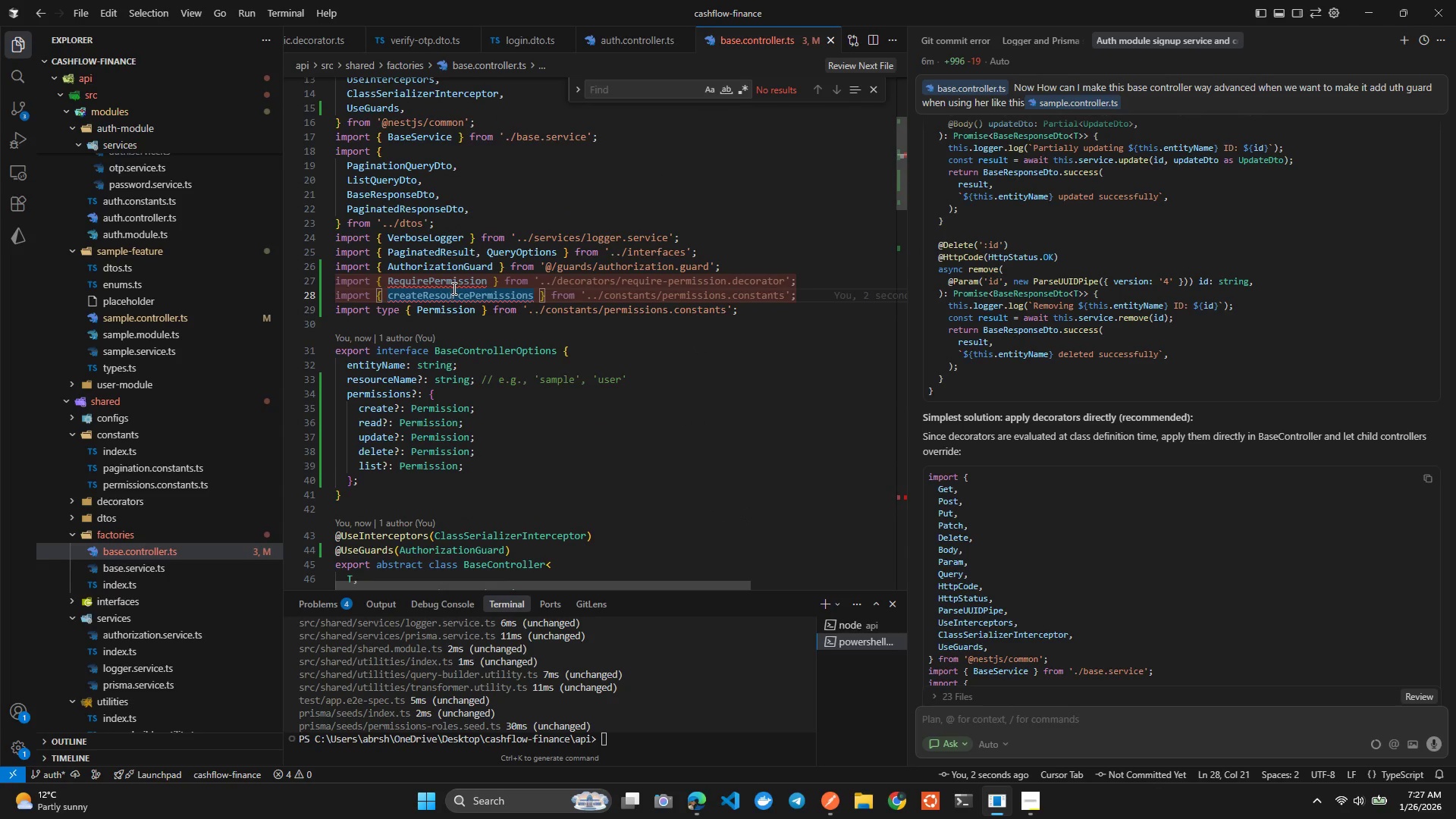 
key(Tab)
 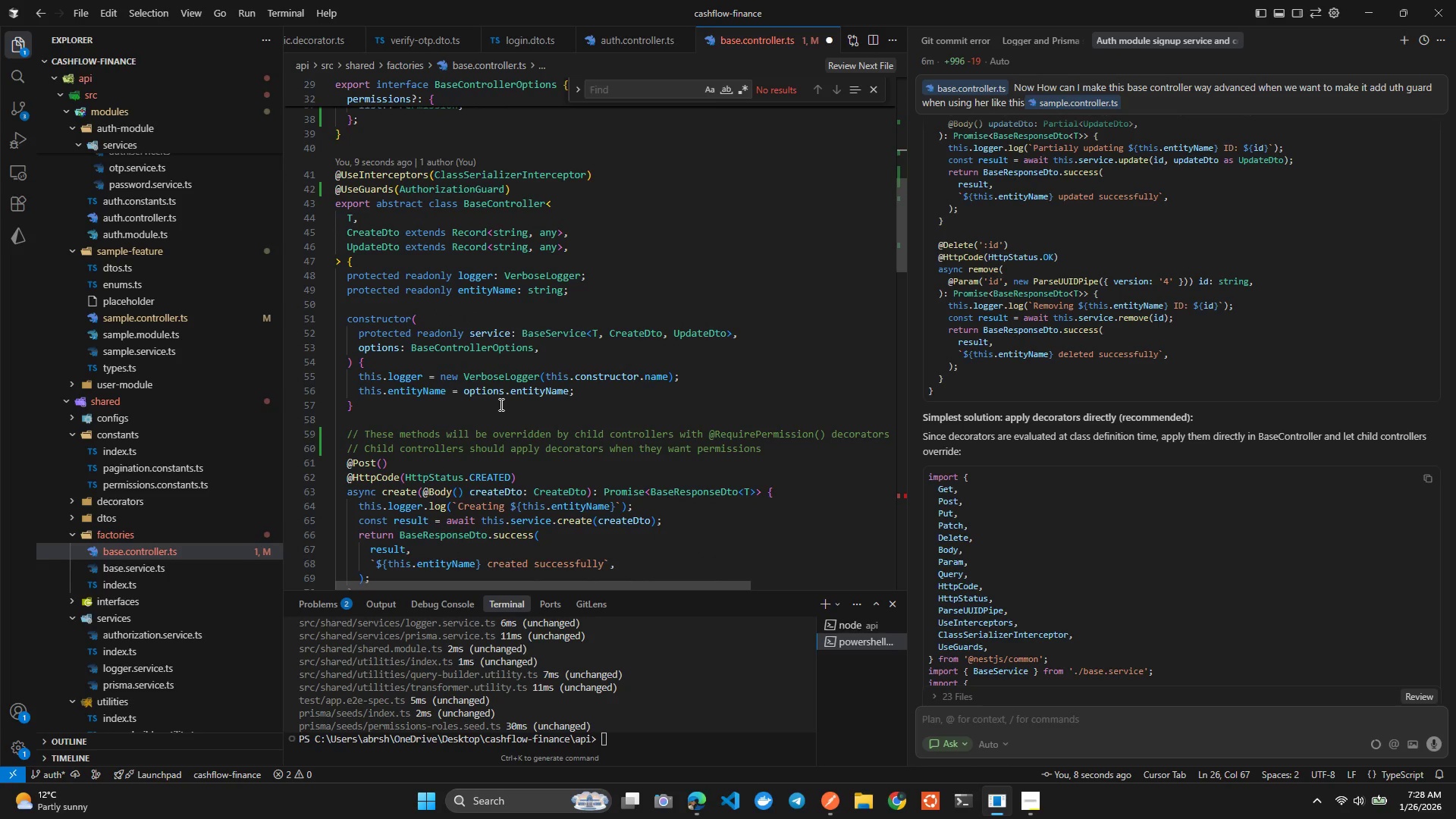 
wait(12.48)
 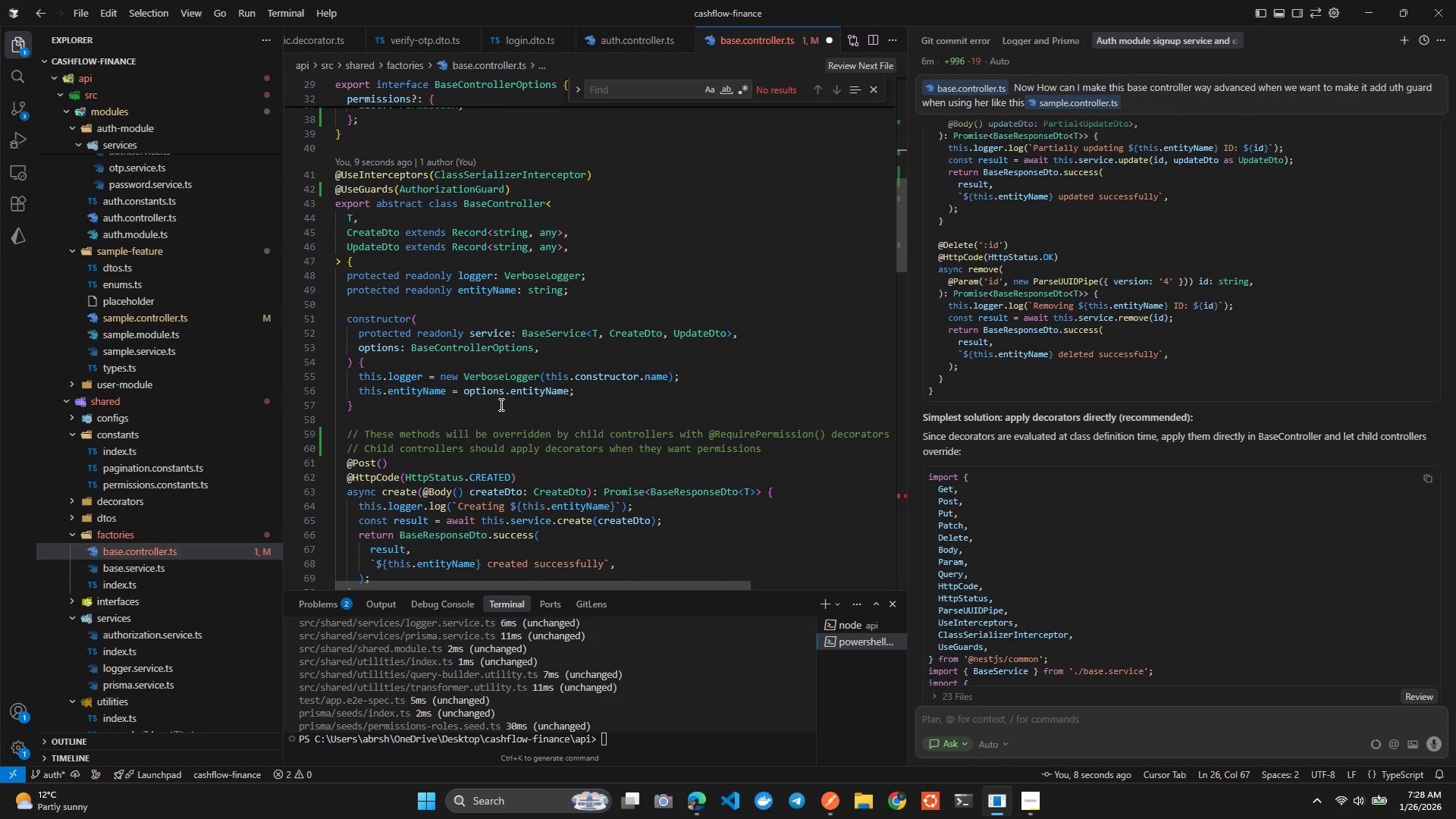 
left_click([494, 441])
 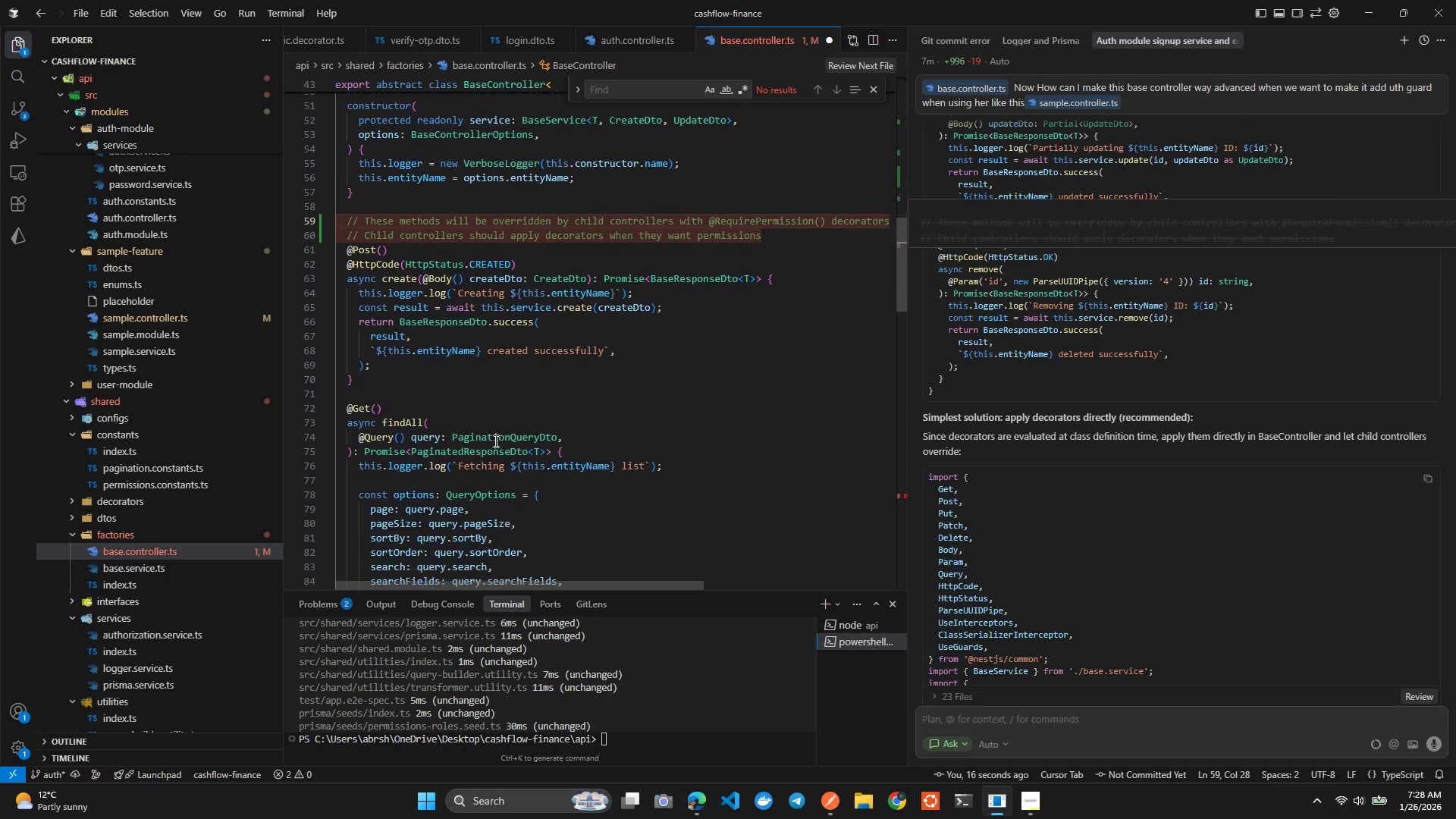 
wait(29.09)
 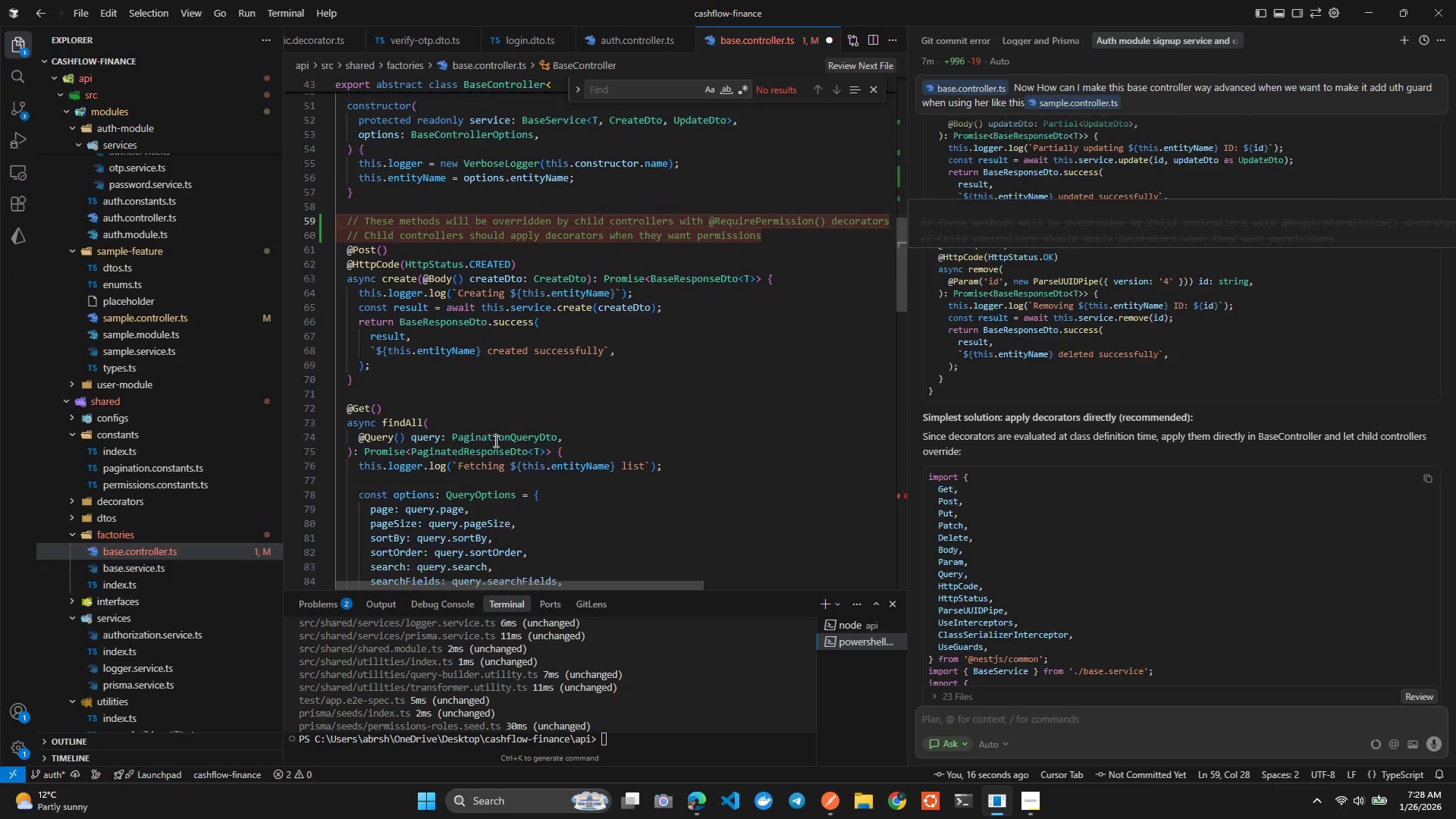 
left_click([494, 441])
 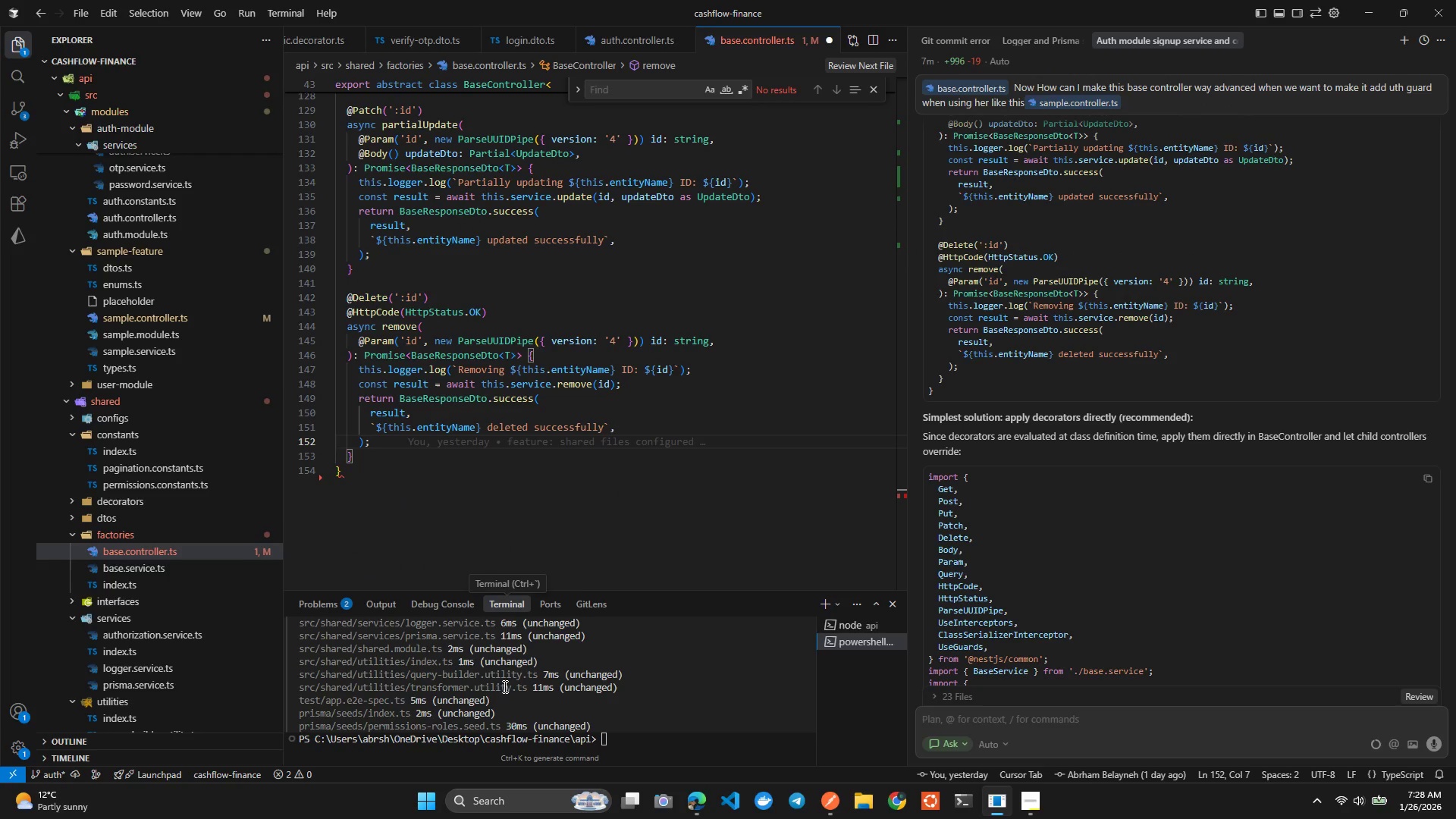 
left_click([504, 693])
 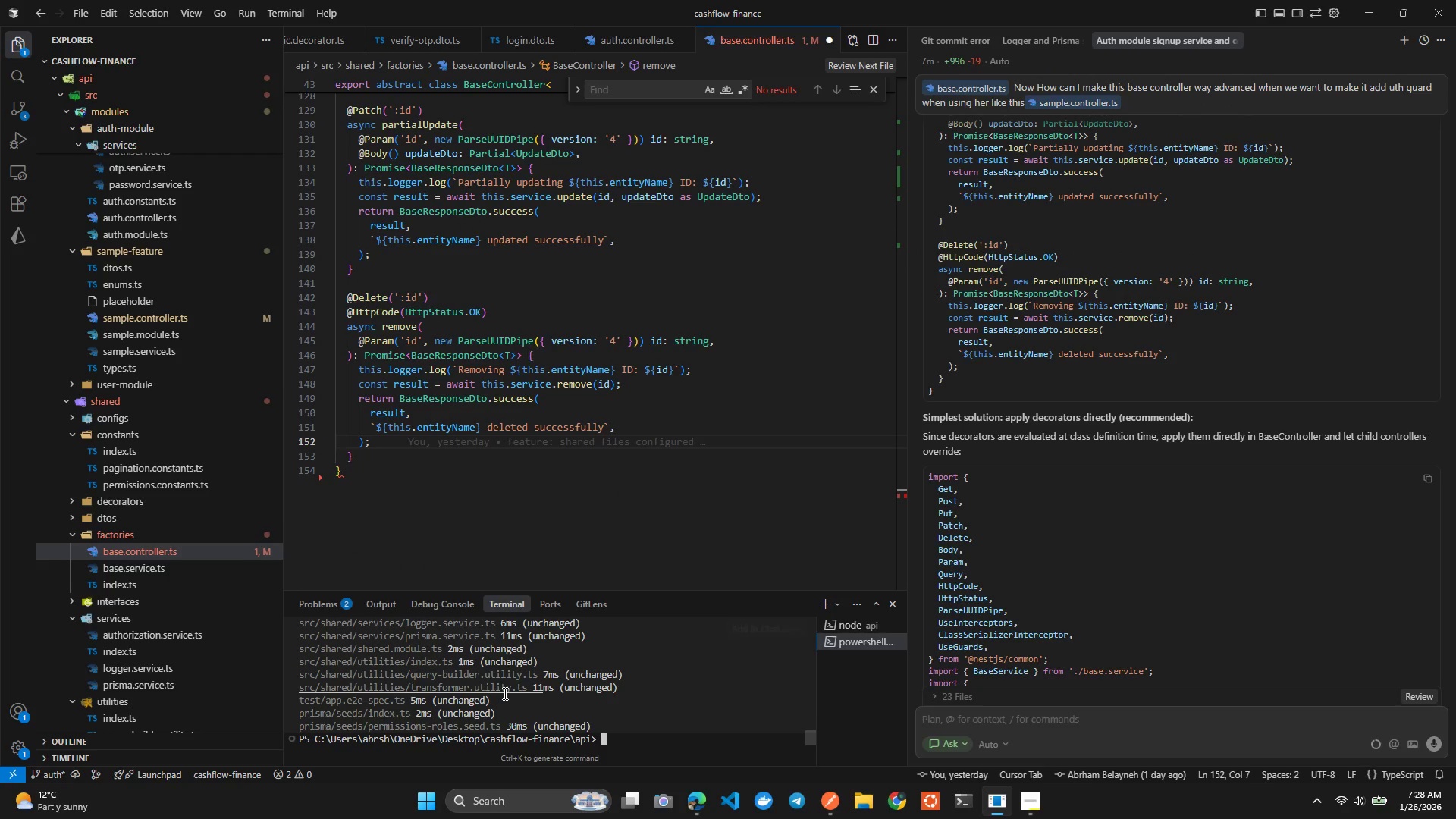 
key(ArrowUp)
 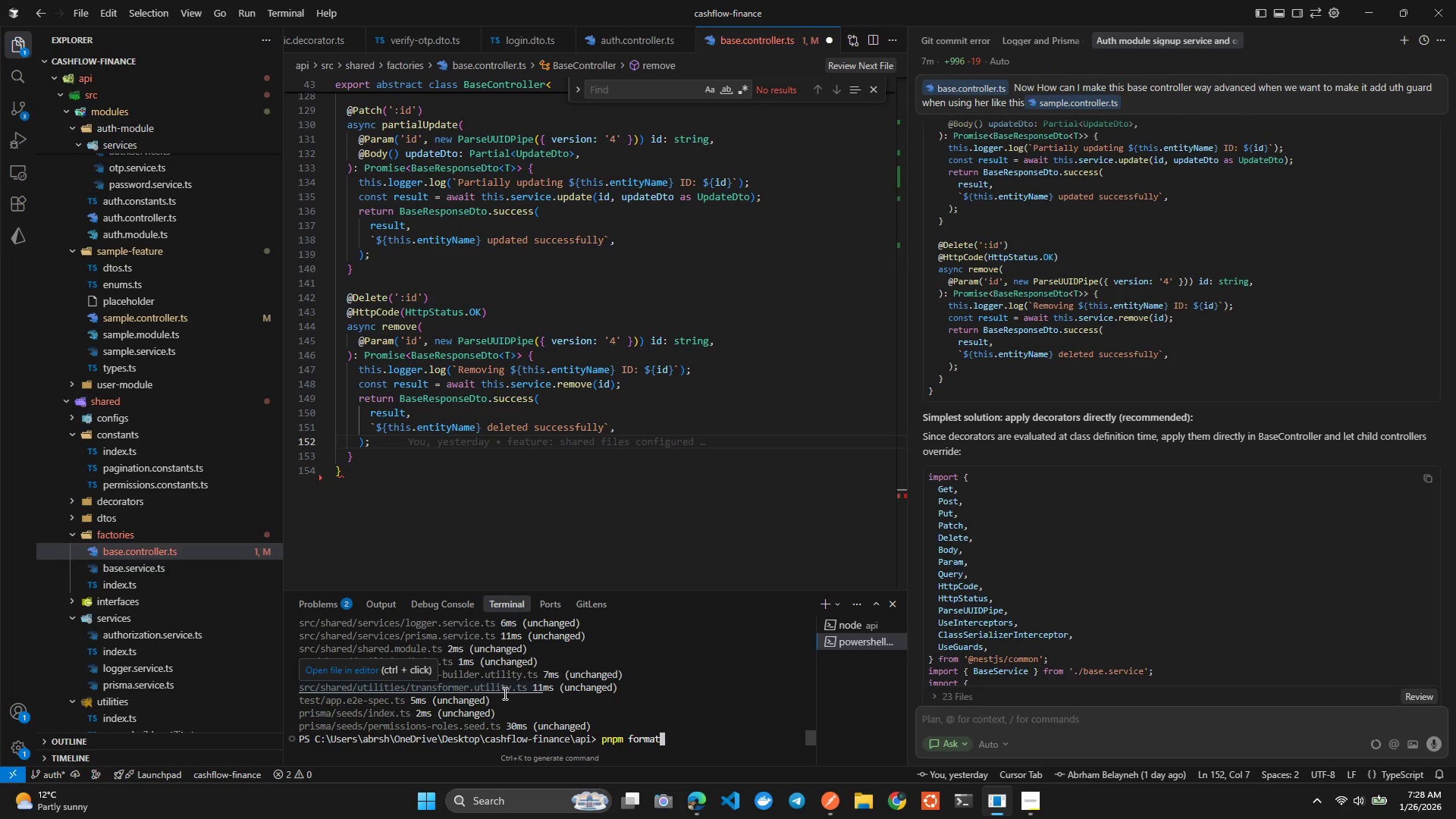 
key(Enter)
 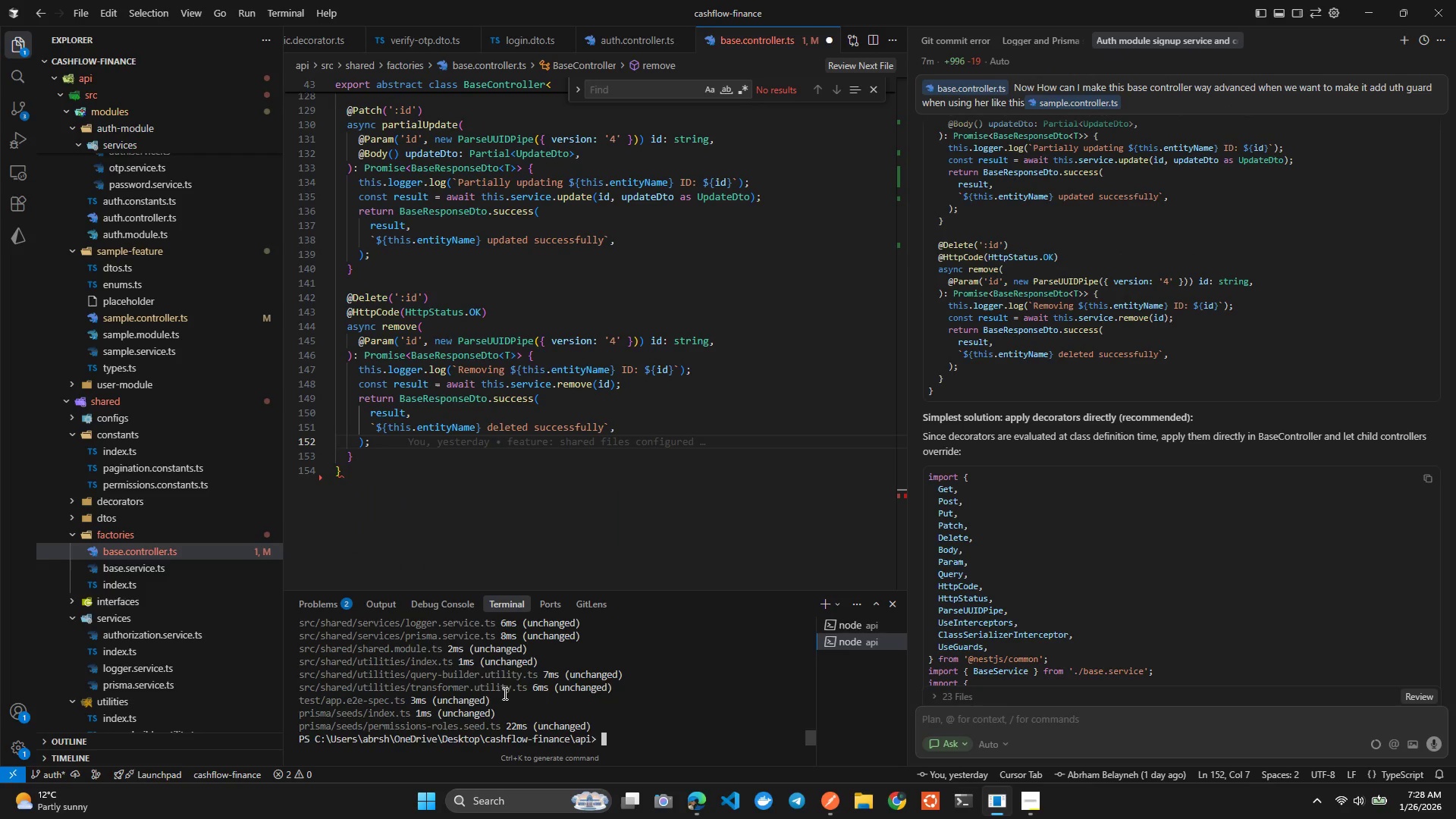 
left_click([532, 403])
 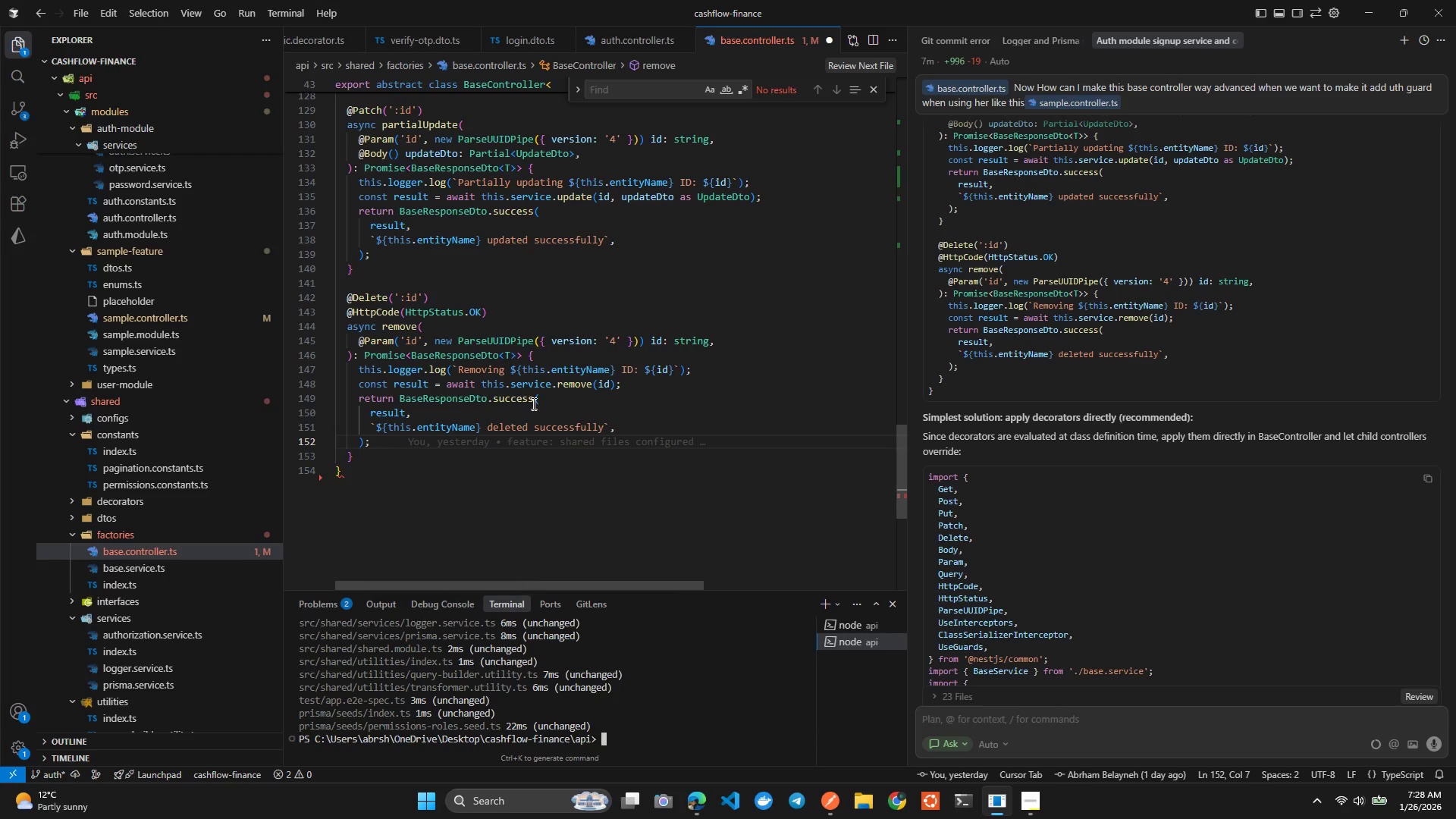 
key(Control+S)
 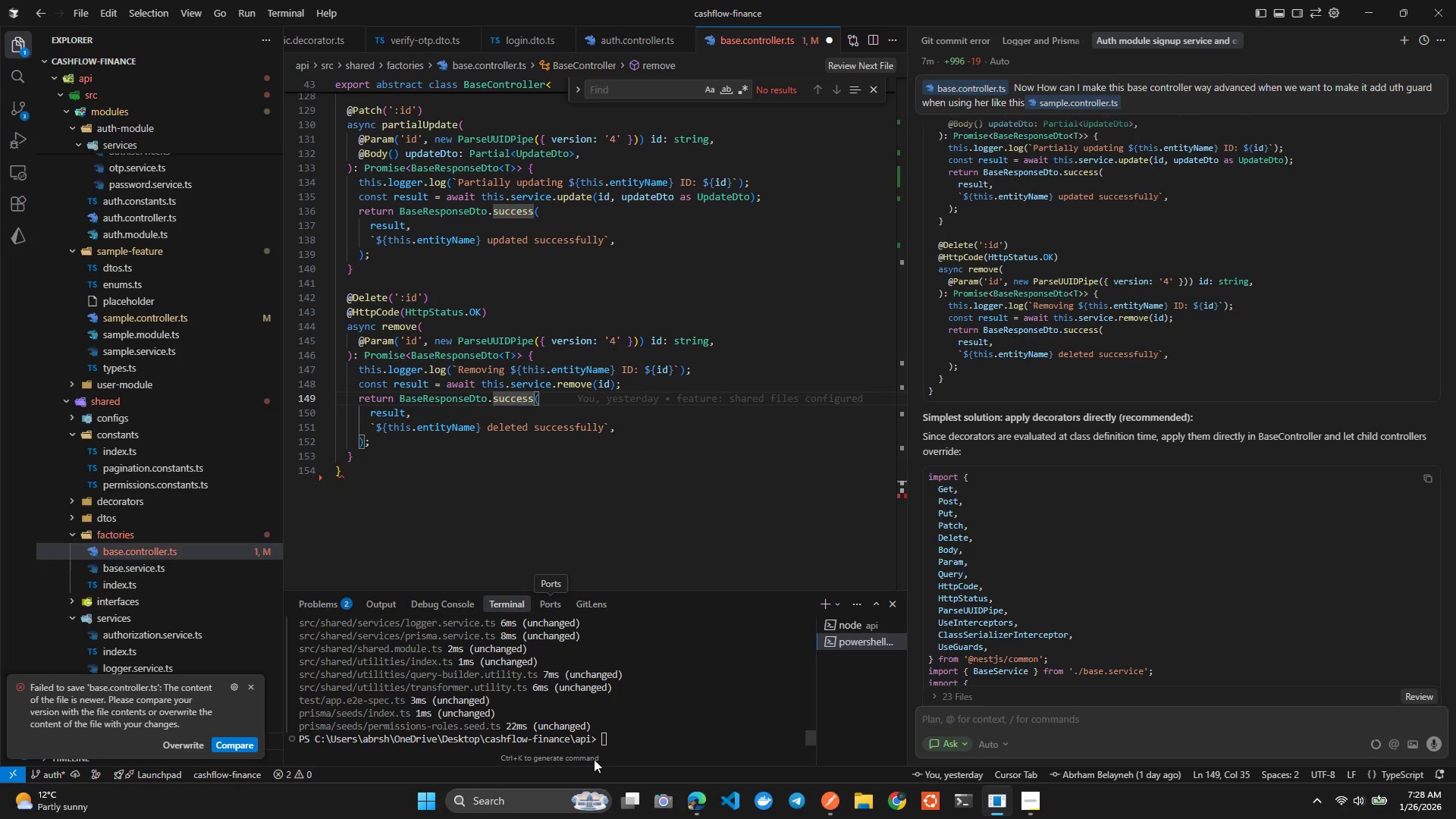 
left_click_drag(start_coordinate=[594, 759], to_coordinate=[296, 671])
 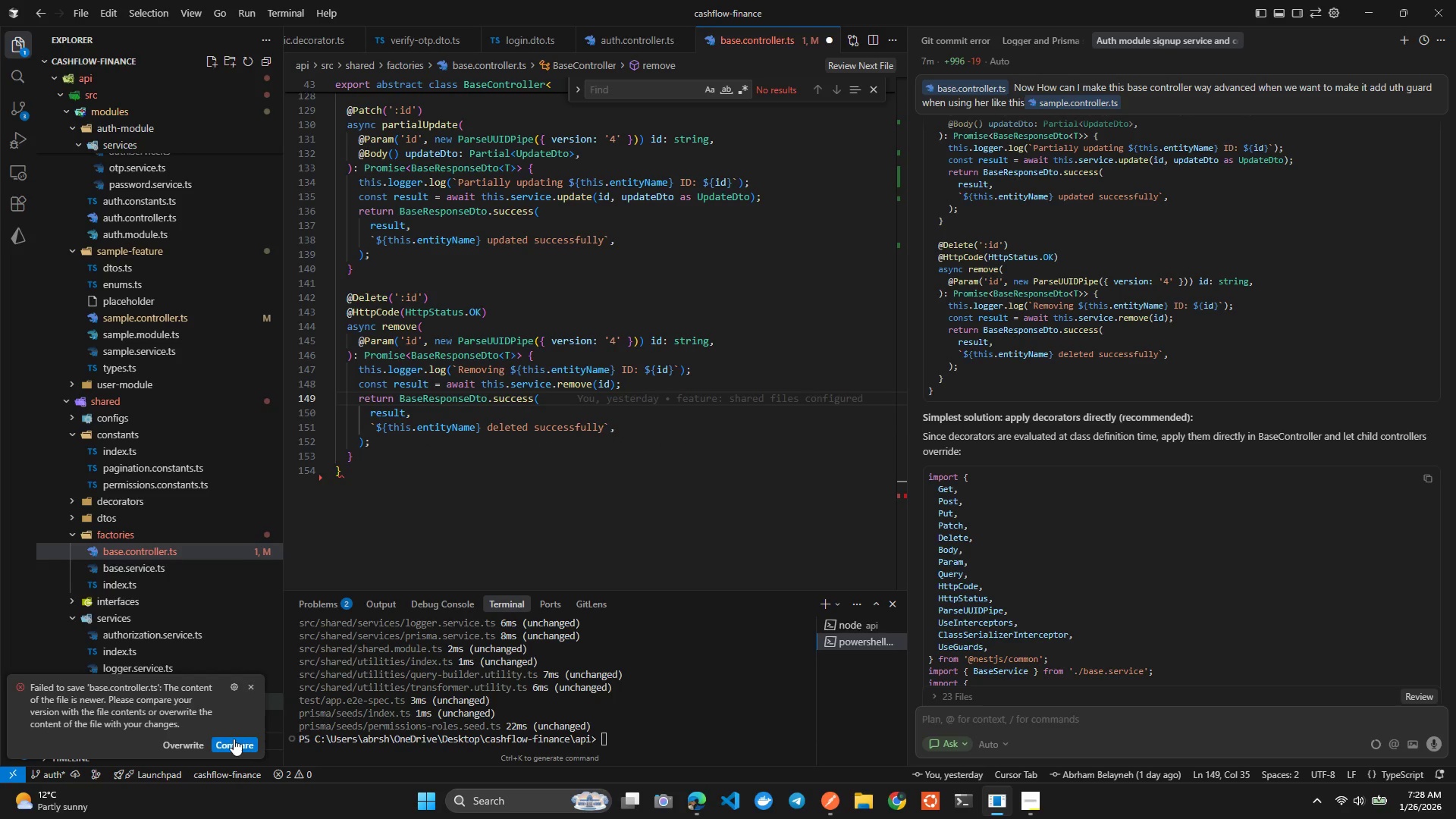 
left_click([233, 740])
 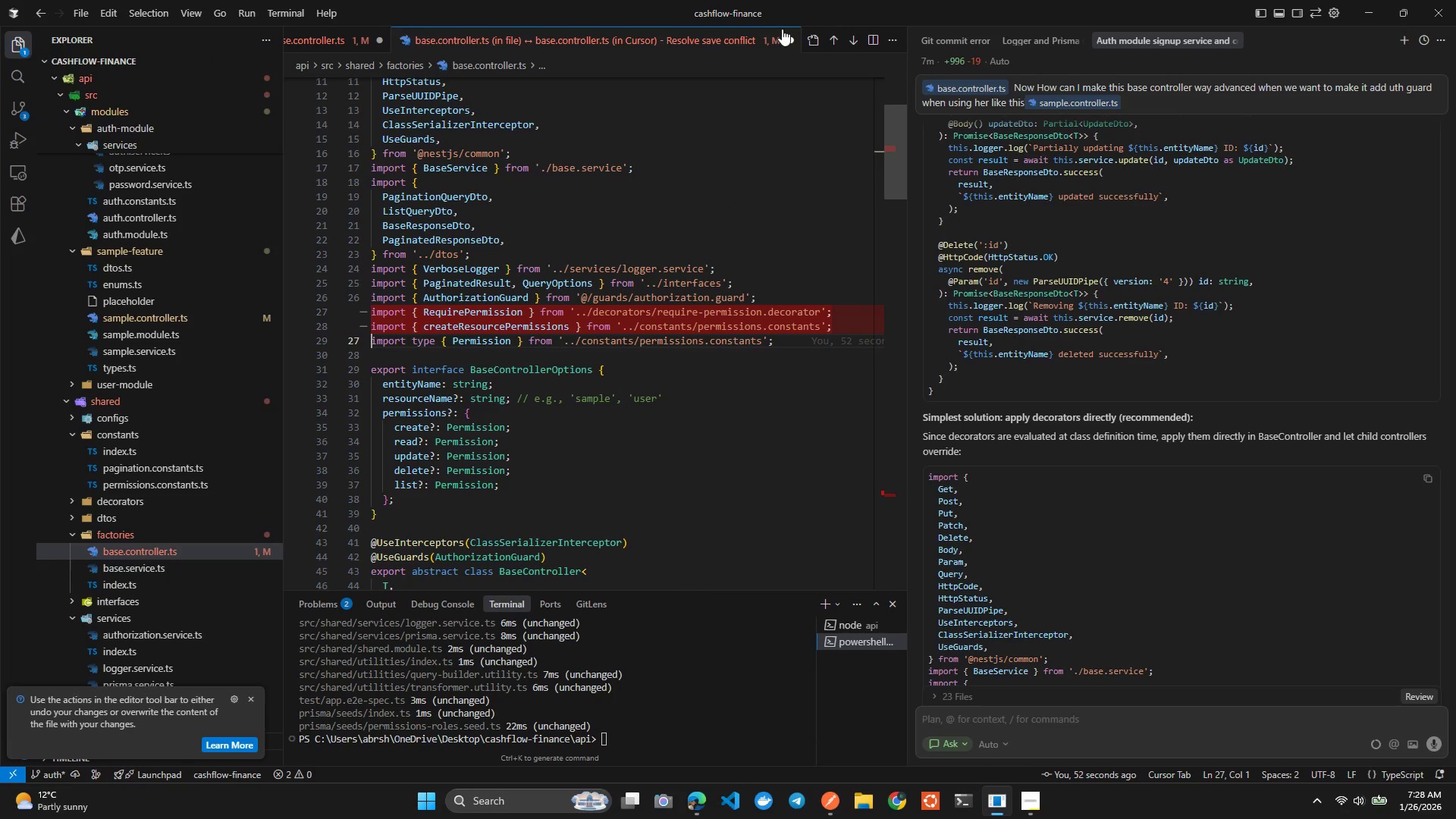 
left_click([792, 35])
 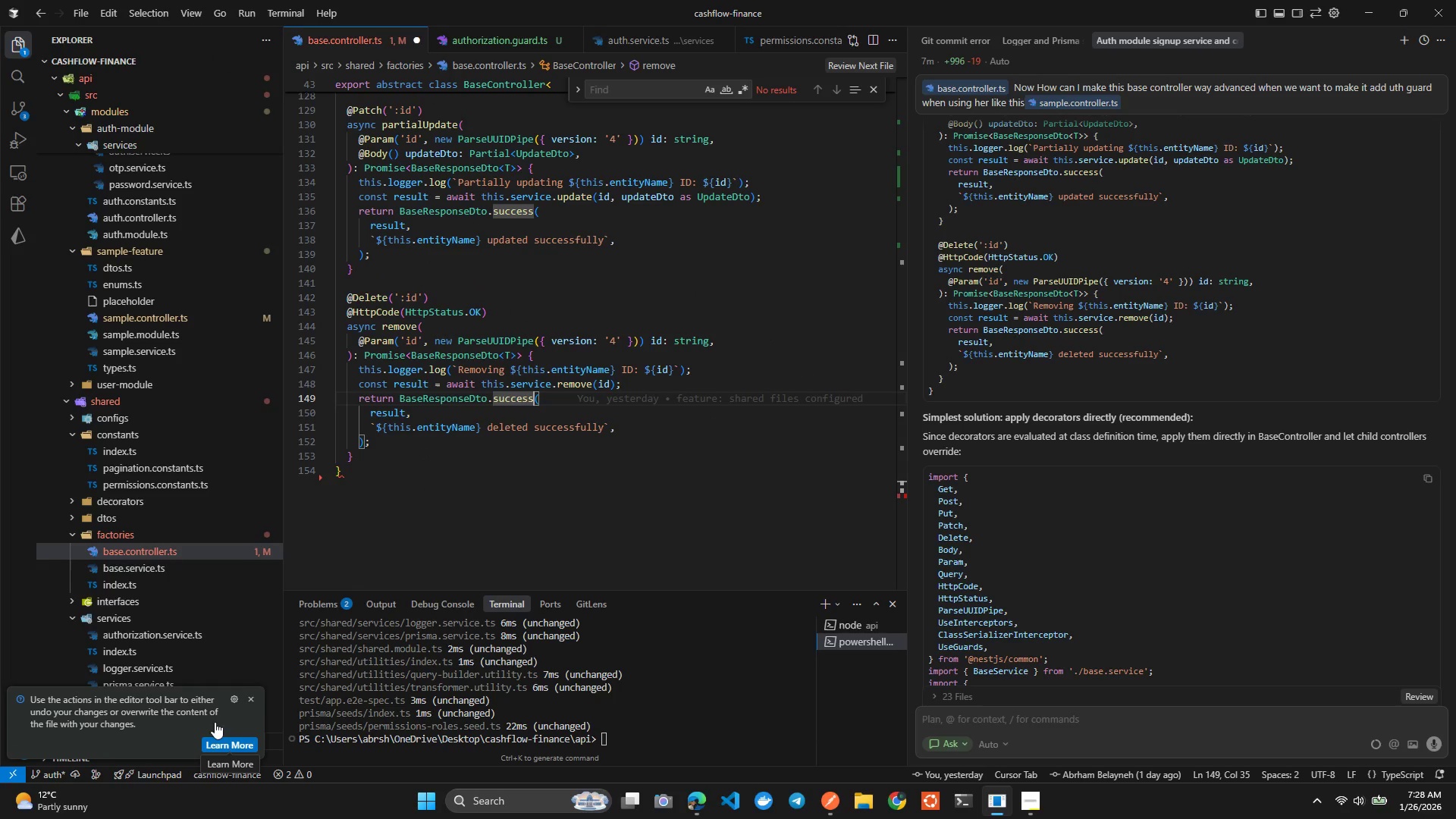 
left_click([564, 411])
 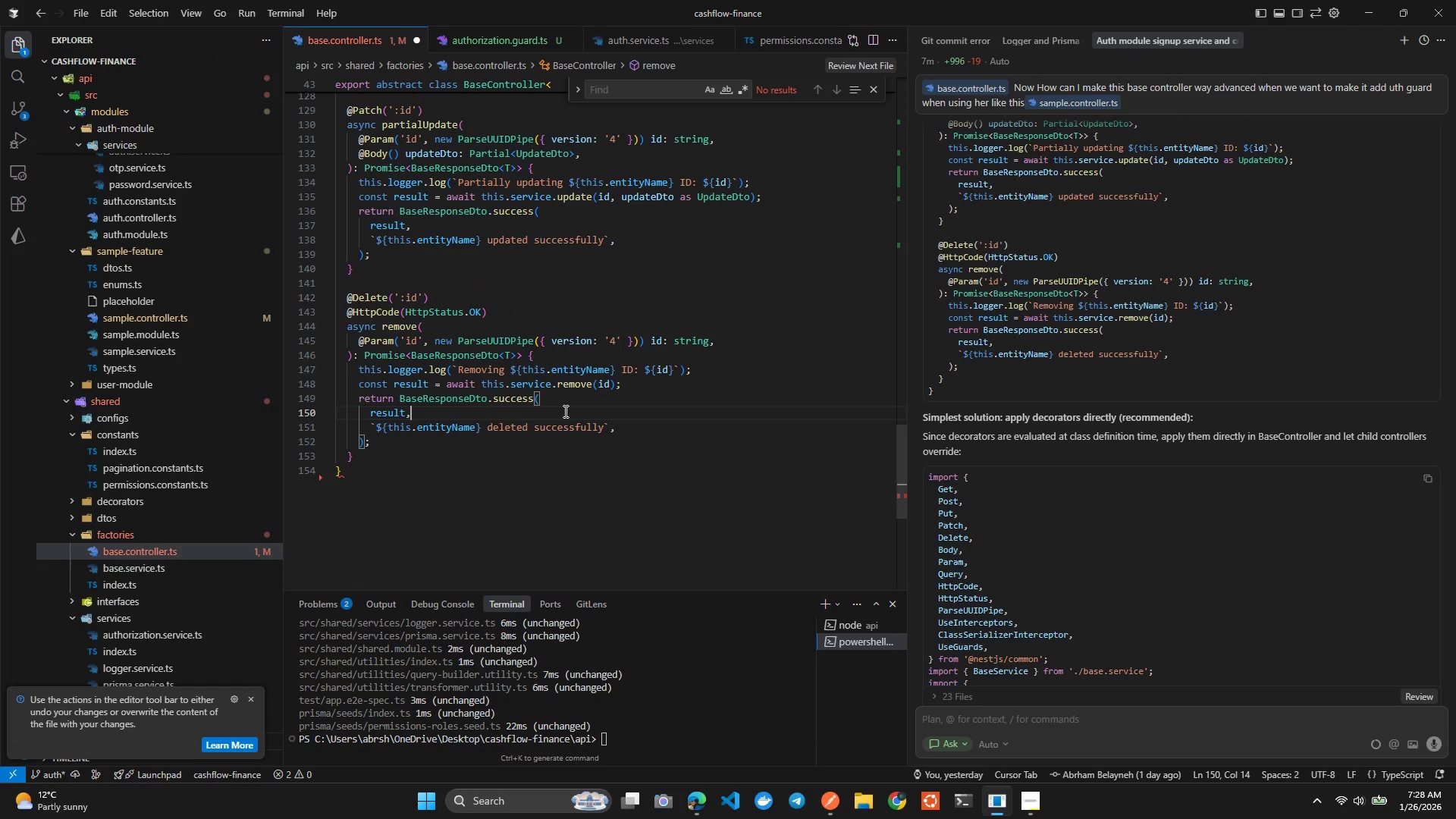 
left_click([493, 148])
 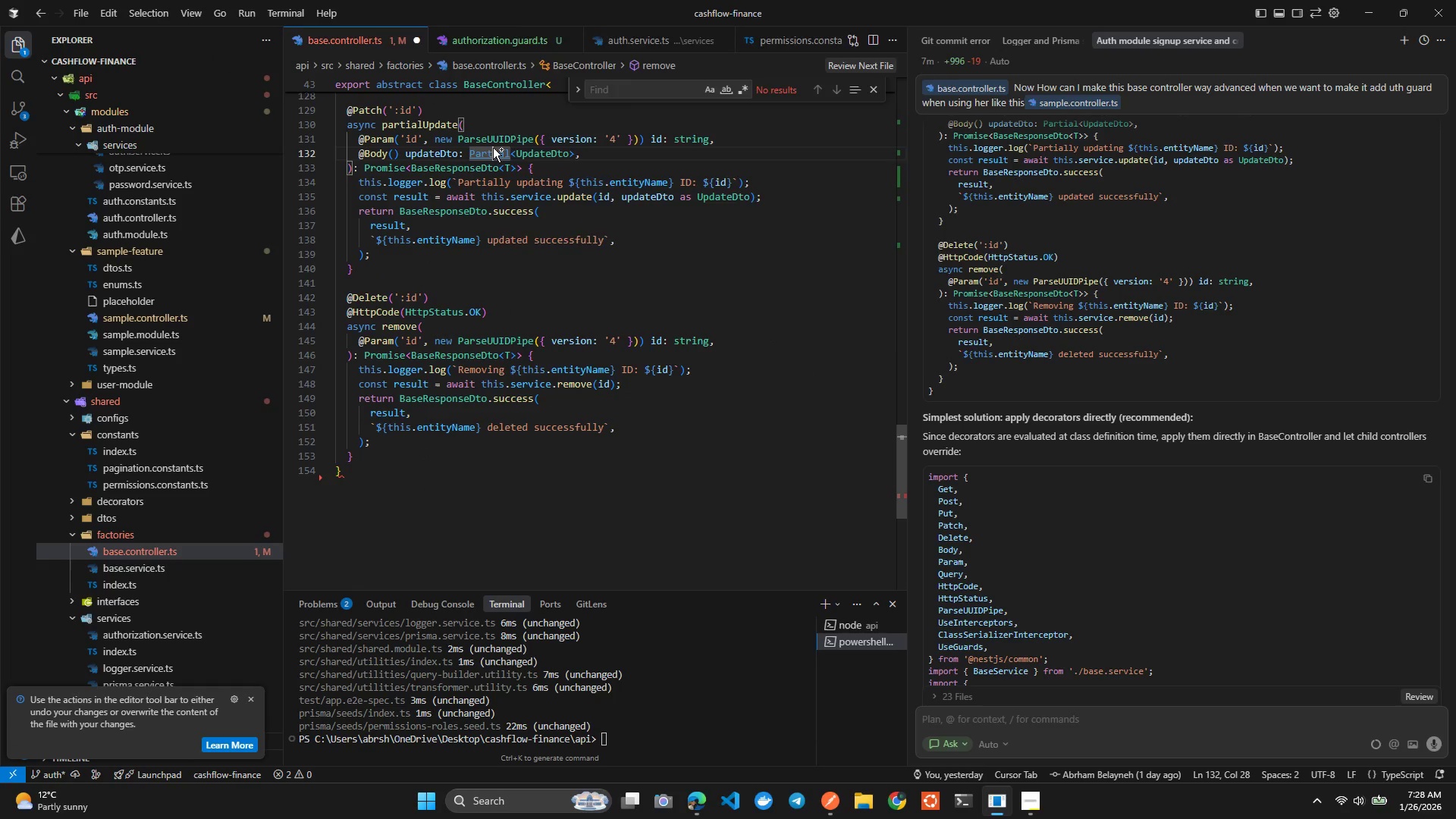 
key(Control+Tab)
 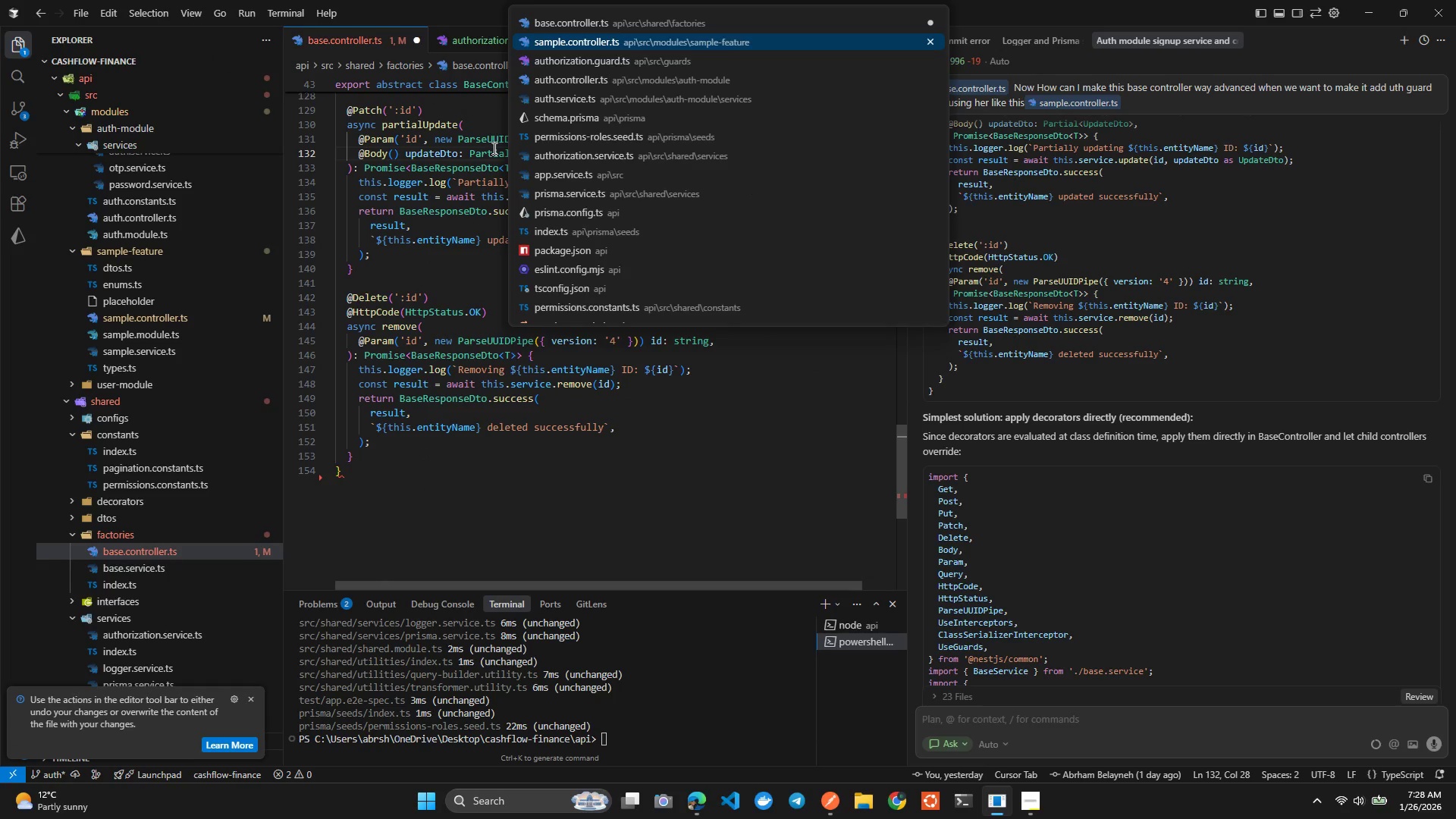 
key(Control+ArrowUp)
 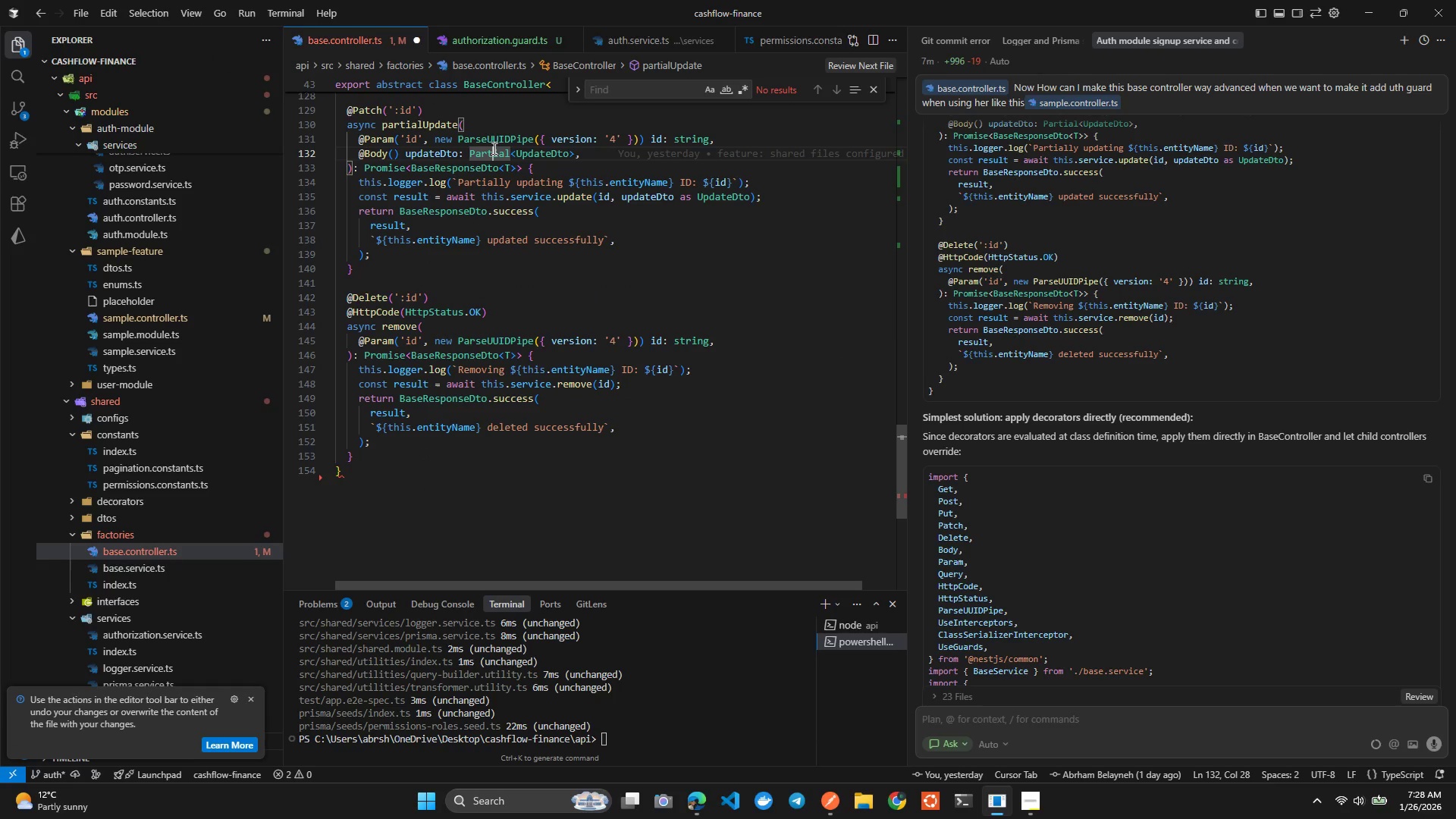 
key(Control+S)
 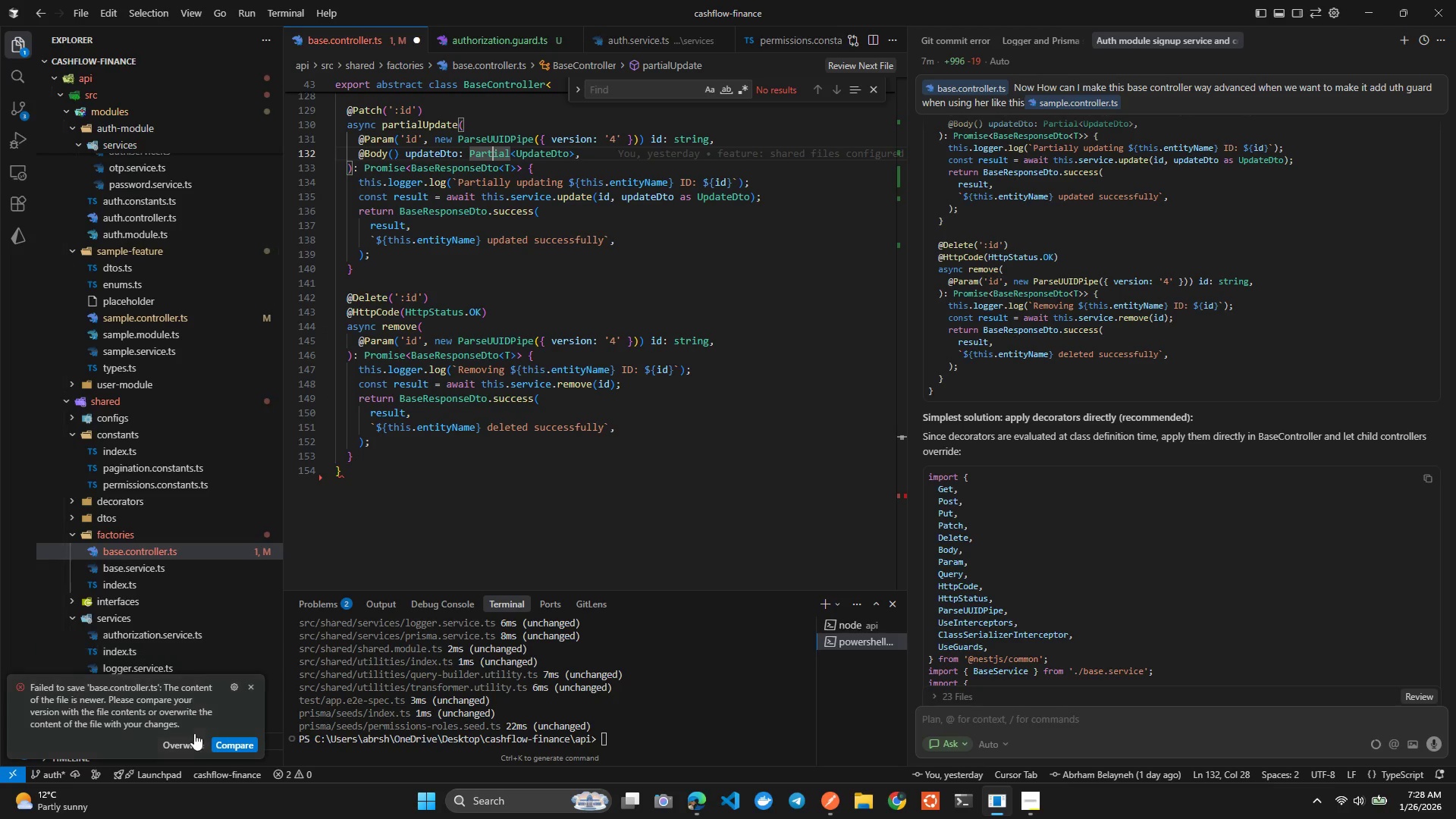 
left_click([193, 739])
 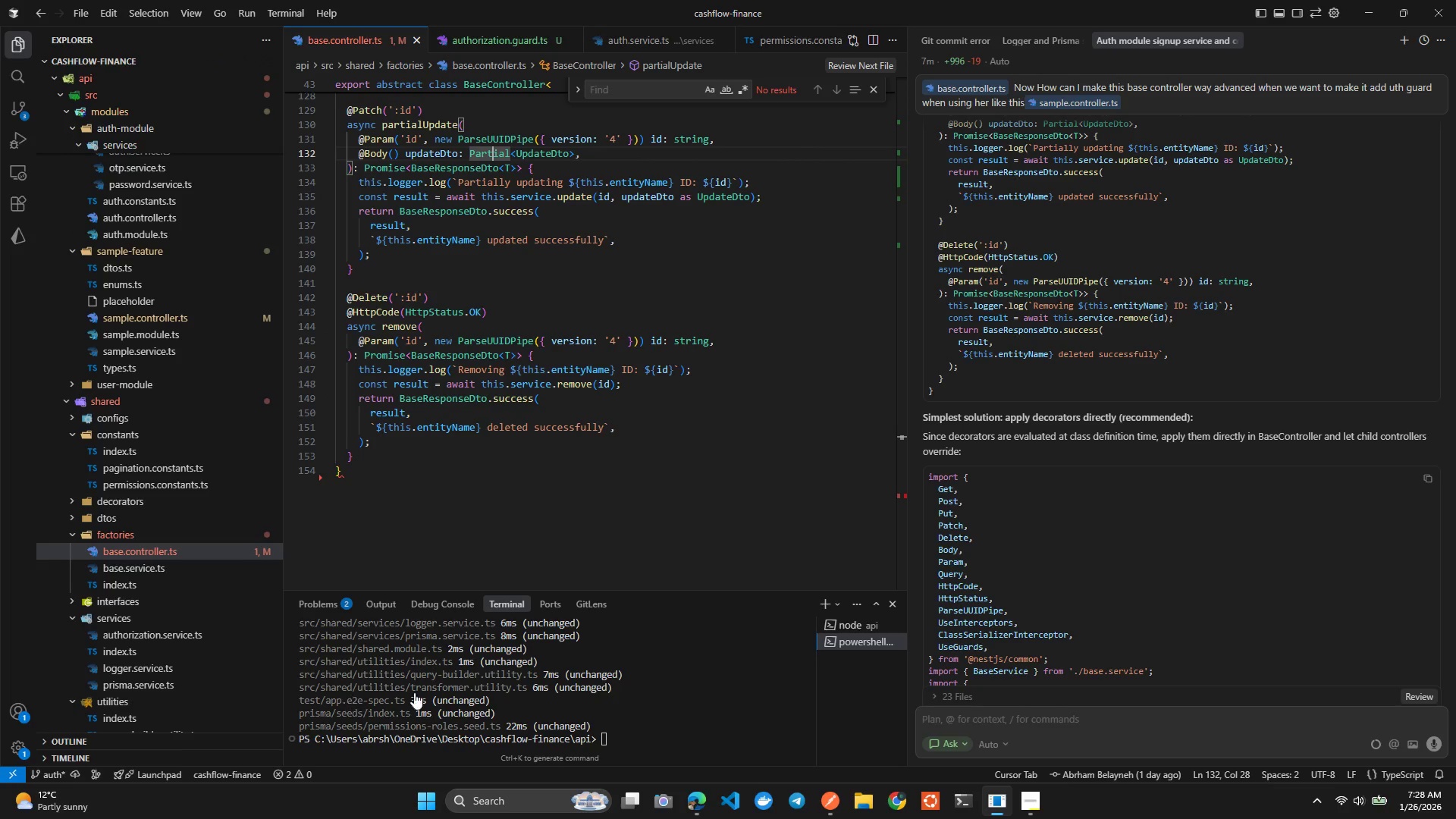 
left_click([424, 692])
 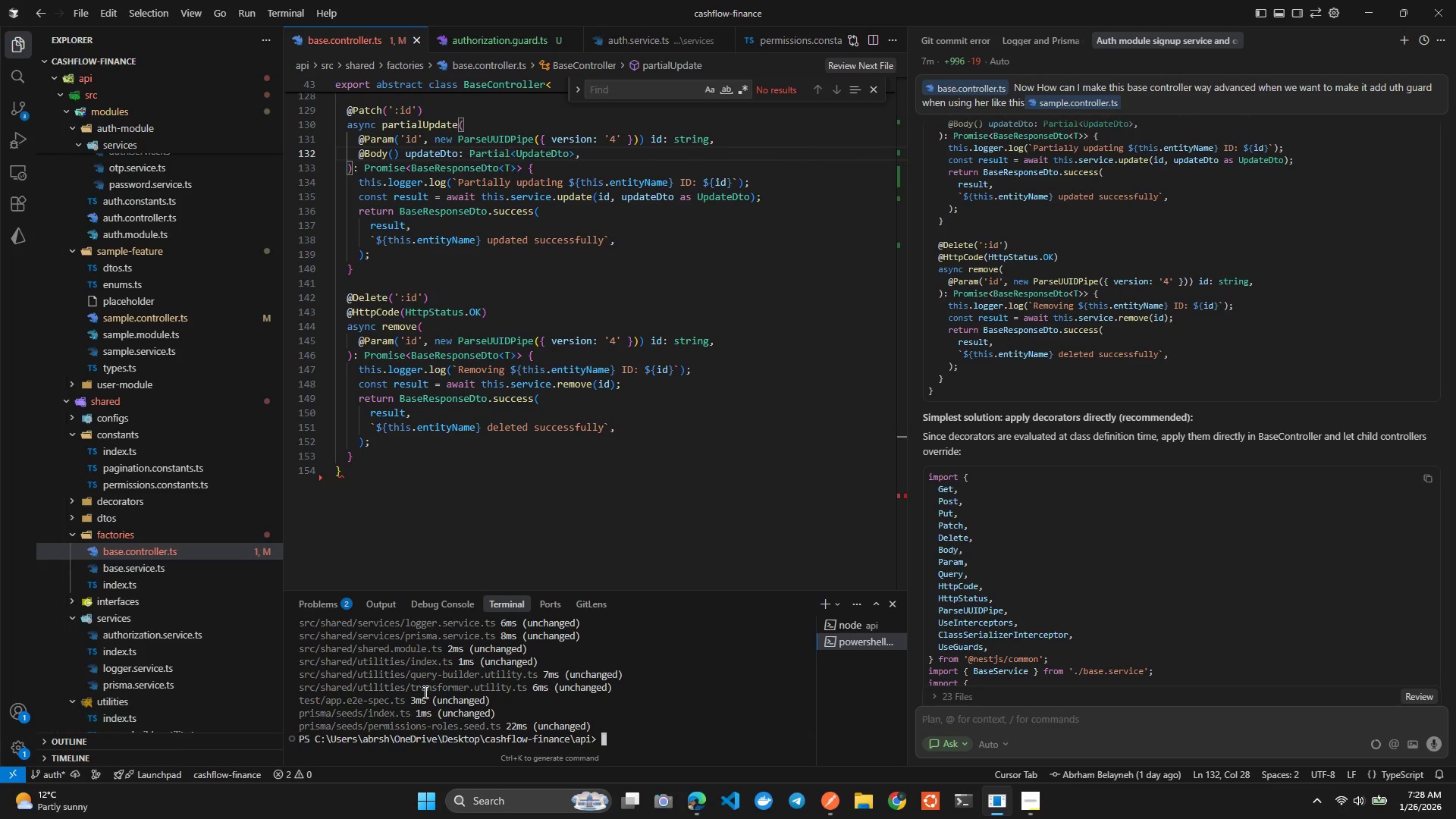 
key(Control+ArrowUp)
 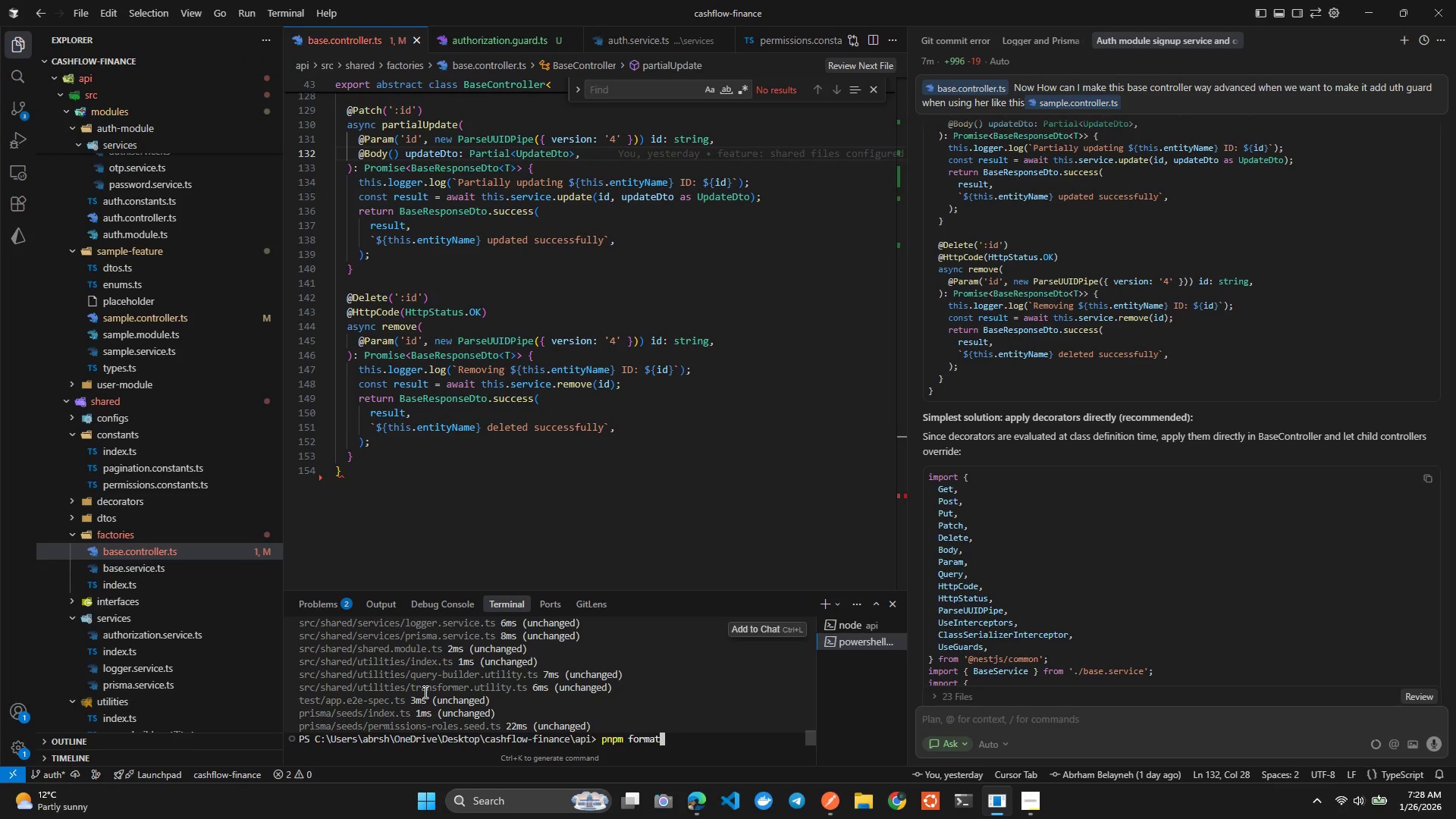 
key(Control+Enter)
 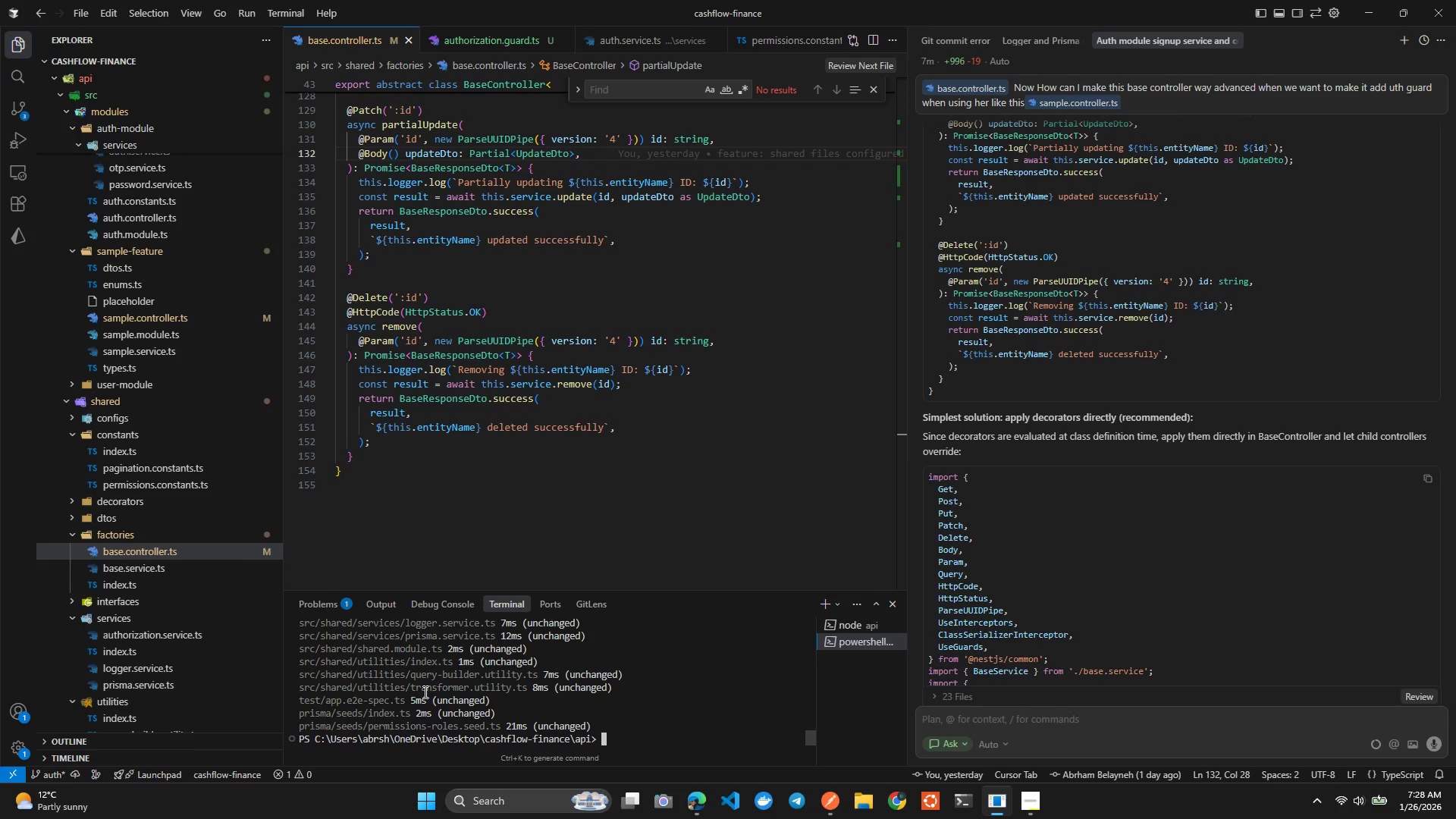 
left_click([424, 692])
 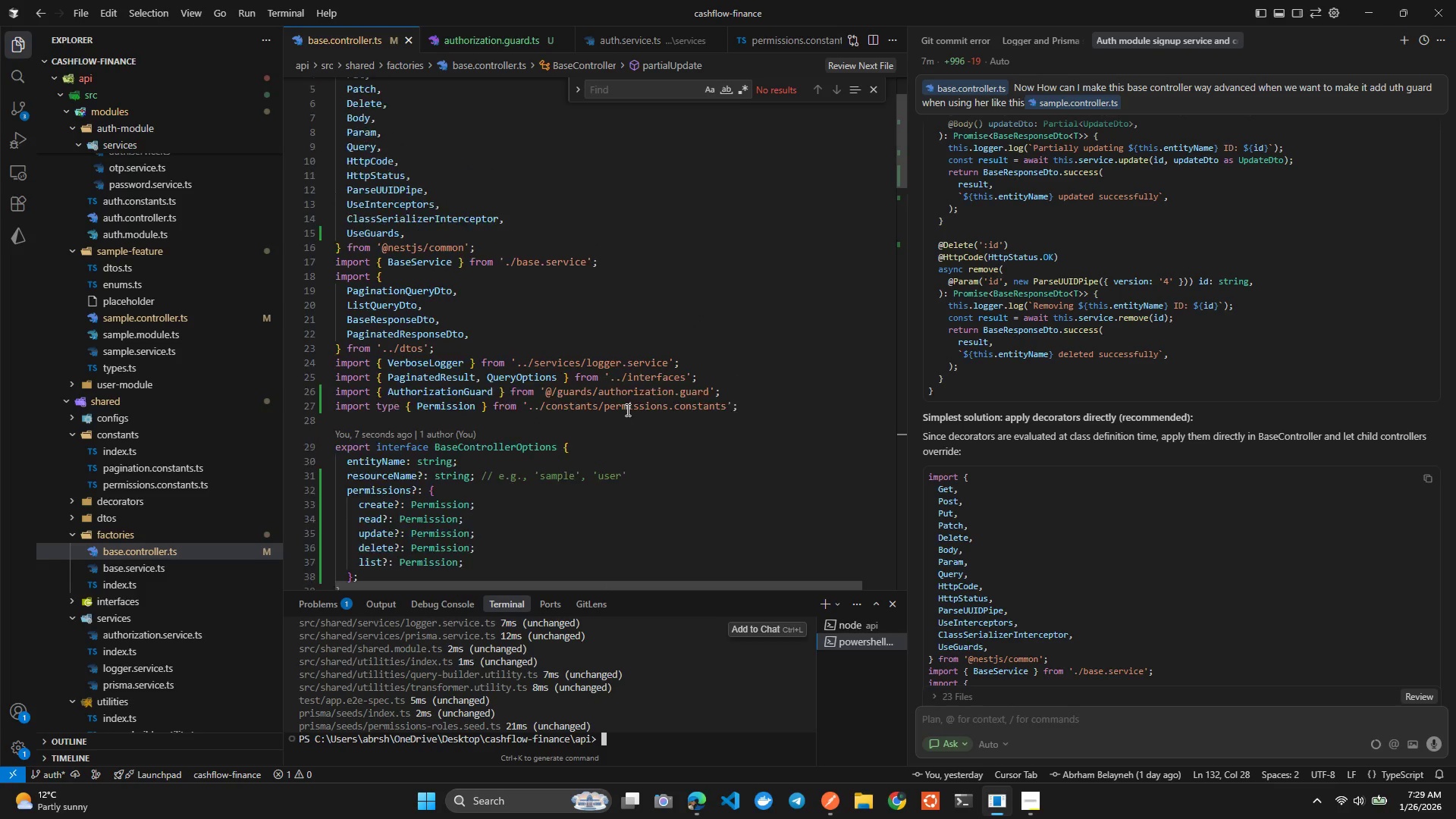 
wait(9.42)
 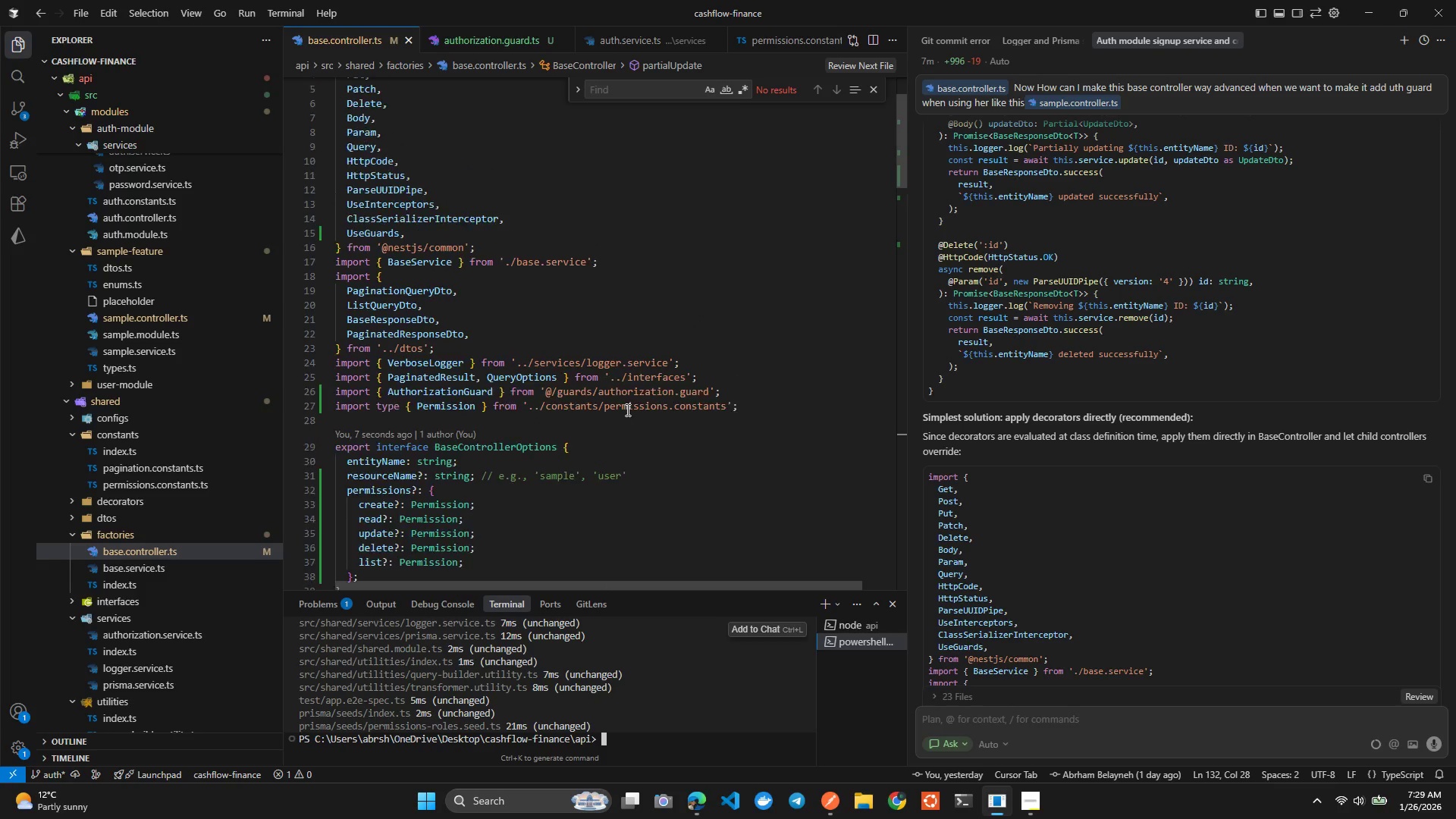 
left_click([1428, 475])
 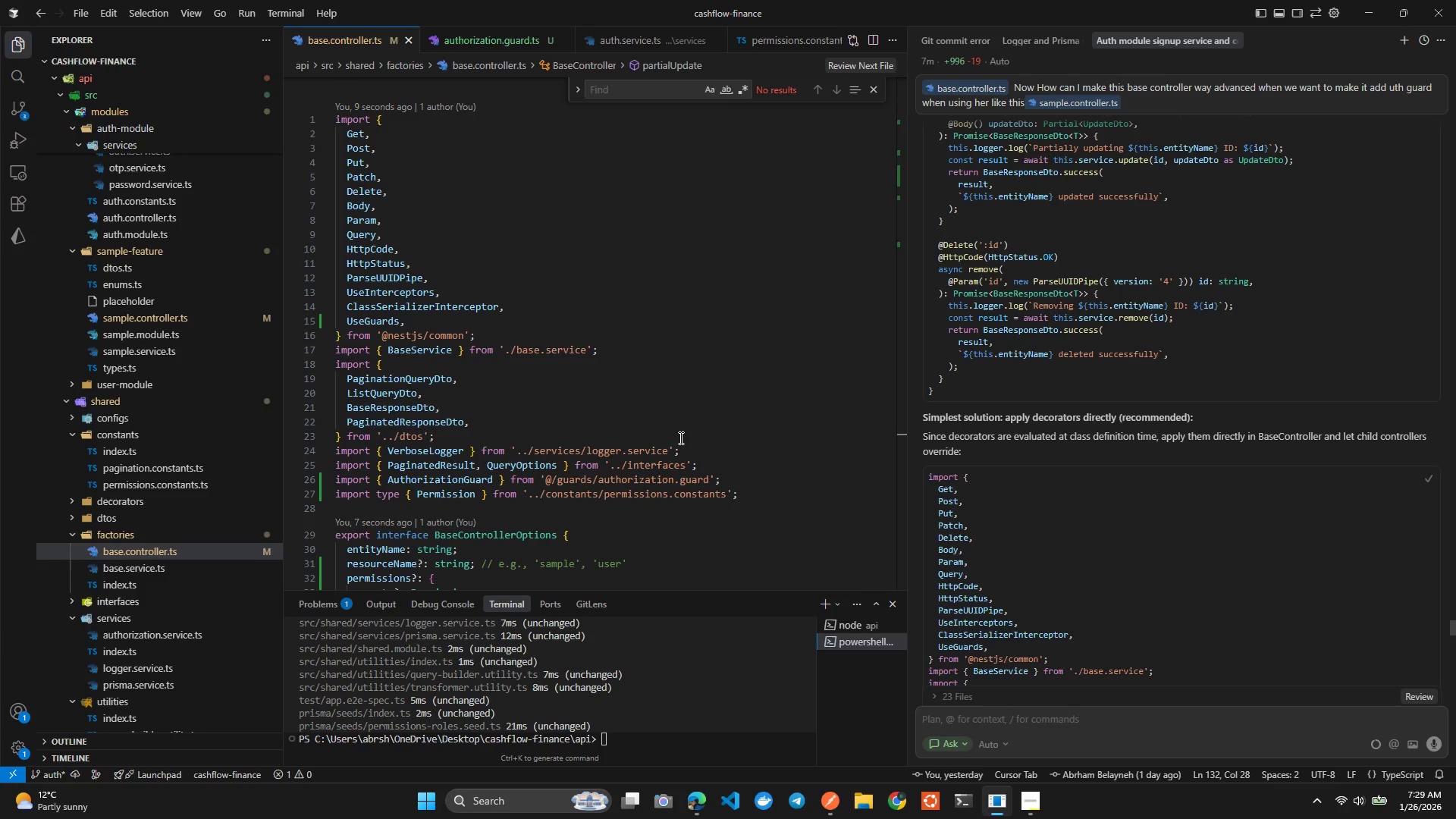 
left_click([657, 425])
 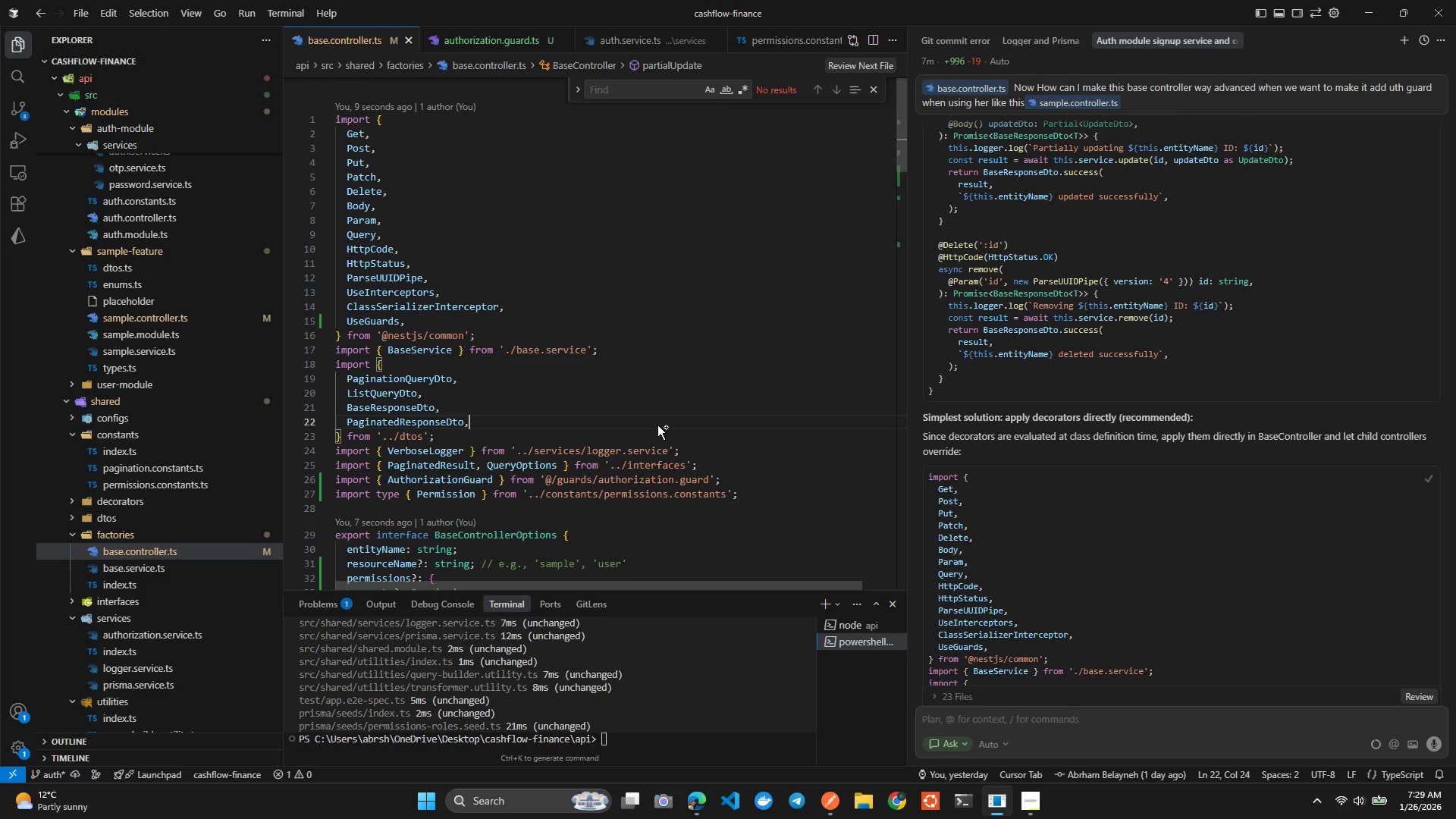 
key(Control+A)
 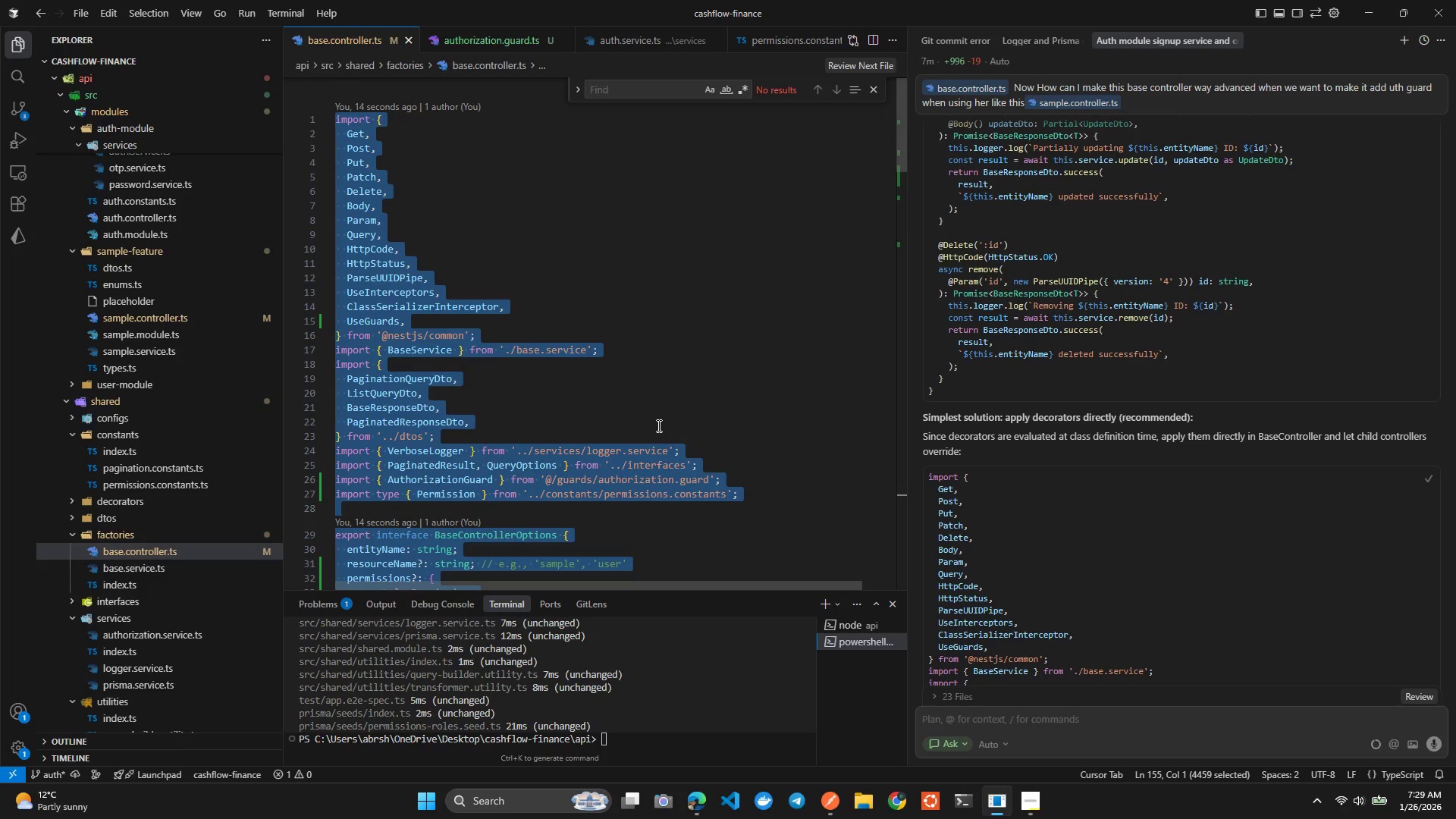 
key(Control+V)
 